 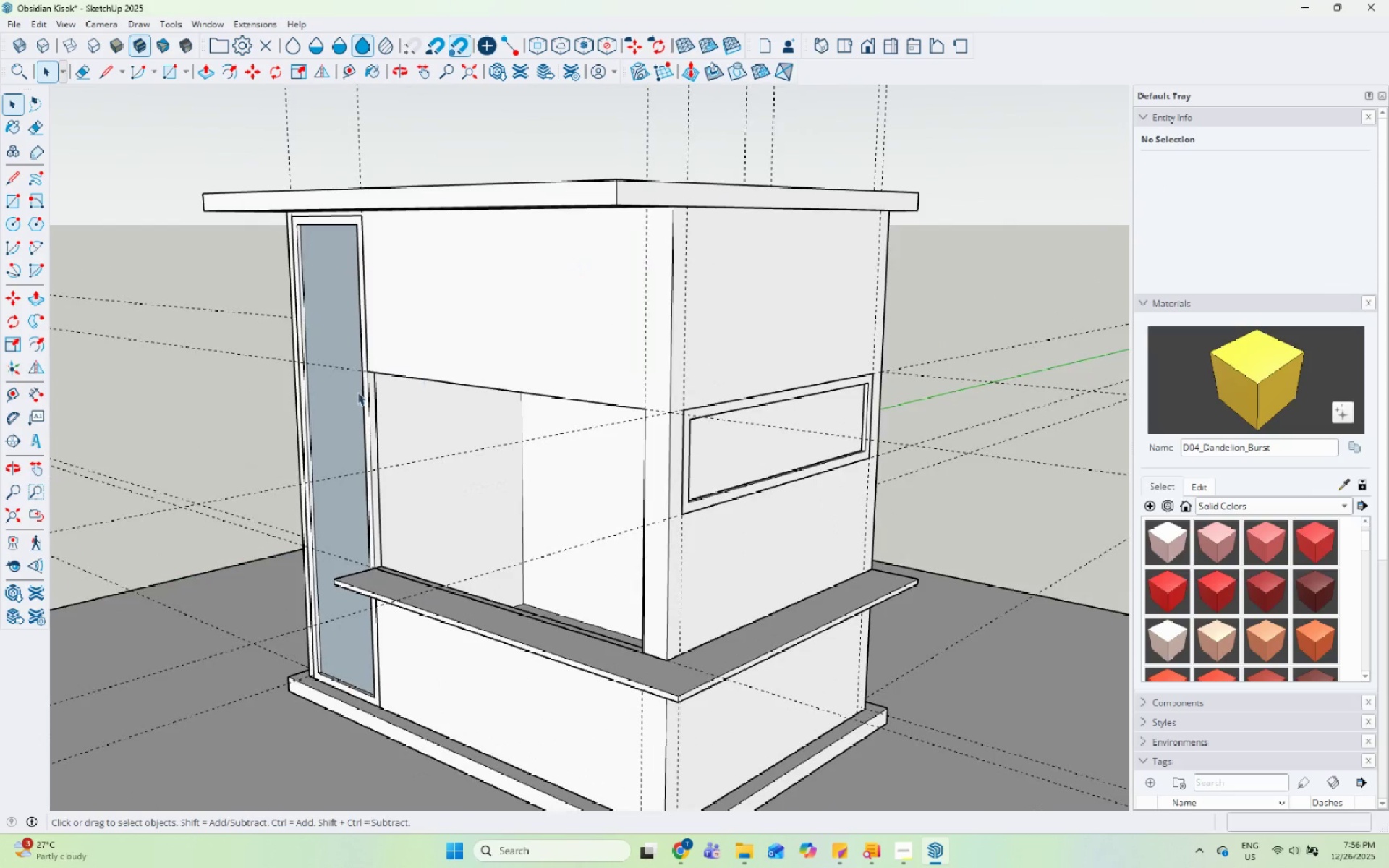 
scroll: coordinate [713, 254], scroll_direction: up, amount: 5.0
 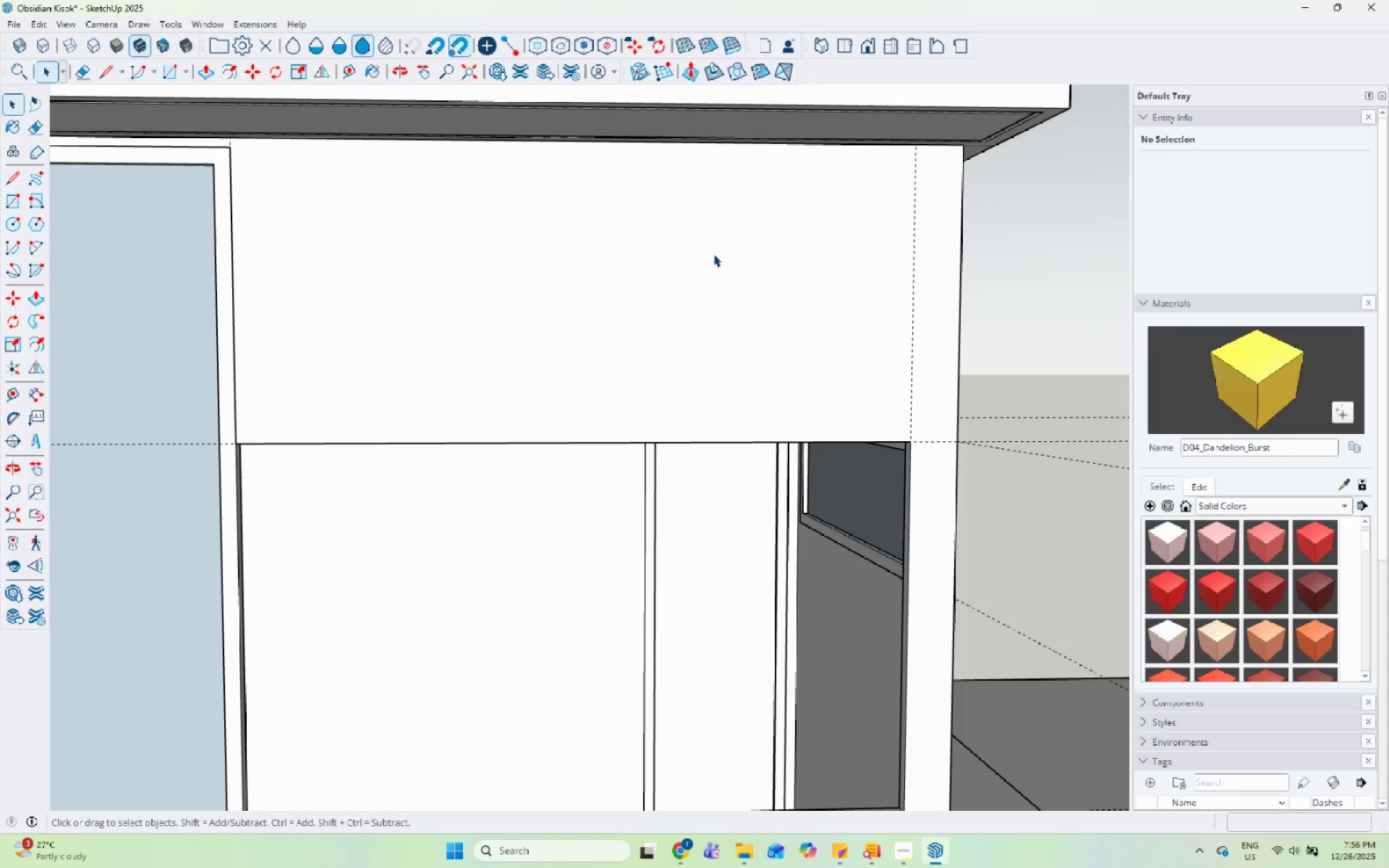 
wait(5.37)
 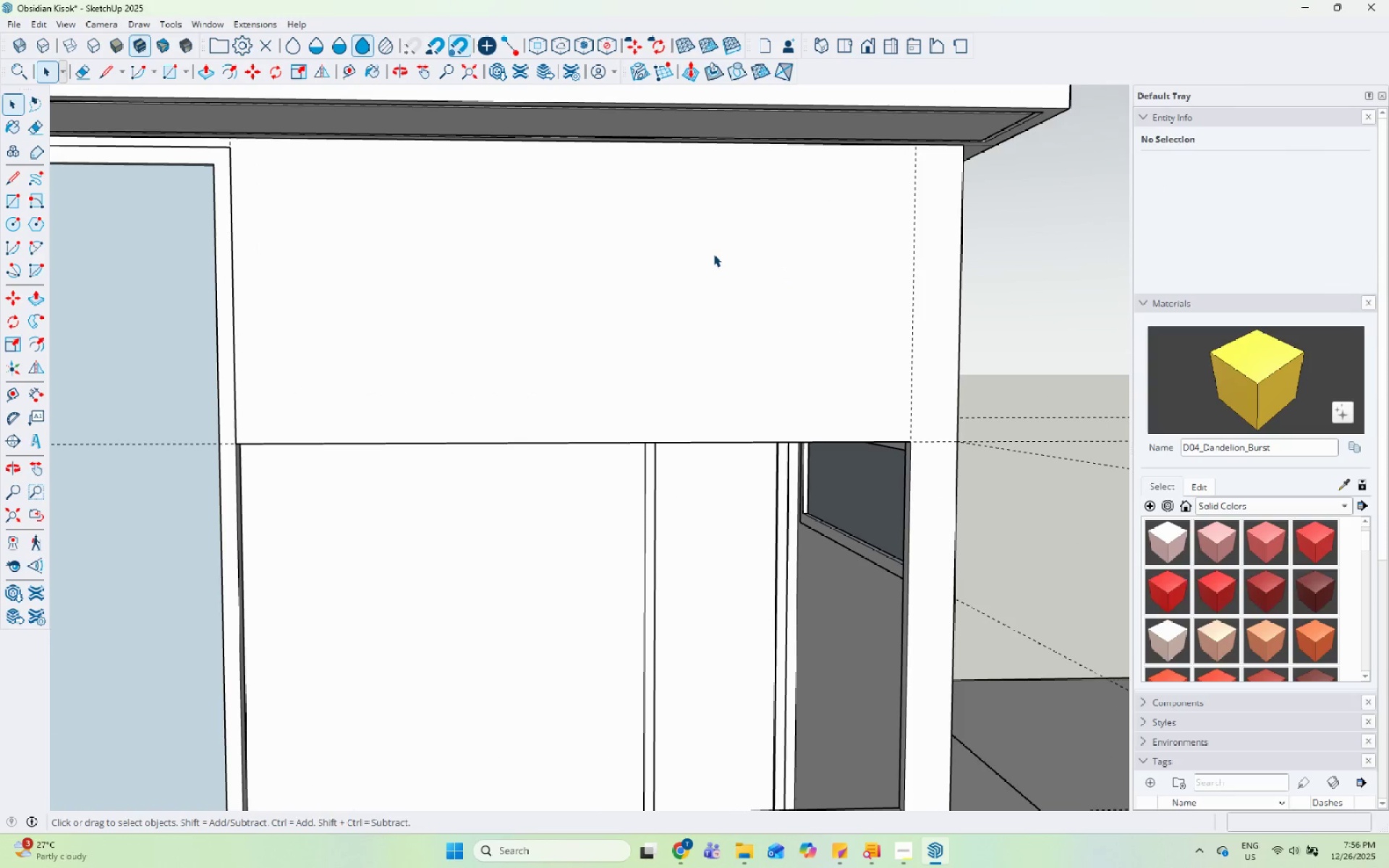 
scroll: coordinate [703, 284], scroll_direction: down, amount: 6.0
 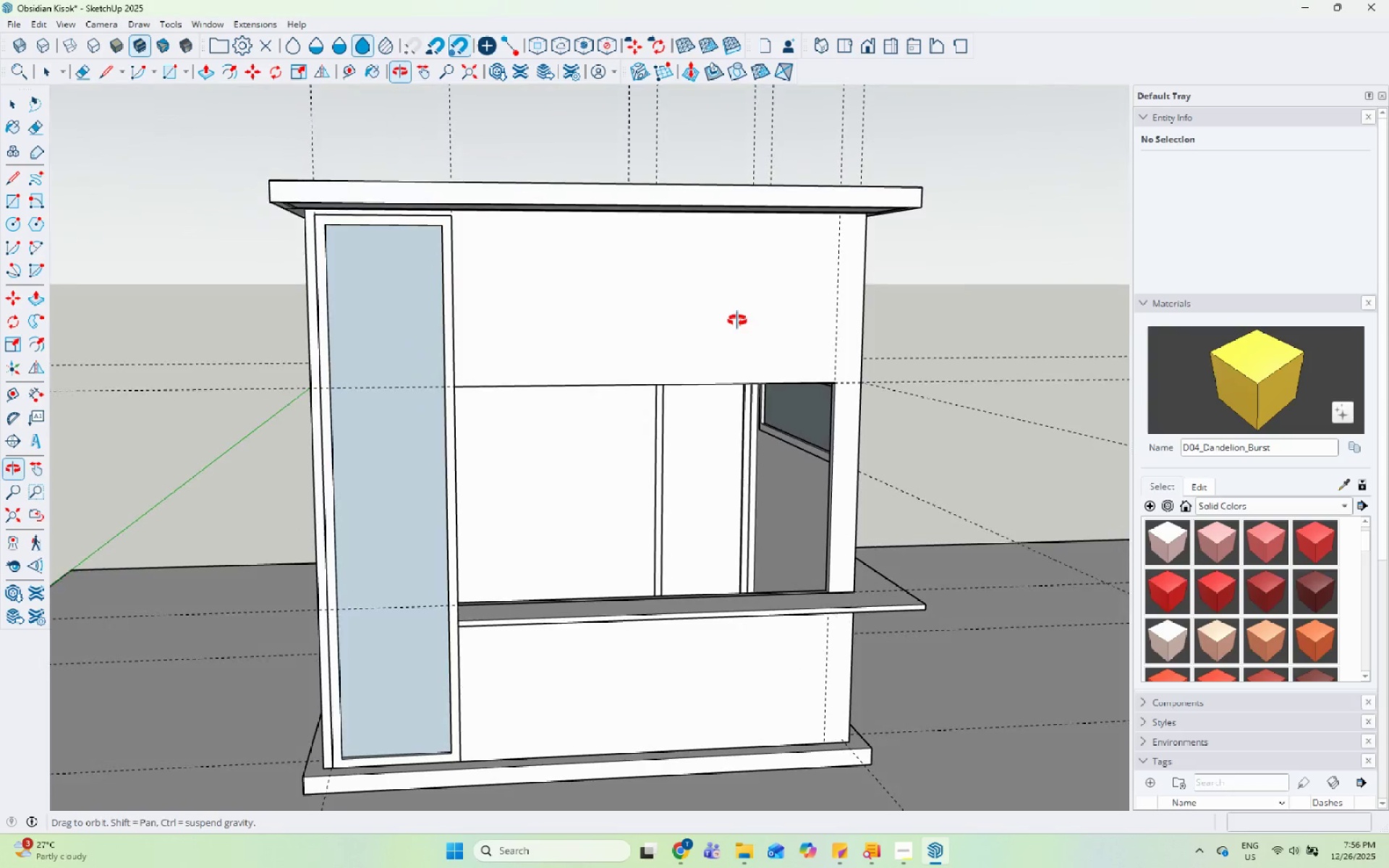 
scroll: coordinate [234, 342], scroll_direction: up, amount: 5.0
 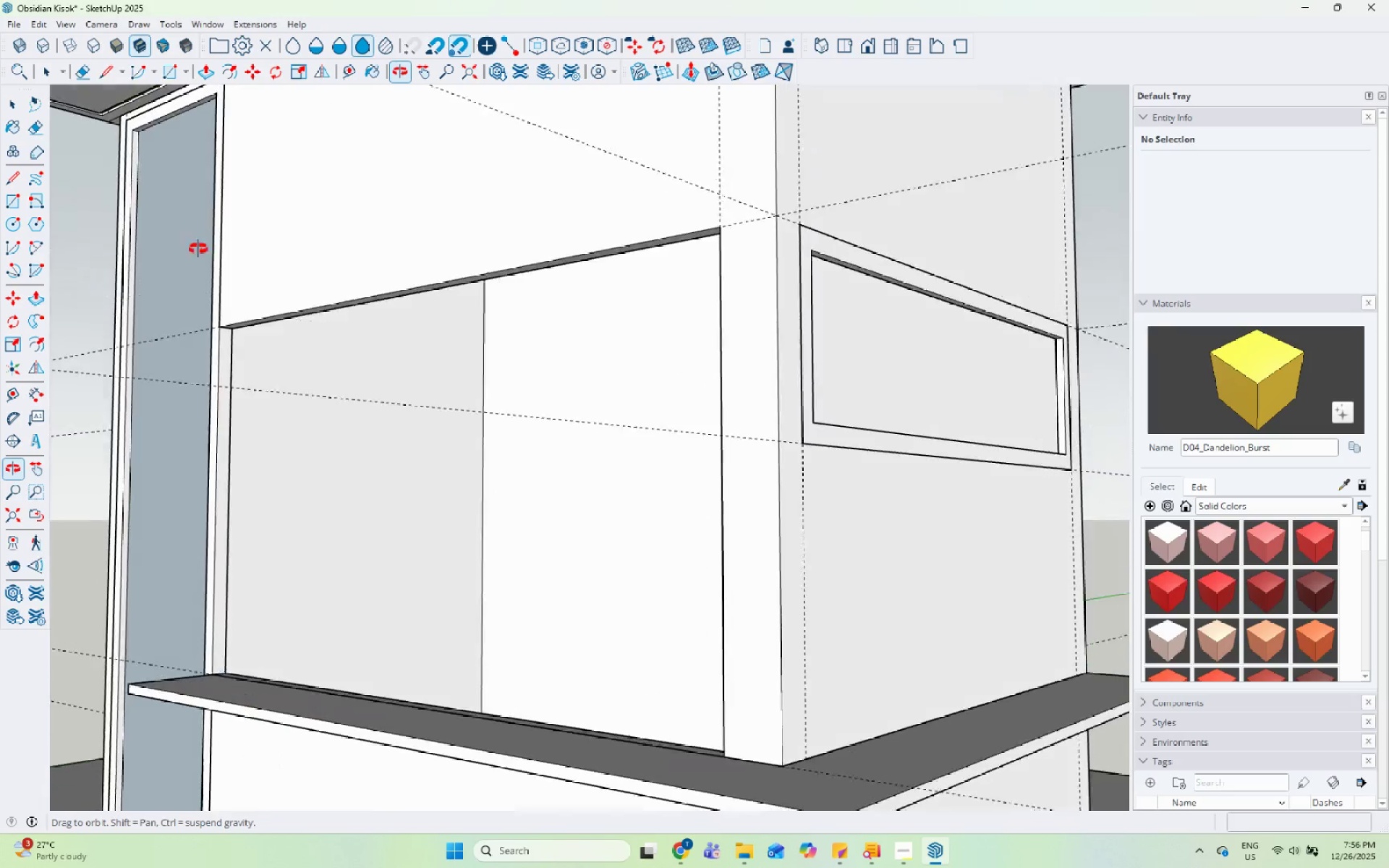 
scroll: coordinate [484, 311], scroll_direction: down, amount: 11.0
 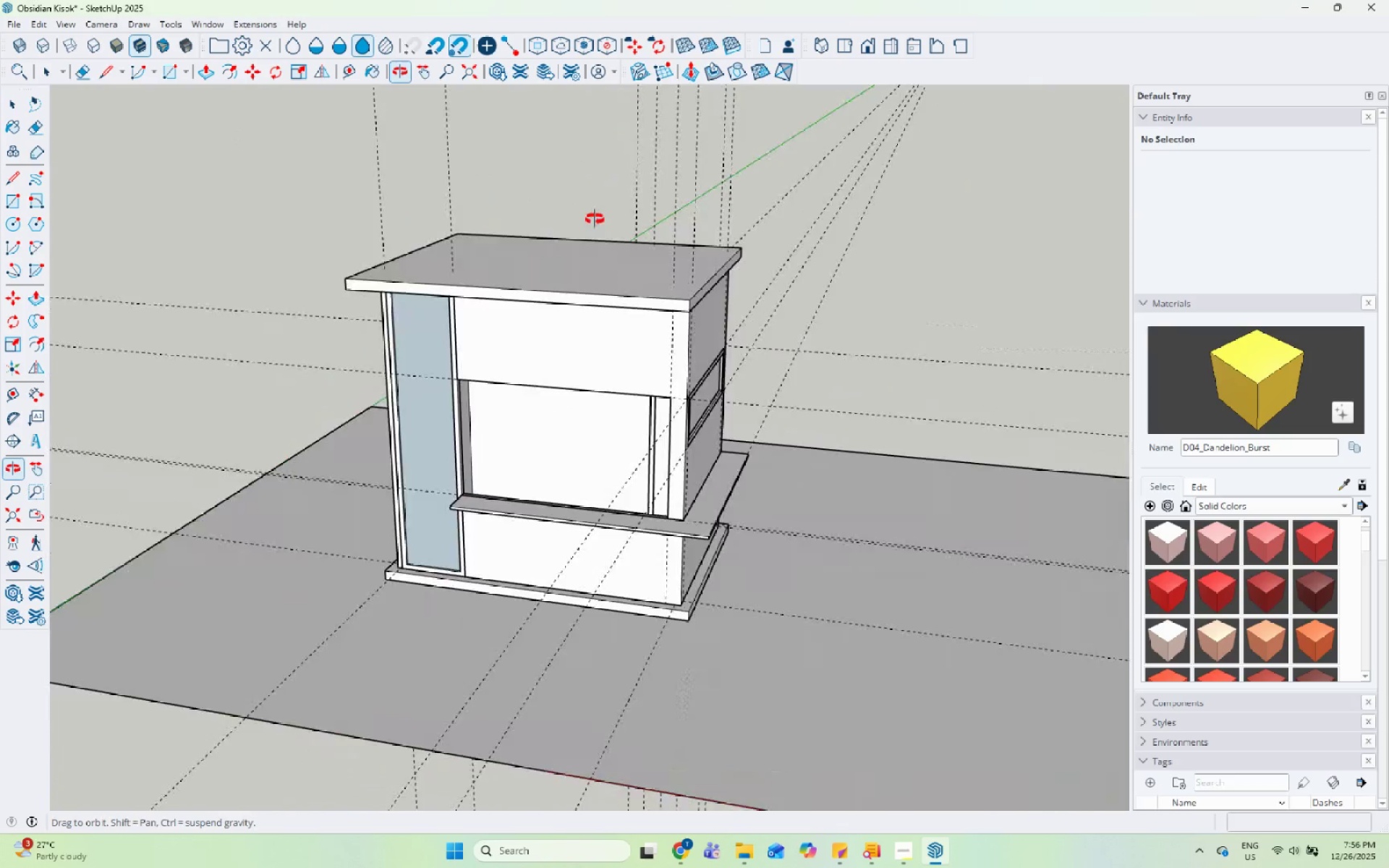 
scroll: coordinate [472, 478], scroll_direction: up, amount: 10.0
 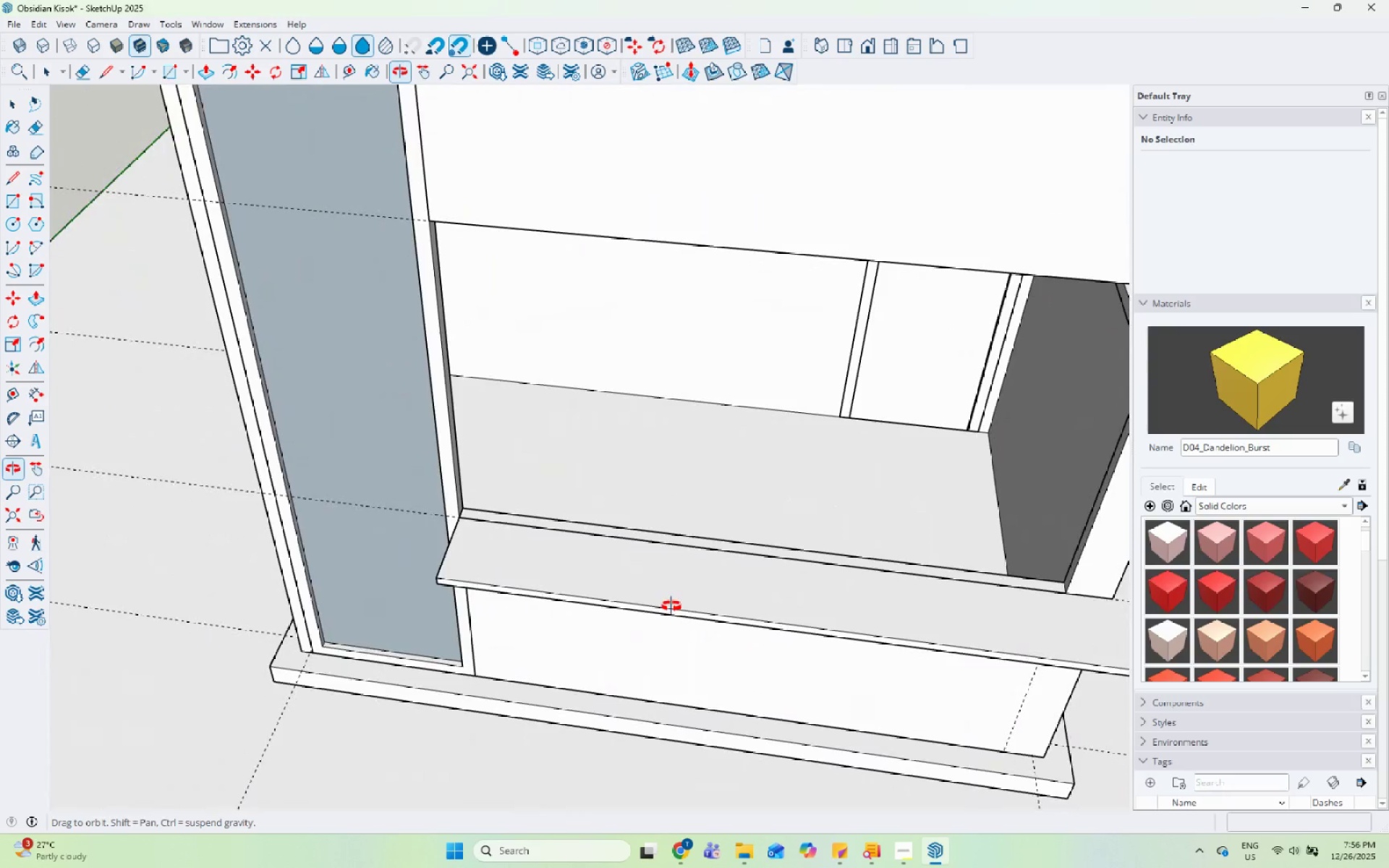 
left_click([369, 495])
 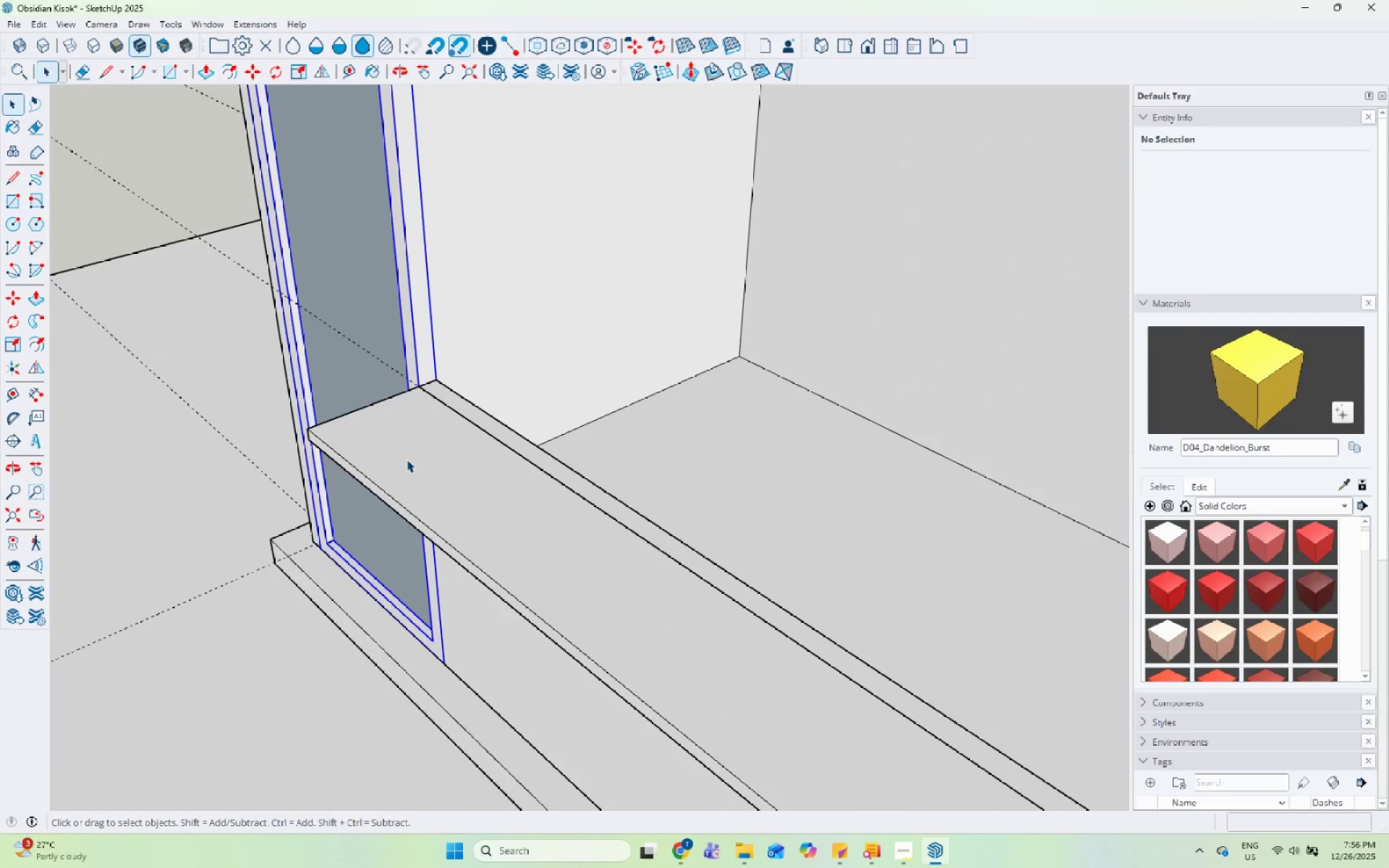 
scroll: coordinate [368, 504], scroll_direction: up, amount: 4.0
 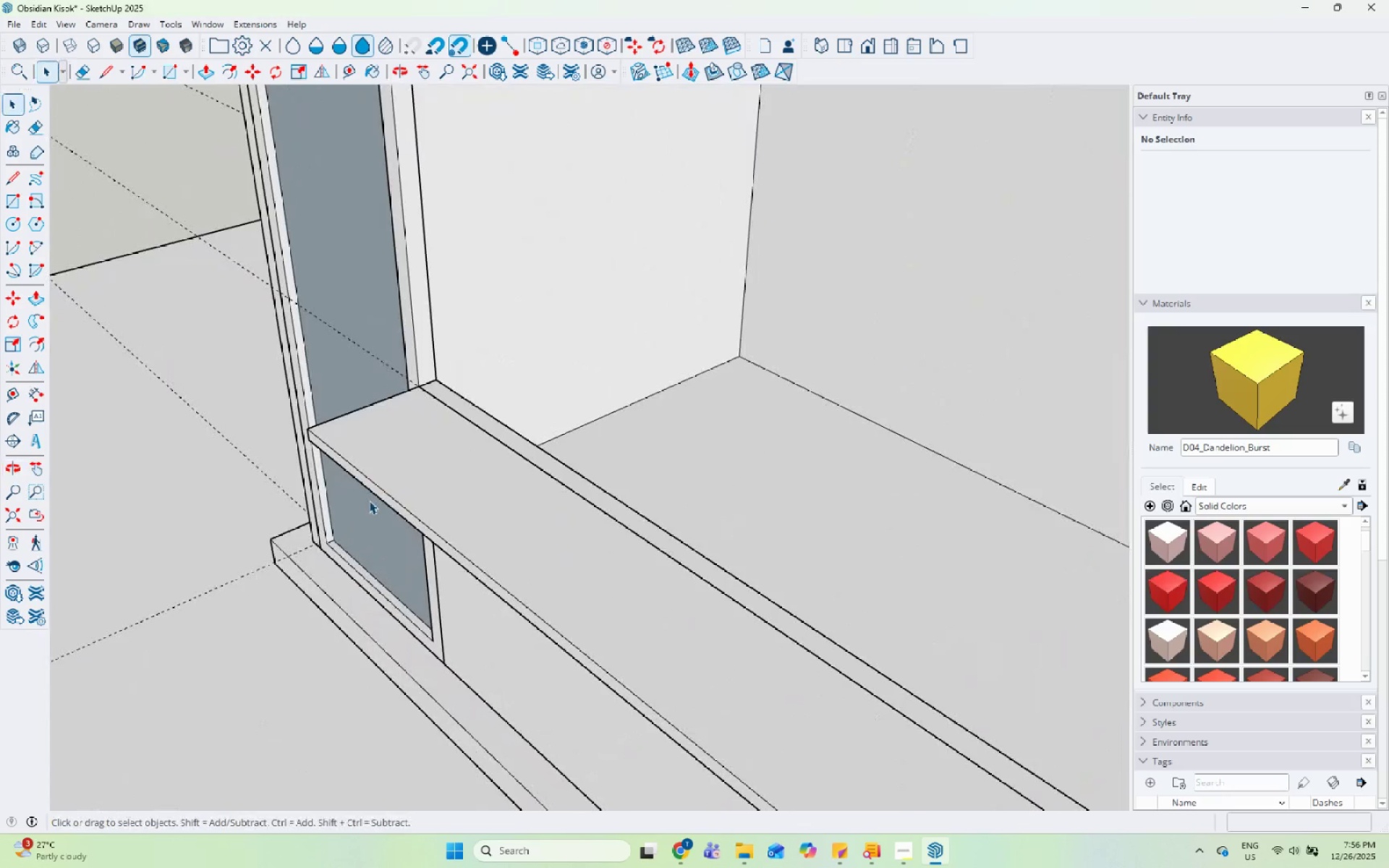 
left_click([407, 459])
 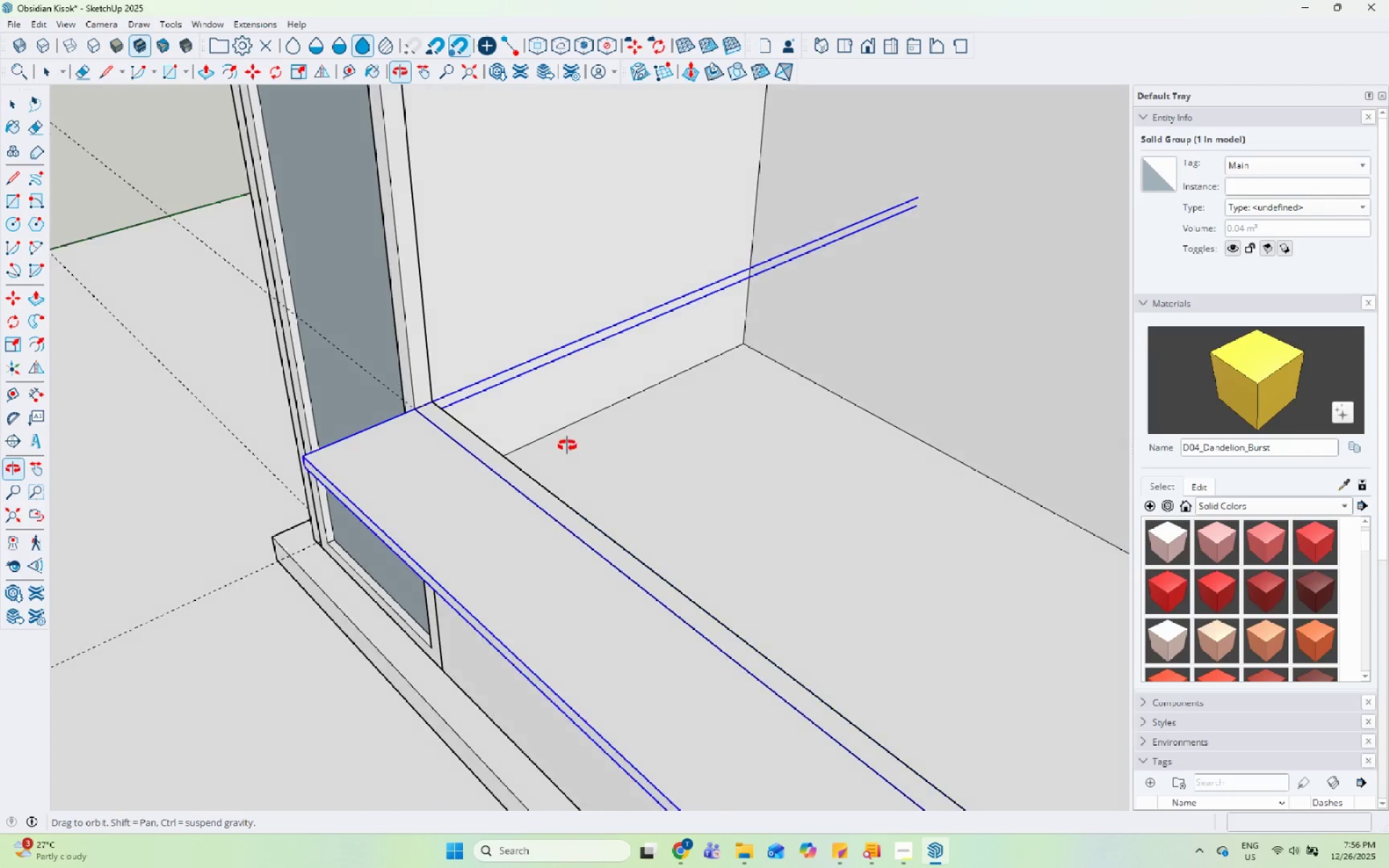 
scroll: coordinate [428, 566], scroll_direction: down, amount: 12.0
 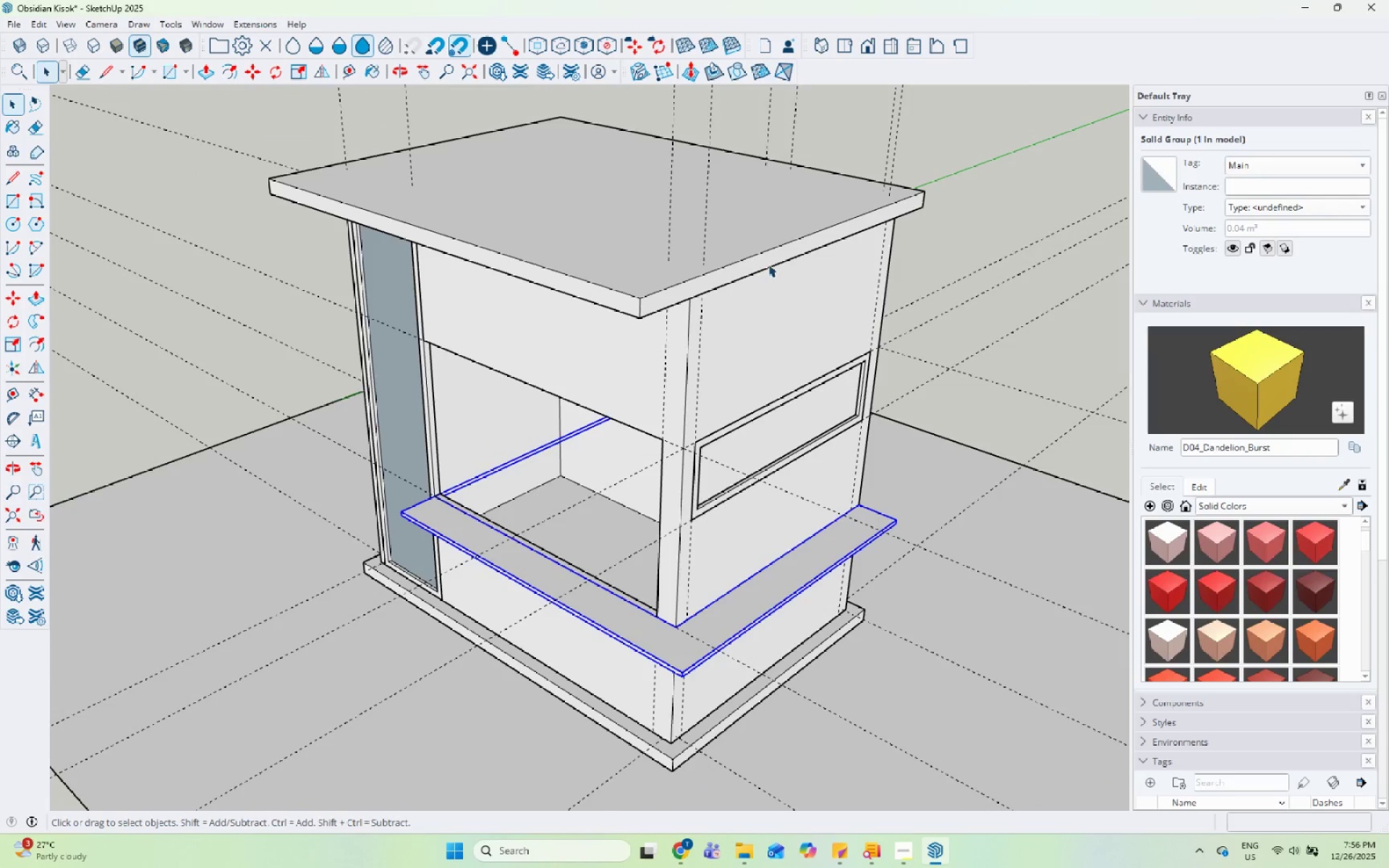 
left_click([768, 264])
 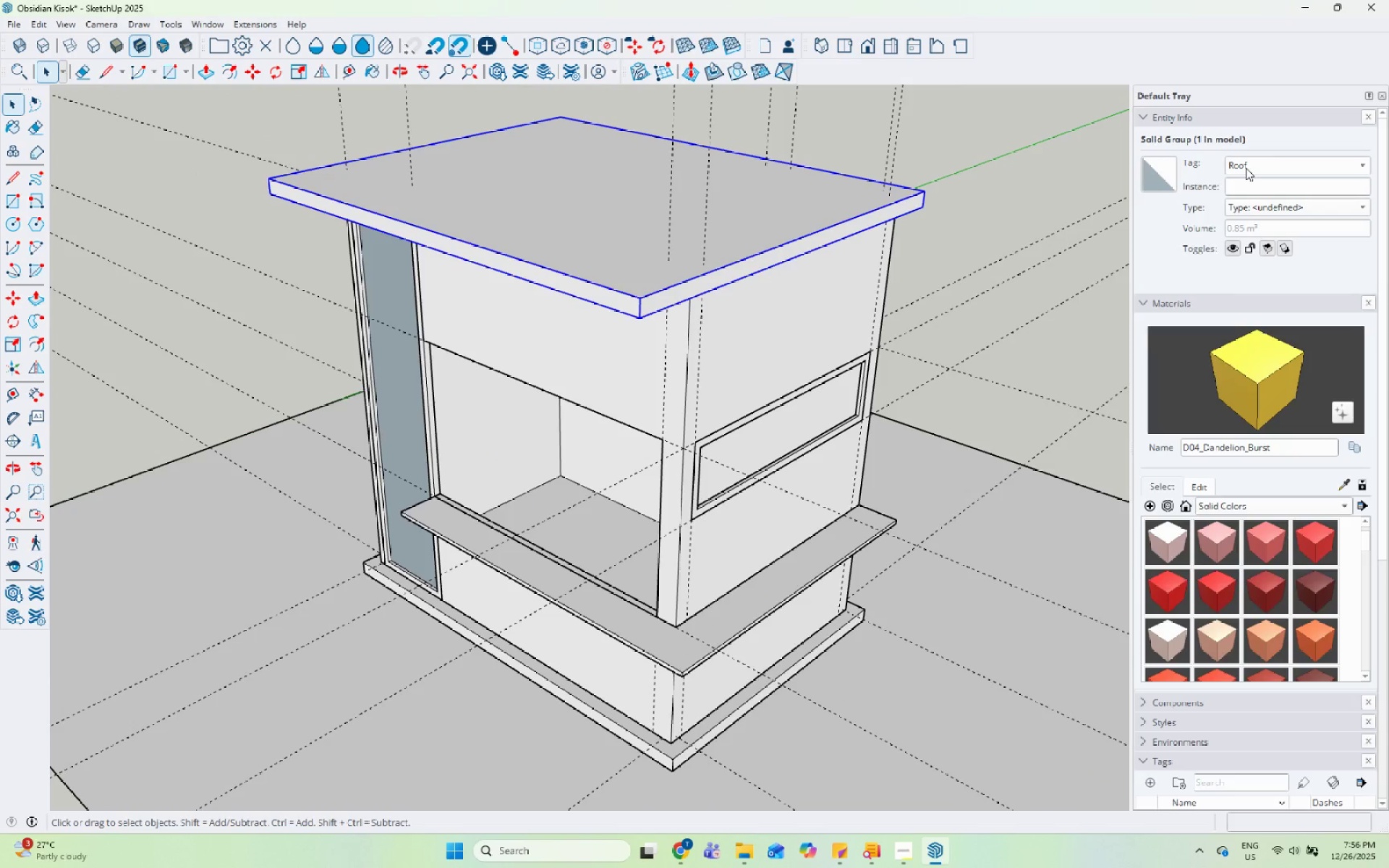 
scroll: coordinate [1254, 745], scroll_direction: down, amount: 8.0
 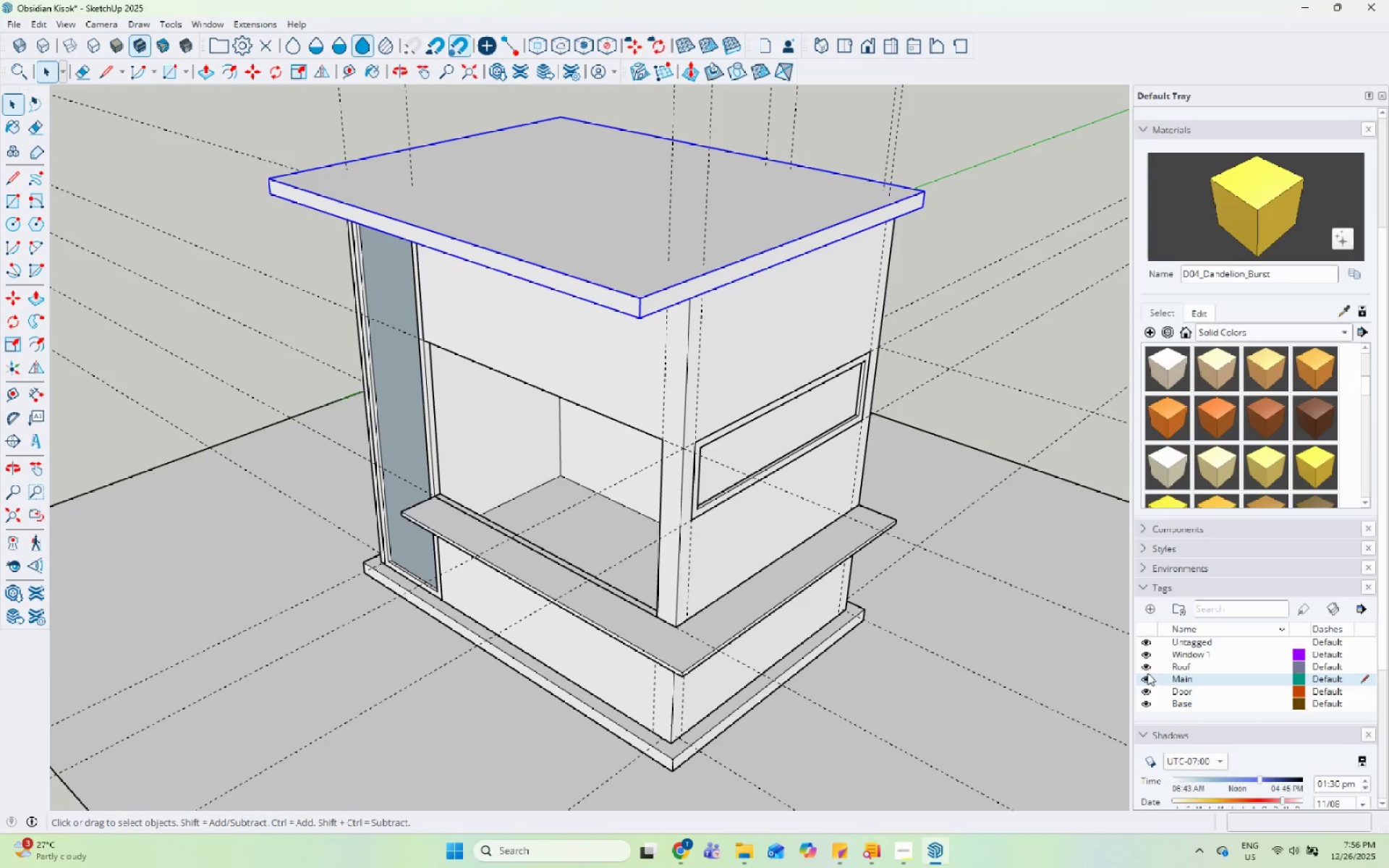 
left_click([1147, 665])
 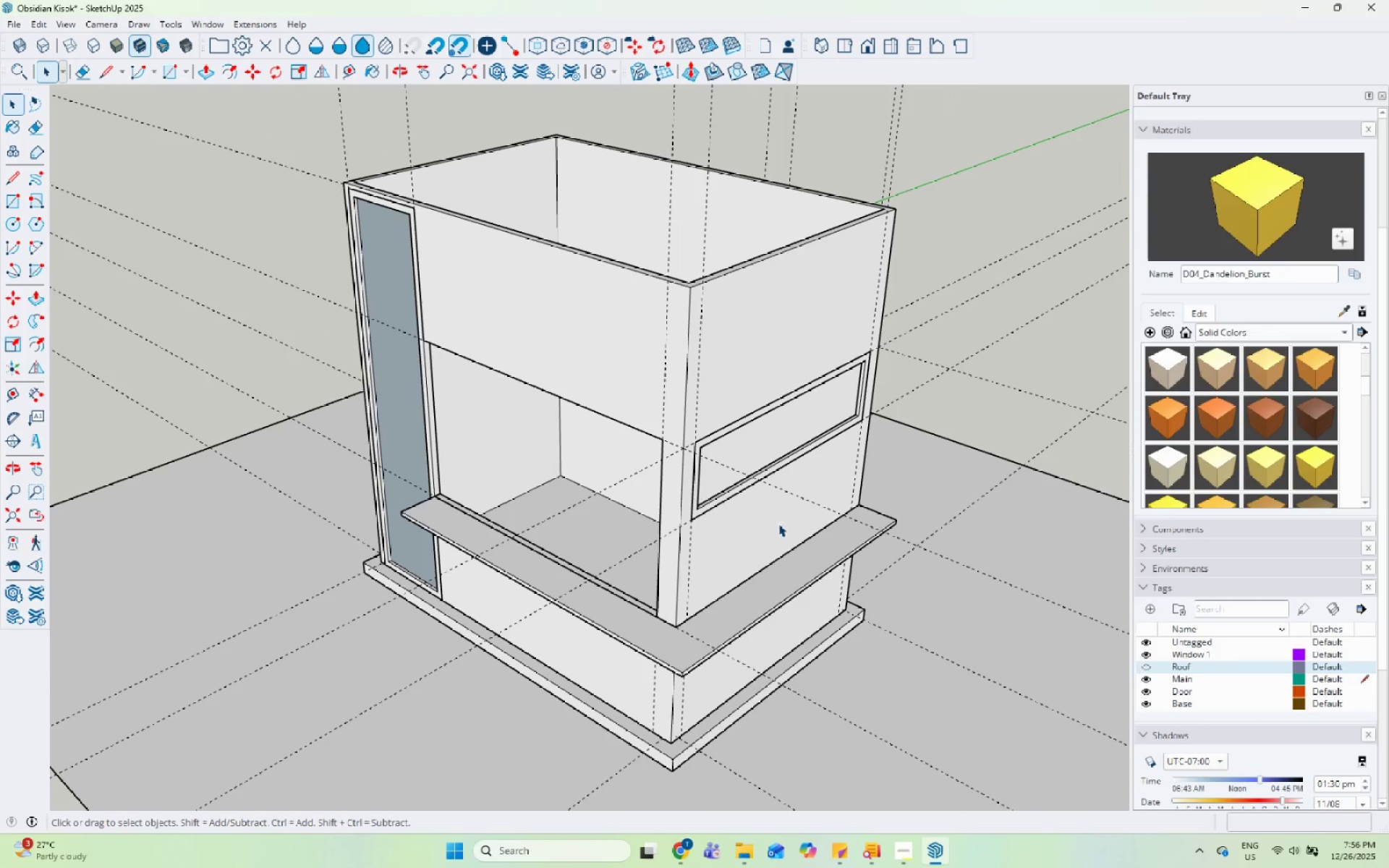 
scroll: coordinate [668, 359], scroll_direction: up, amount: 10.0
 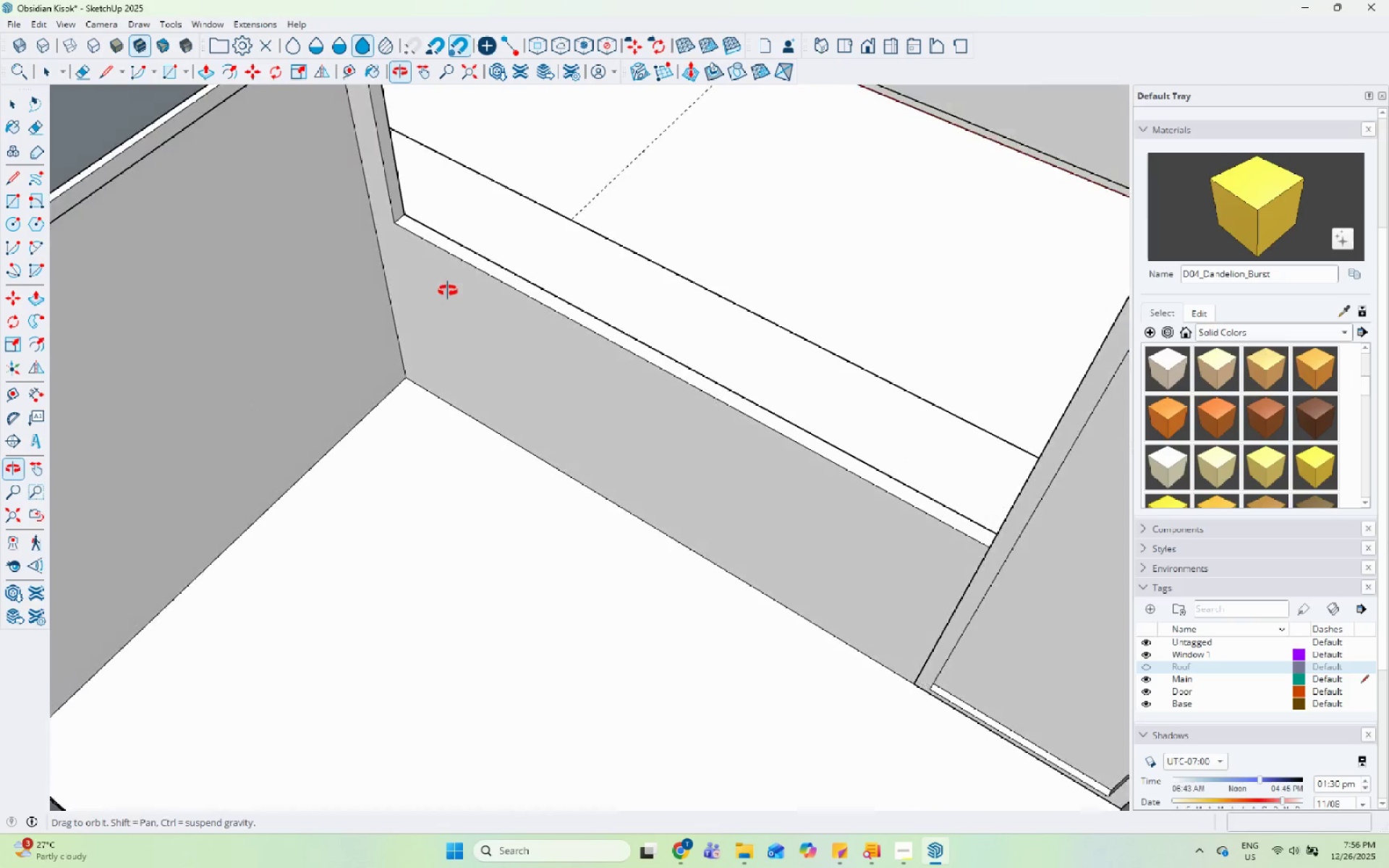 
scroll: coordinate [432, 312], scroll_direction: down, amount: 4.0
 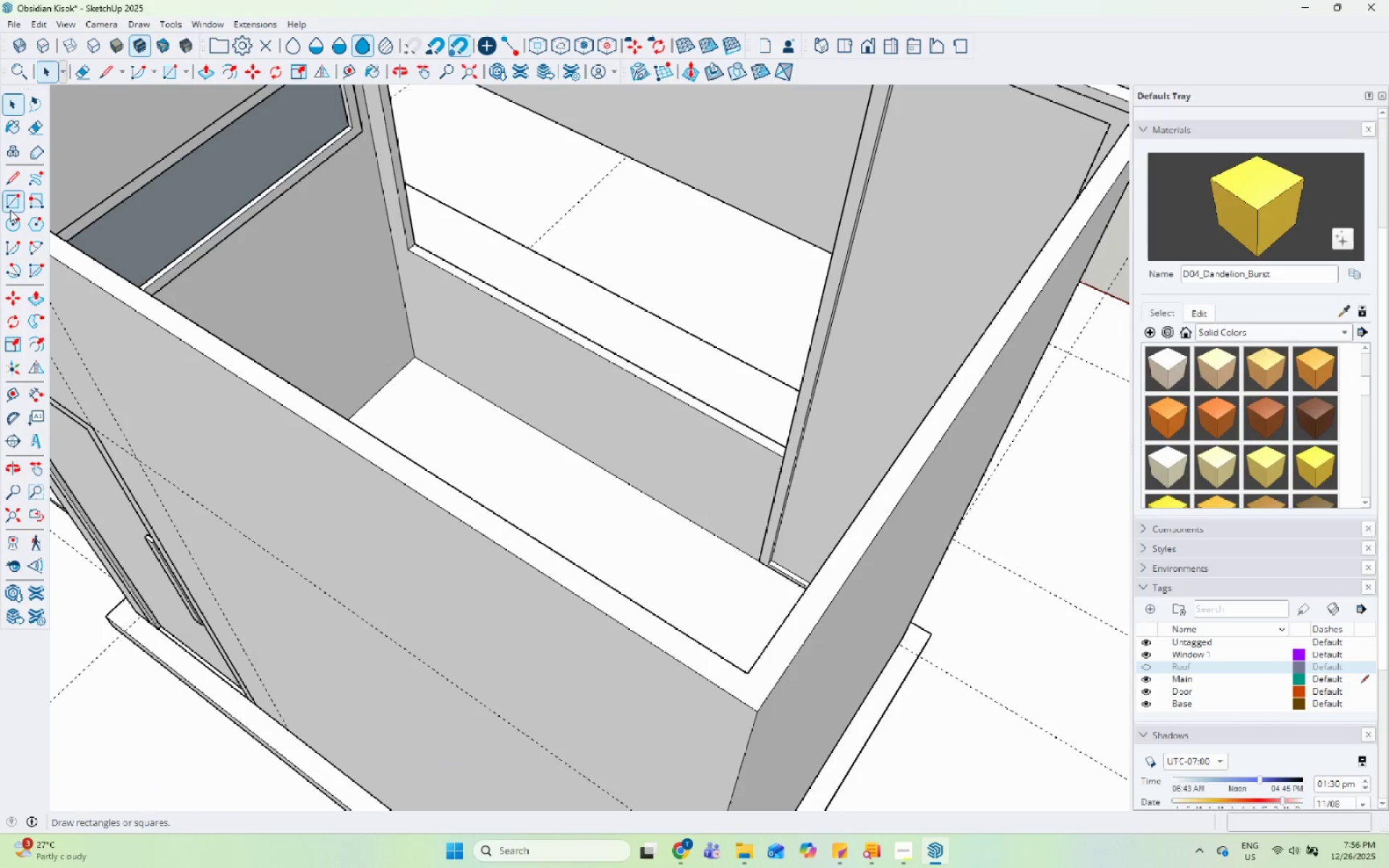 
scroll: coordinate [417, 252], scroll_direction: up, amount: 9.0
 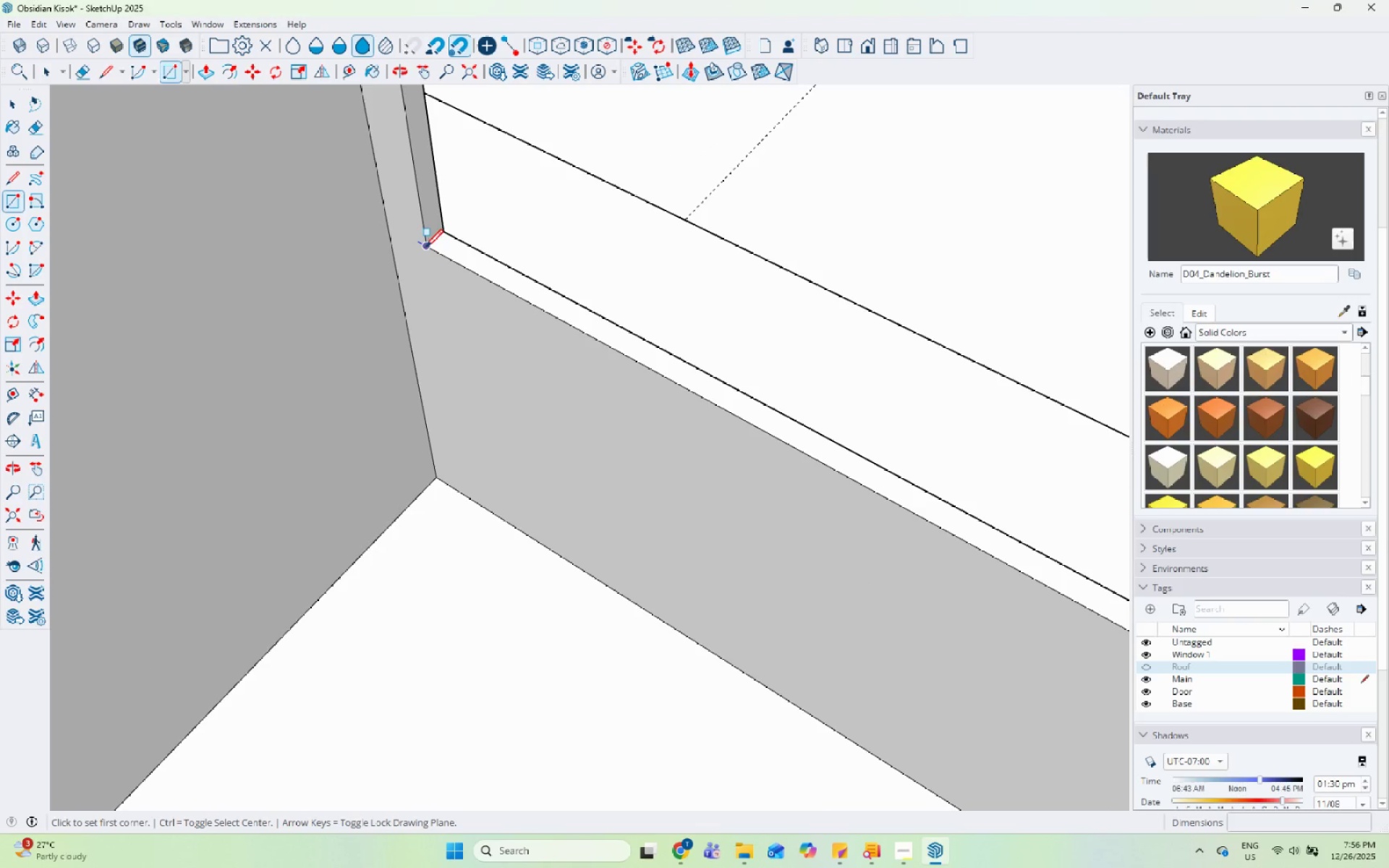 
left_click_drag(start_coordinate=[425, 249], to_coordinate=[483, 290])
 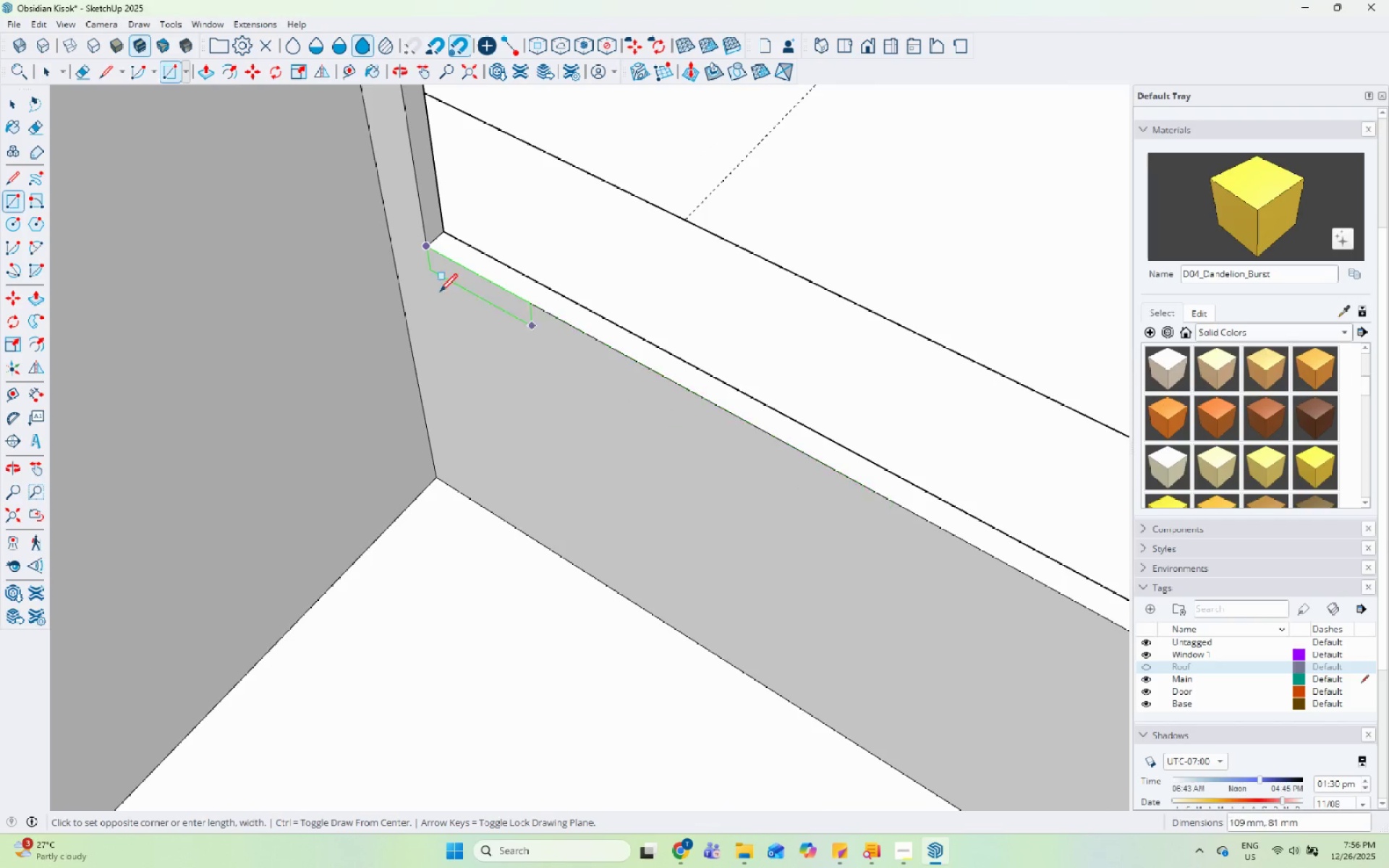 
scroll: coordinate [912, 571], scroll_direction: up, amount: 3.0
 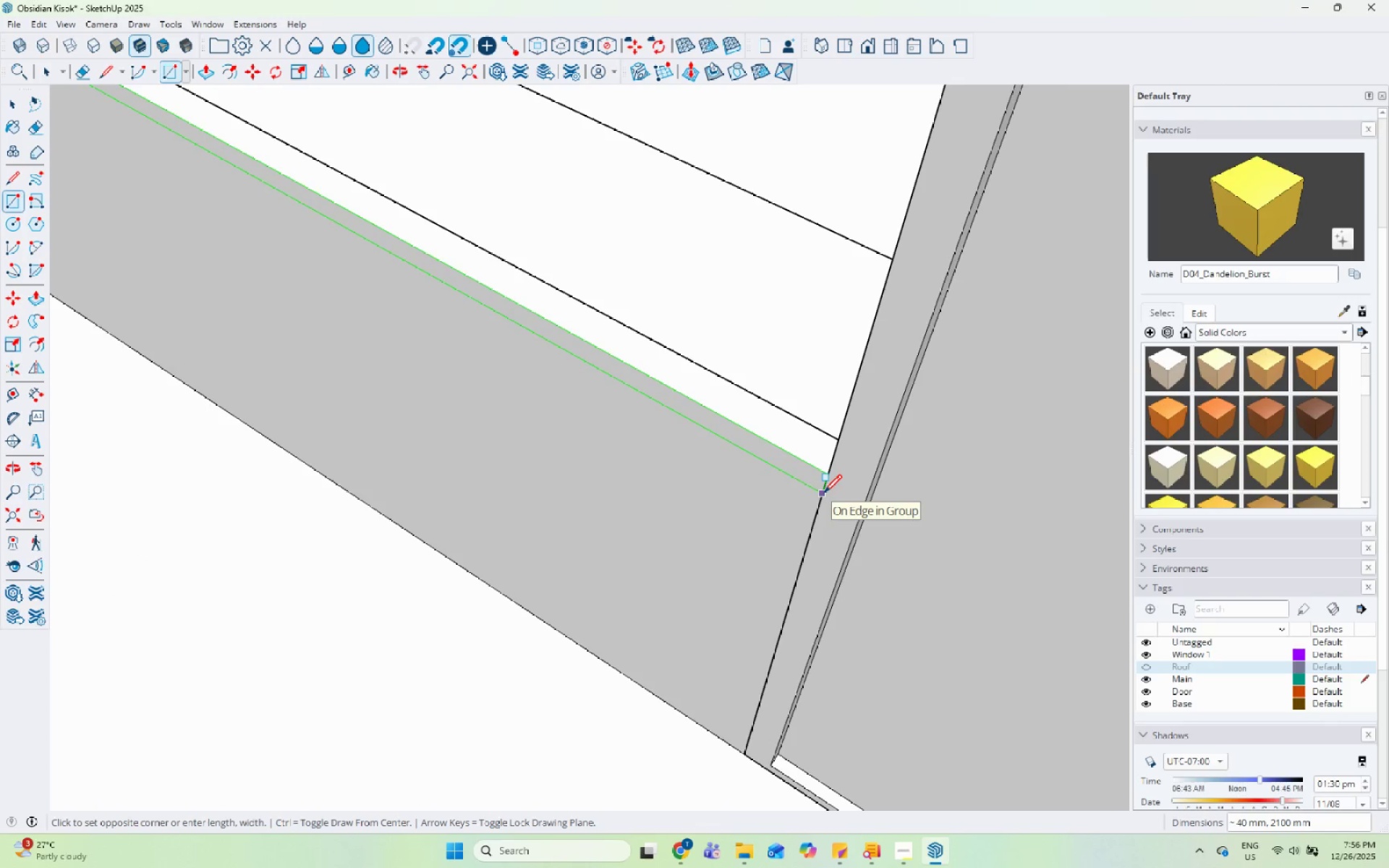 
left_click([824, 494])
 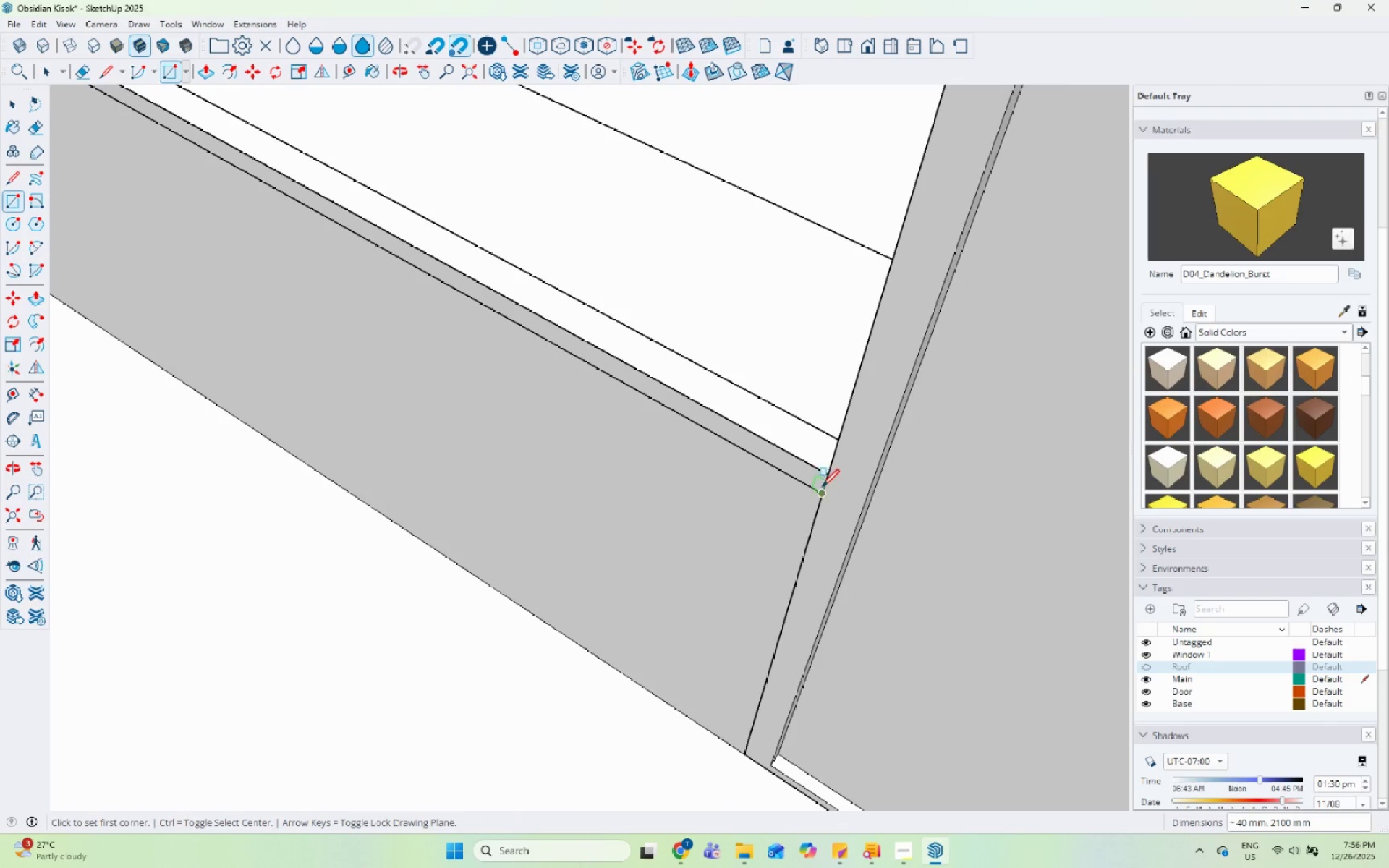 
key(Space)
 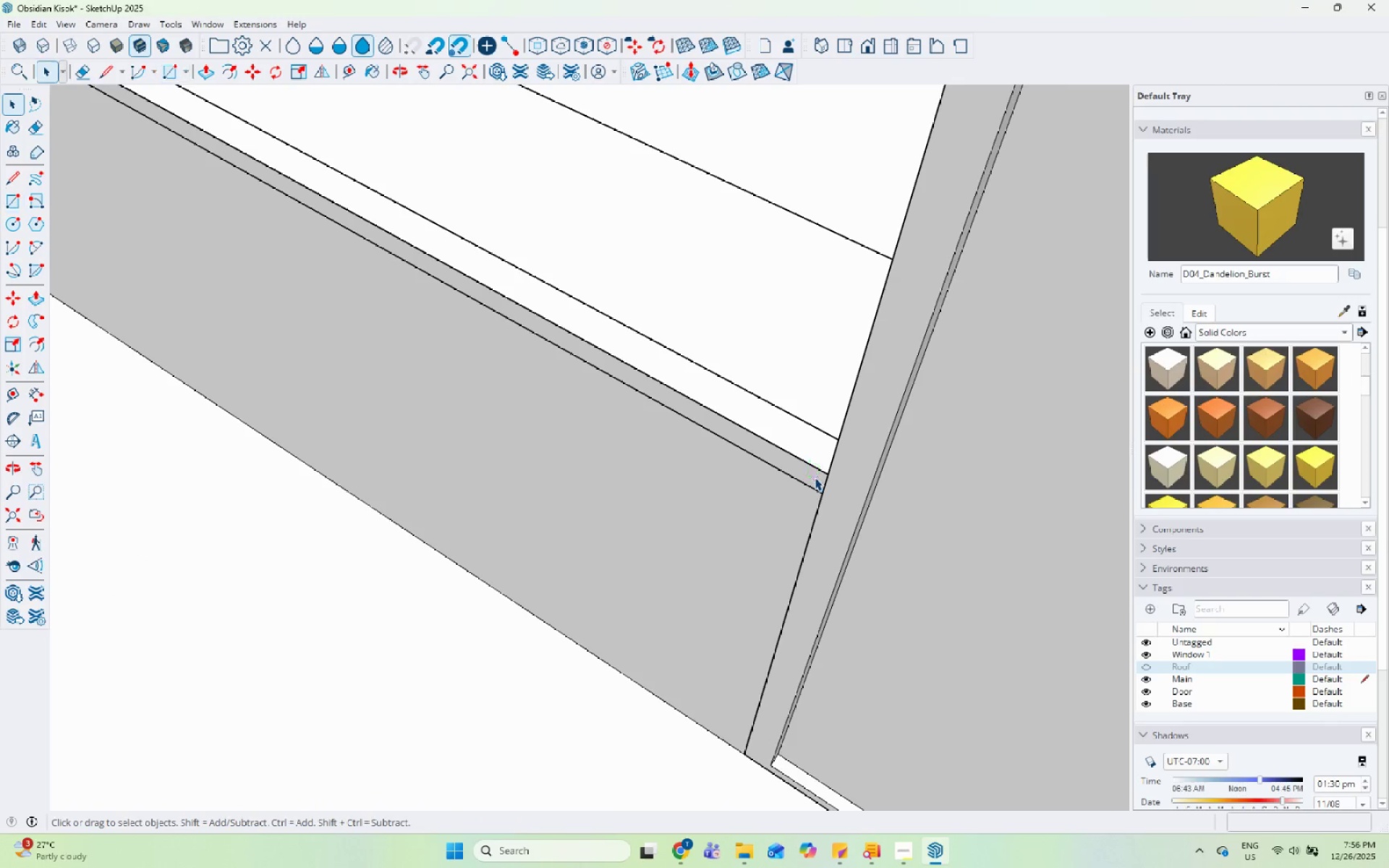 
double_click([815, 477])
 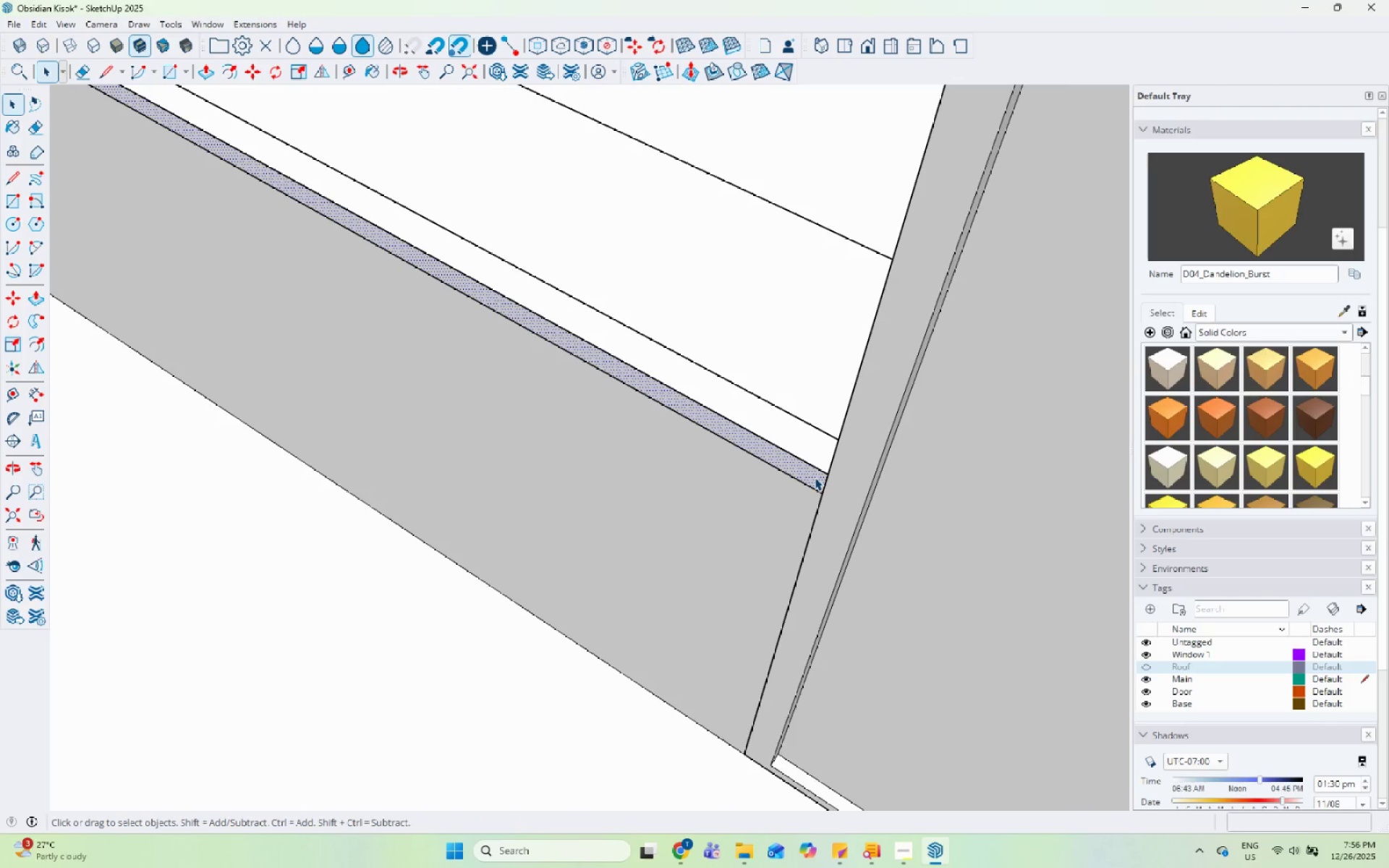 
key(P)
 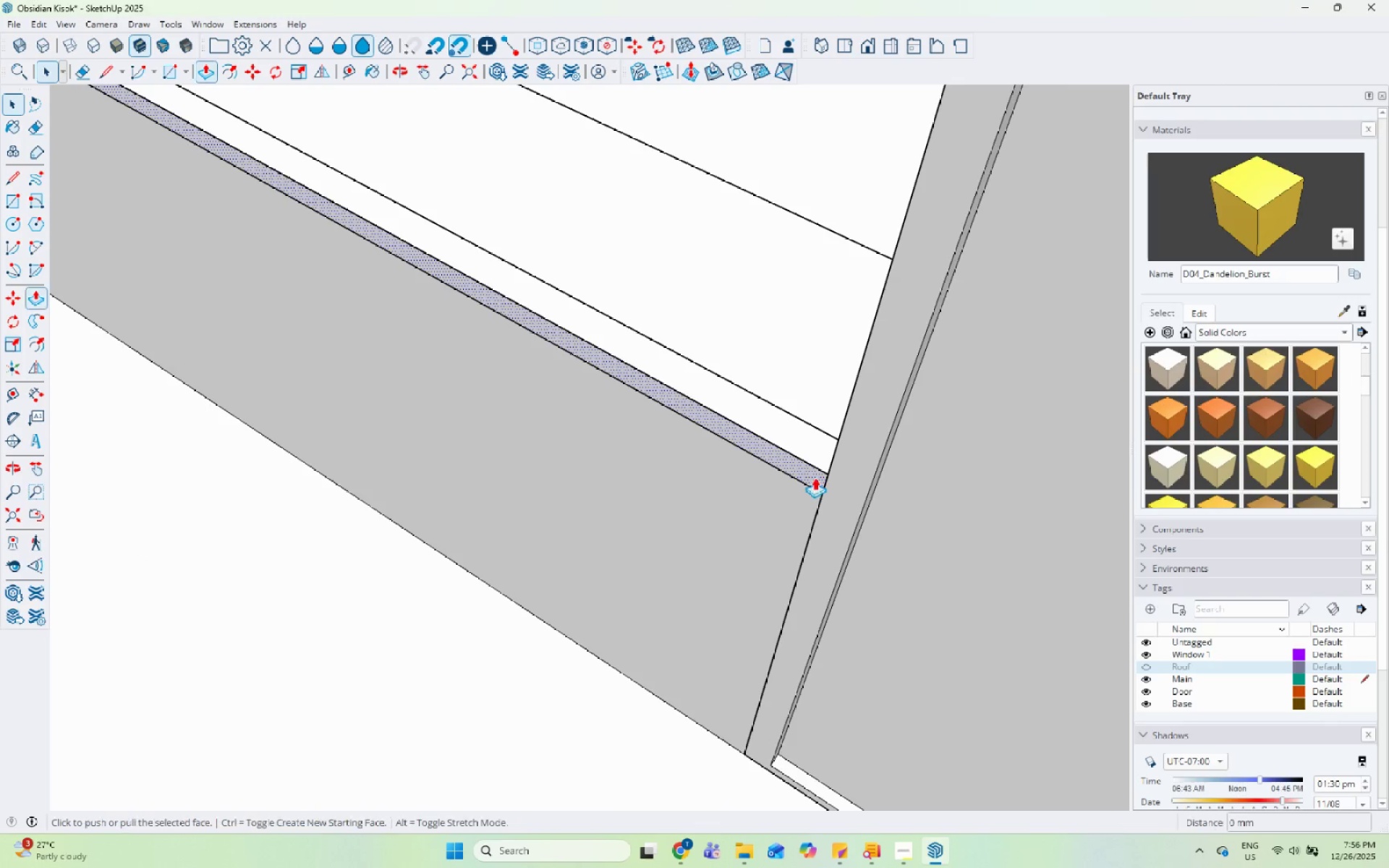 
left_click([815, 477])
 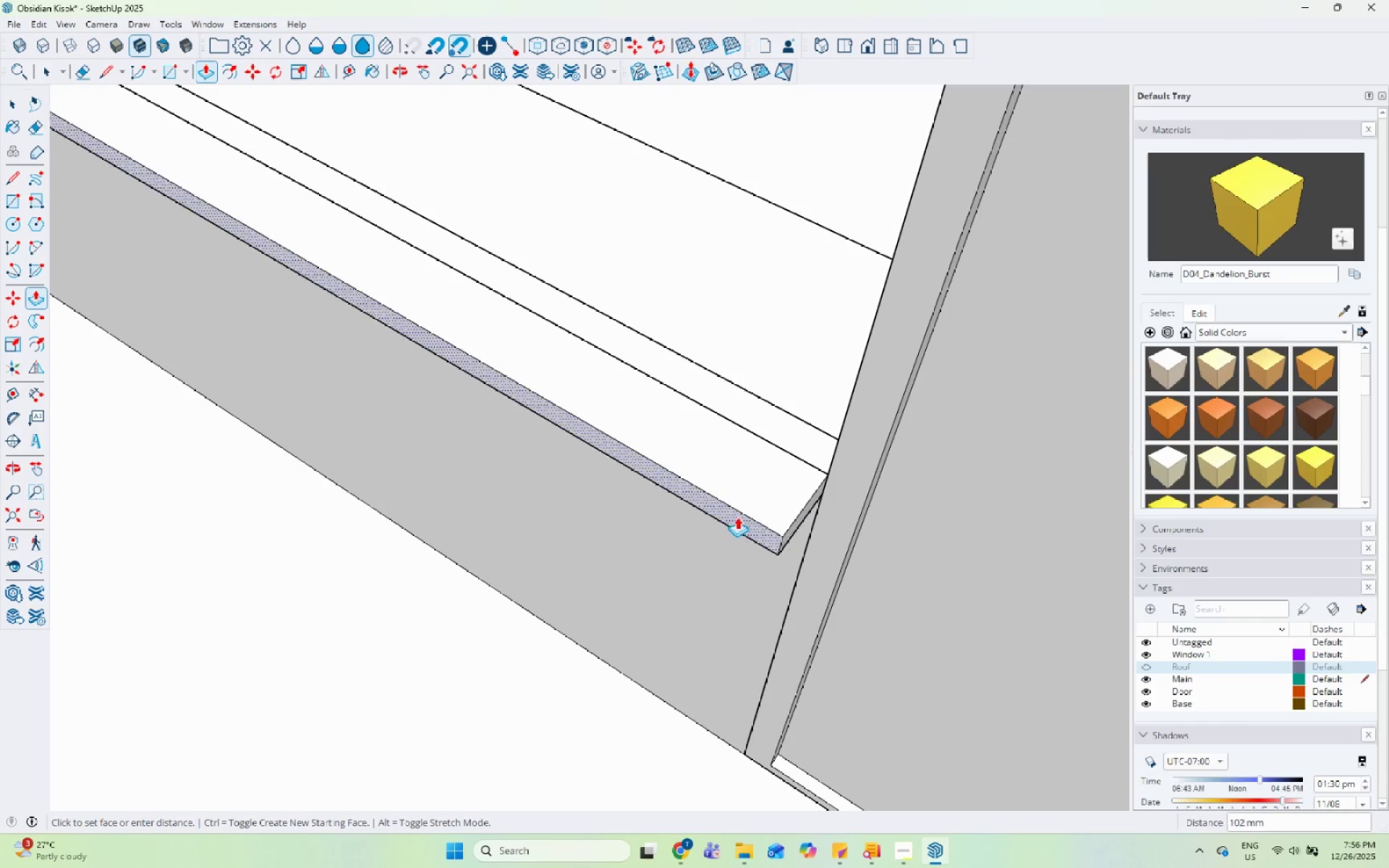 
scroll: coordinate [718, 536], scroll_direction: down, amount: 3.0
 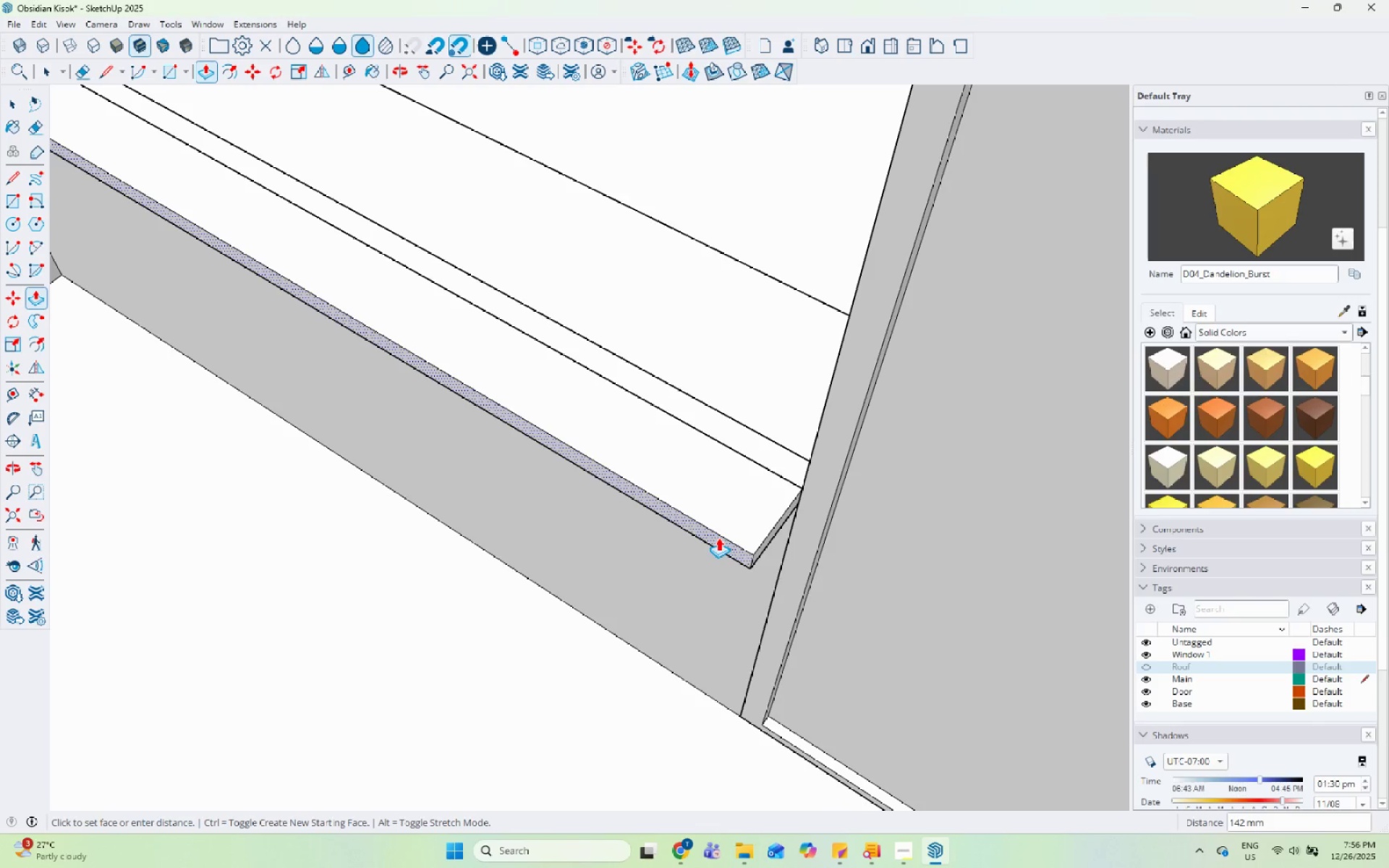 
key(Numpad3)
 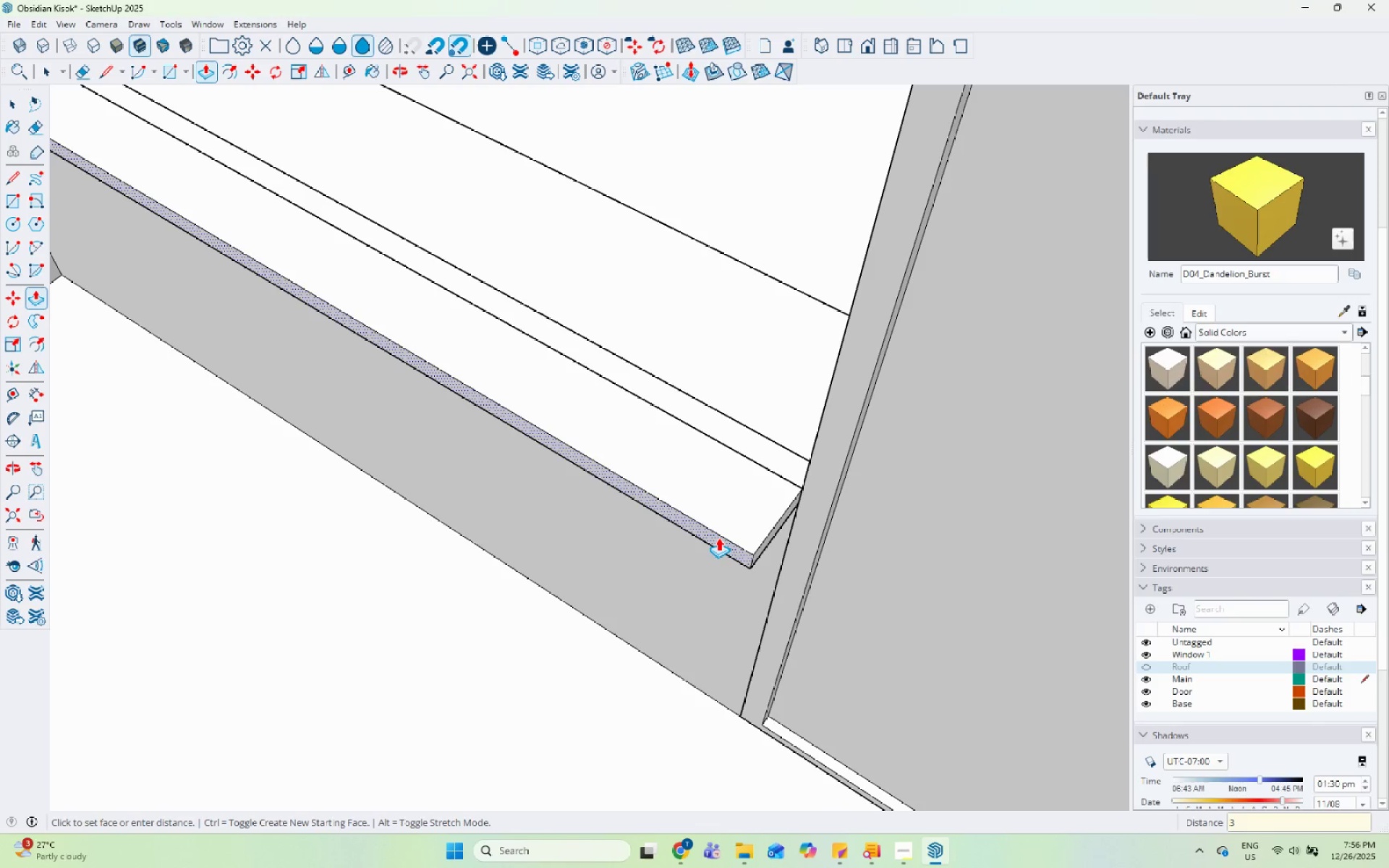 
key(Numpad0)
 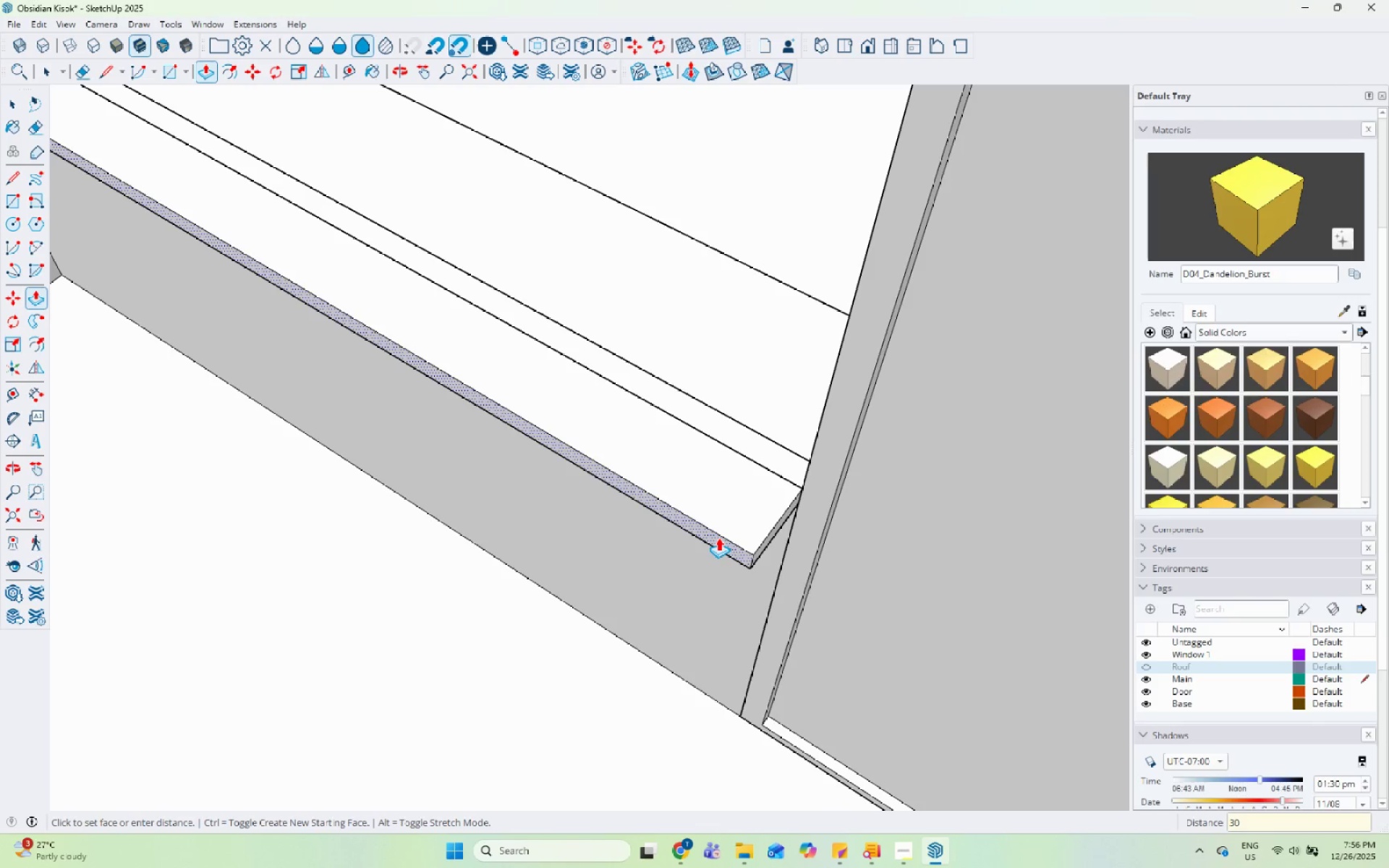 
key(Numpad0)
 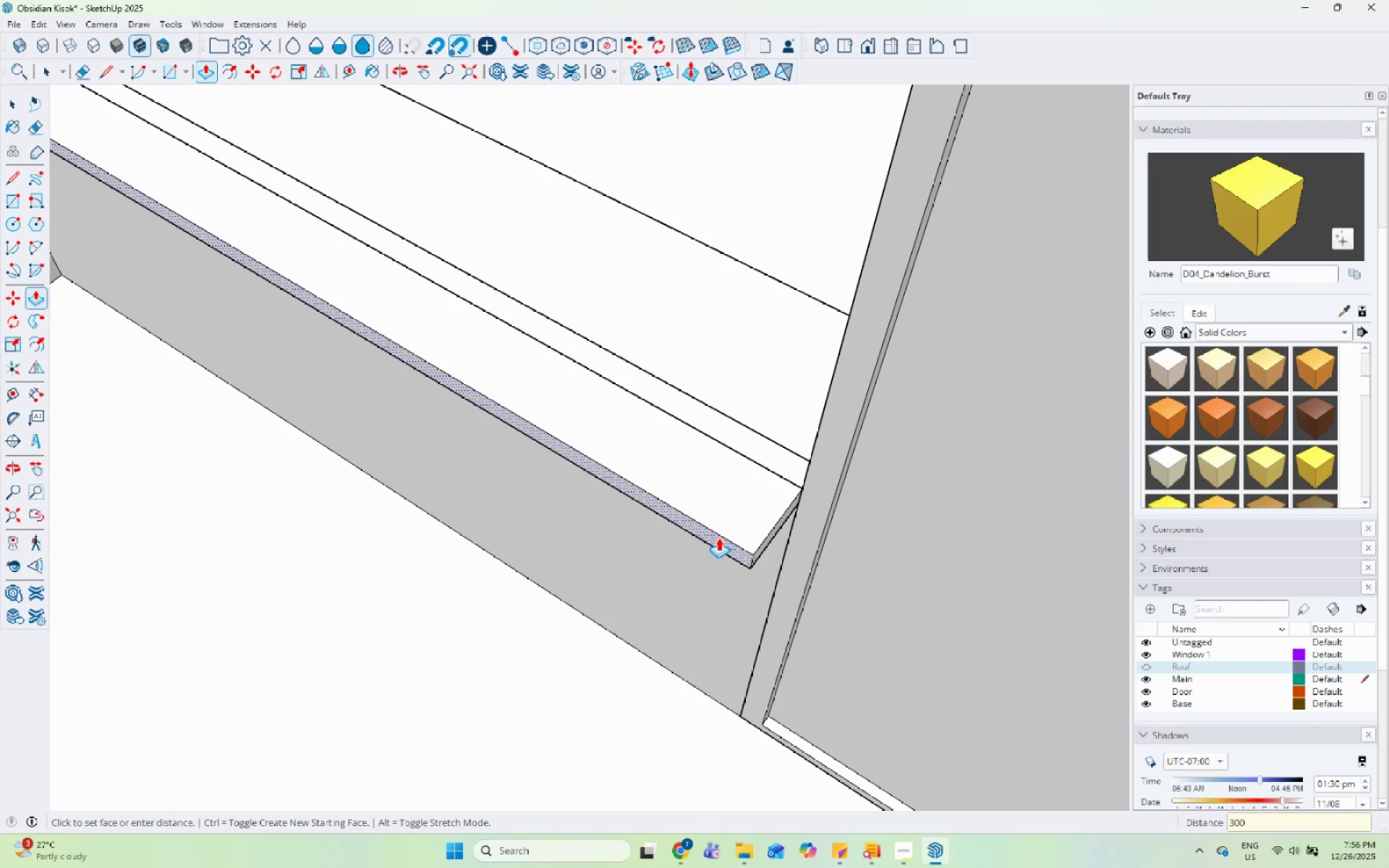 
key(Enter)
 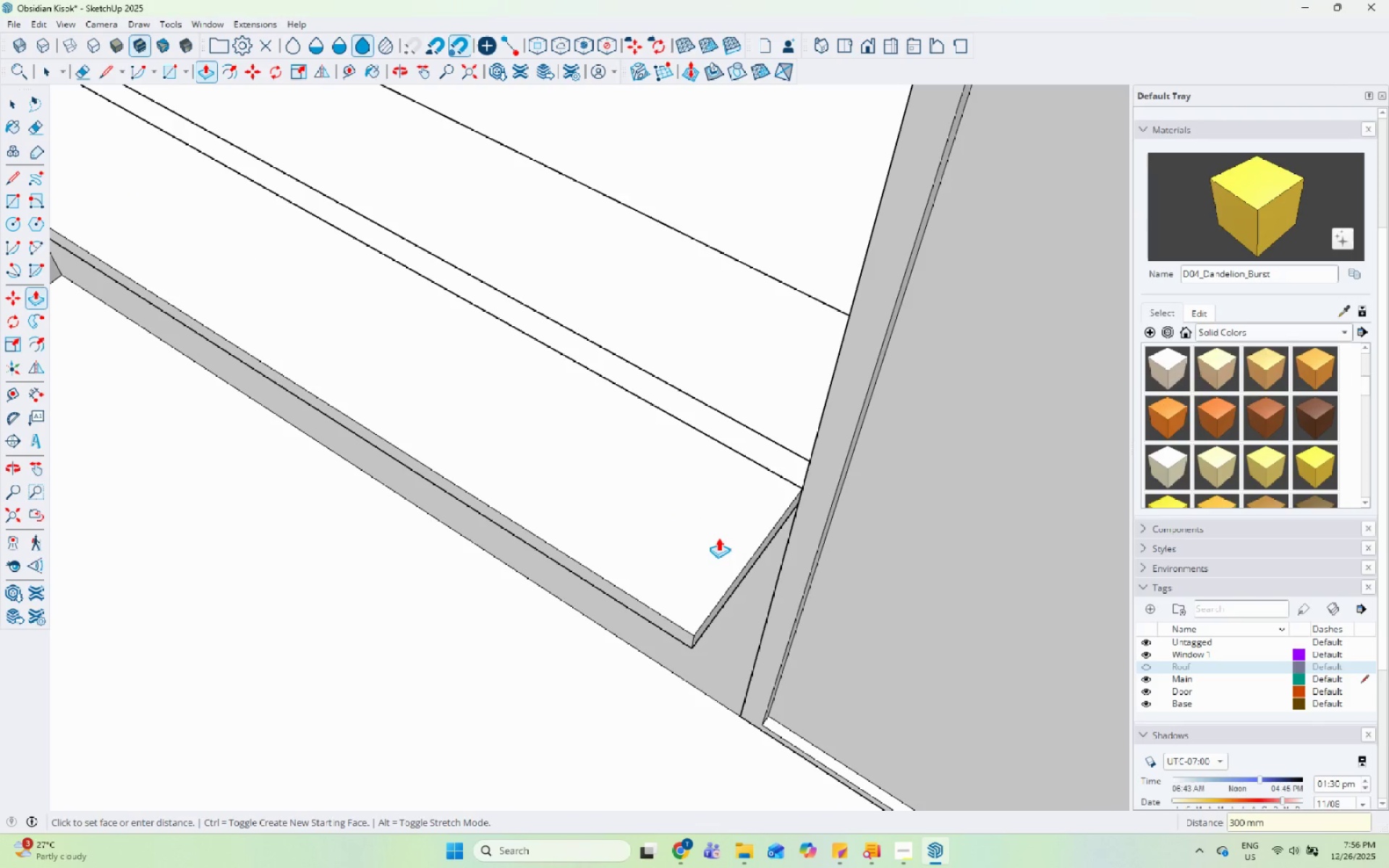 
key(Space)
 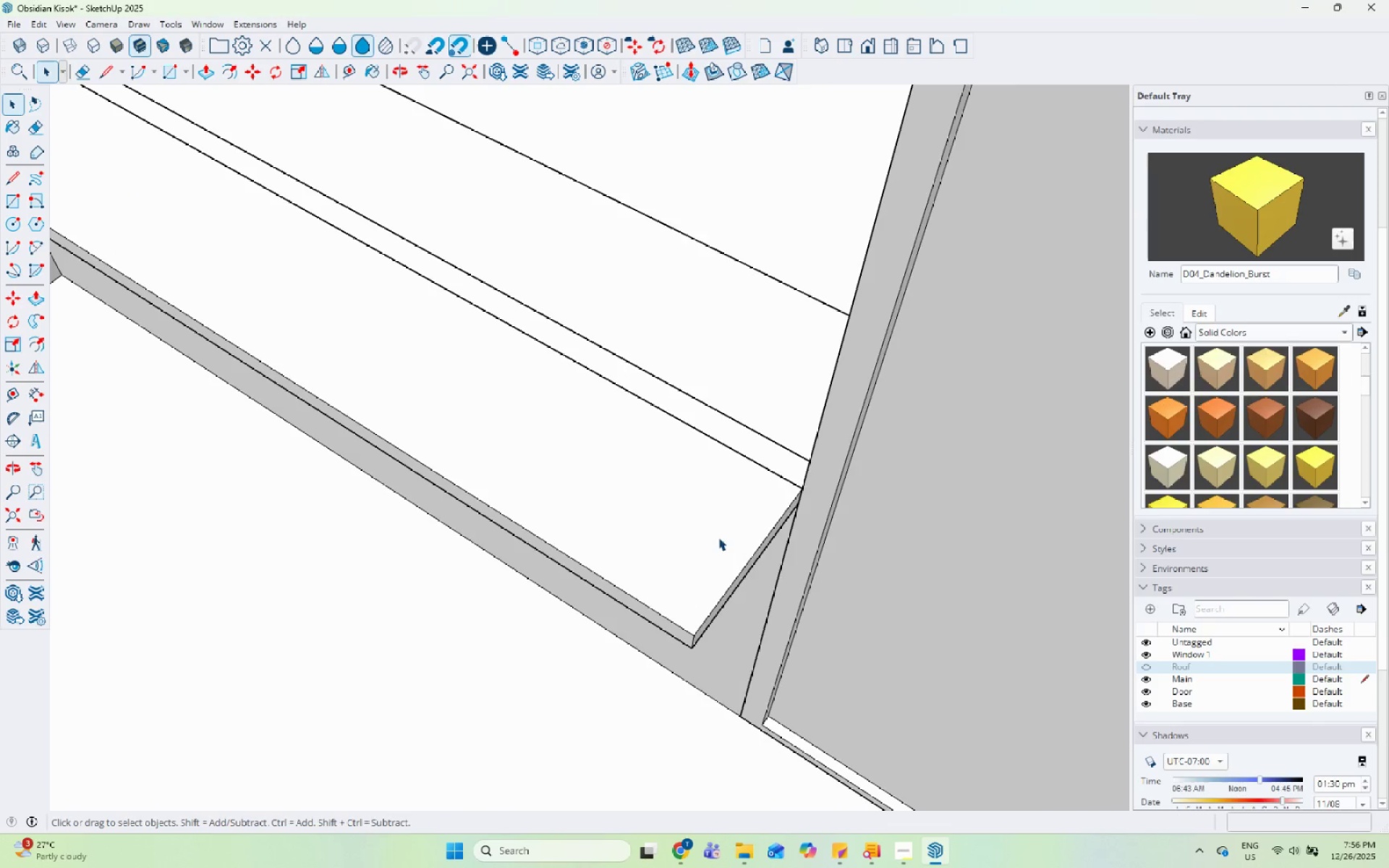 
double_click([692, 526])
 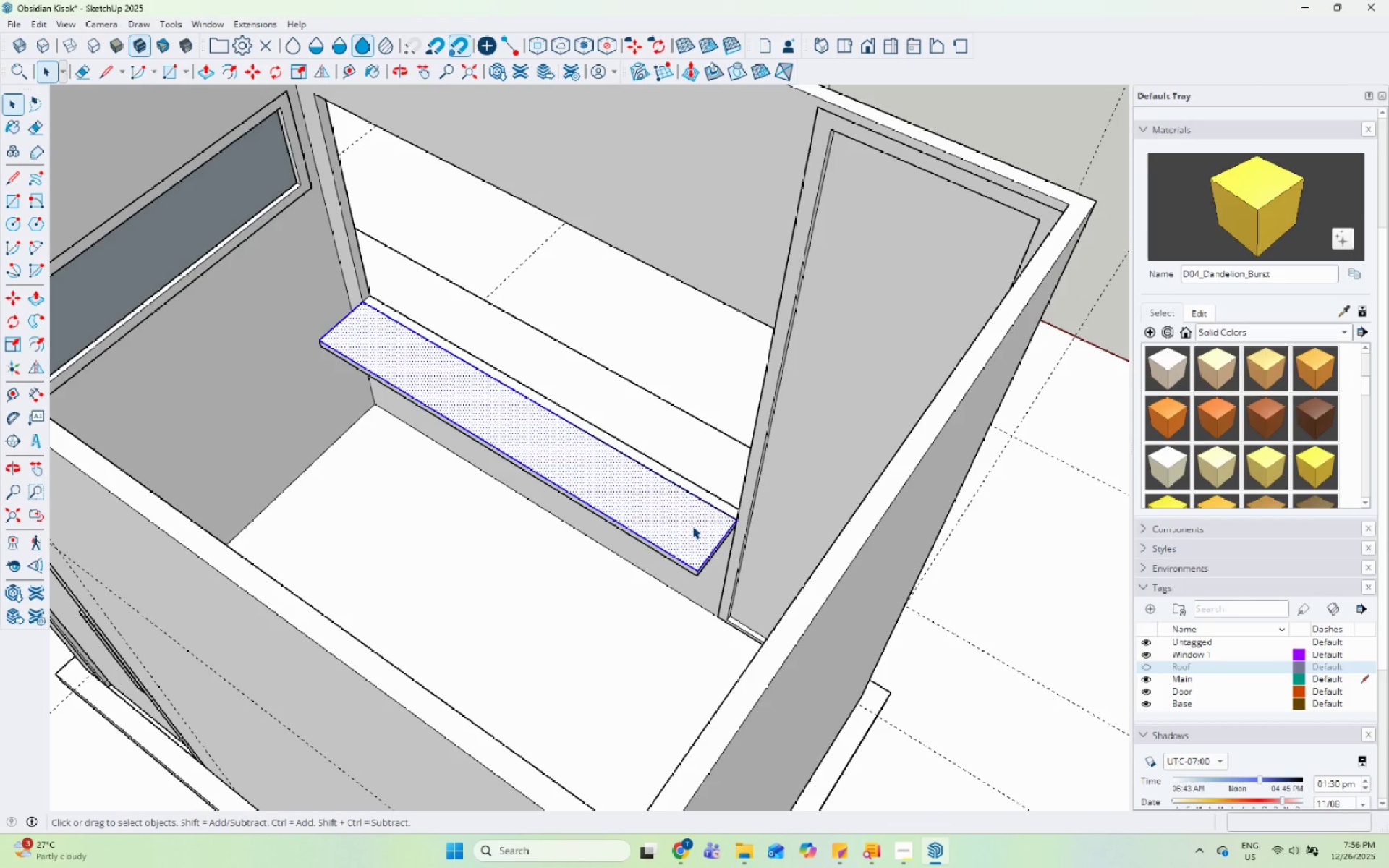 
scroll: coordinate [694, 540], scroll_direction: down, amount: 11.0
 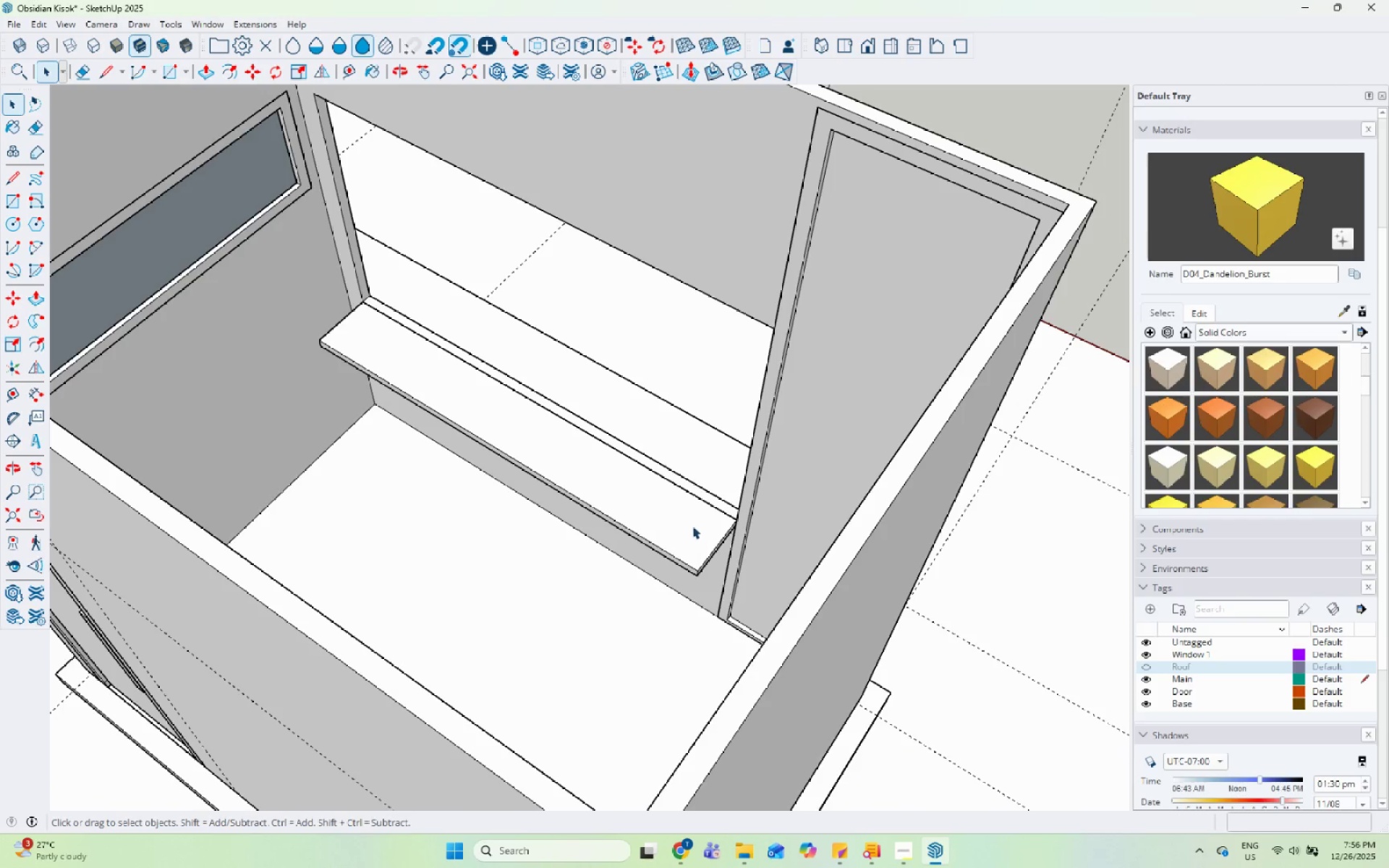 
triple_click([692, 526])
 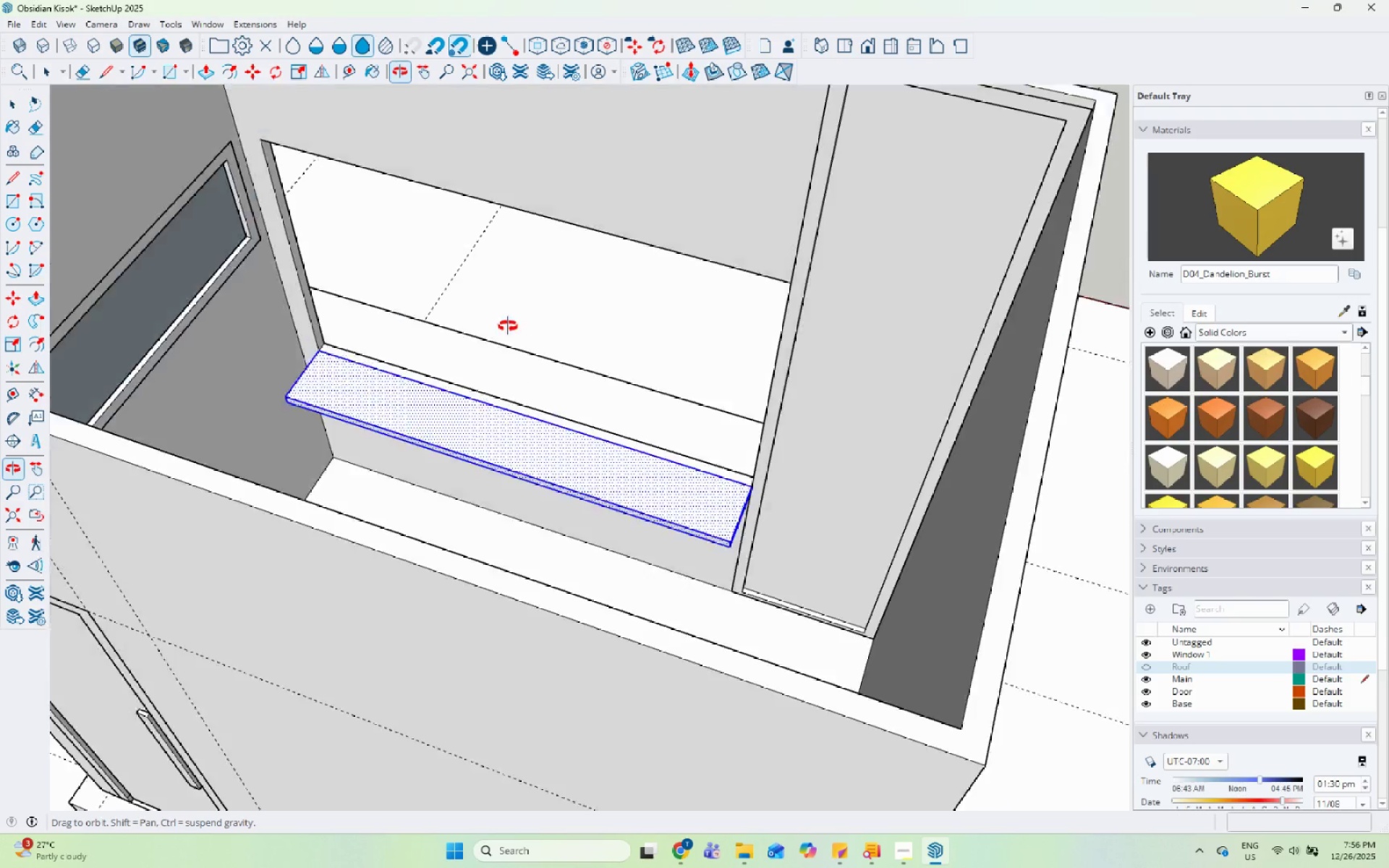 
scroll: coordinate [346, 468], scroll_direction: up, amount: 16.0
 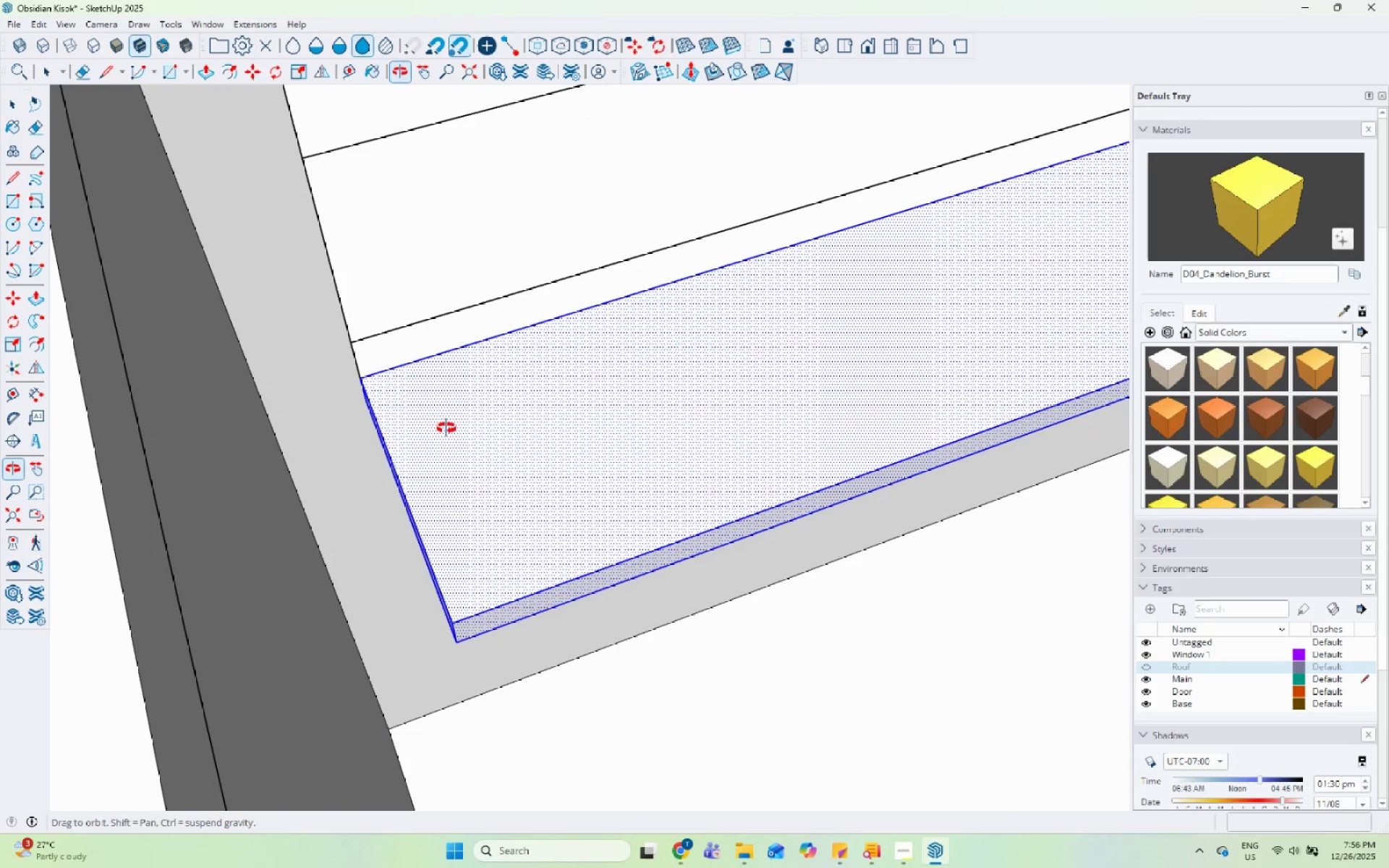 
left_click([405, 399])
 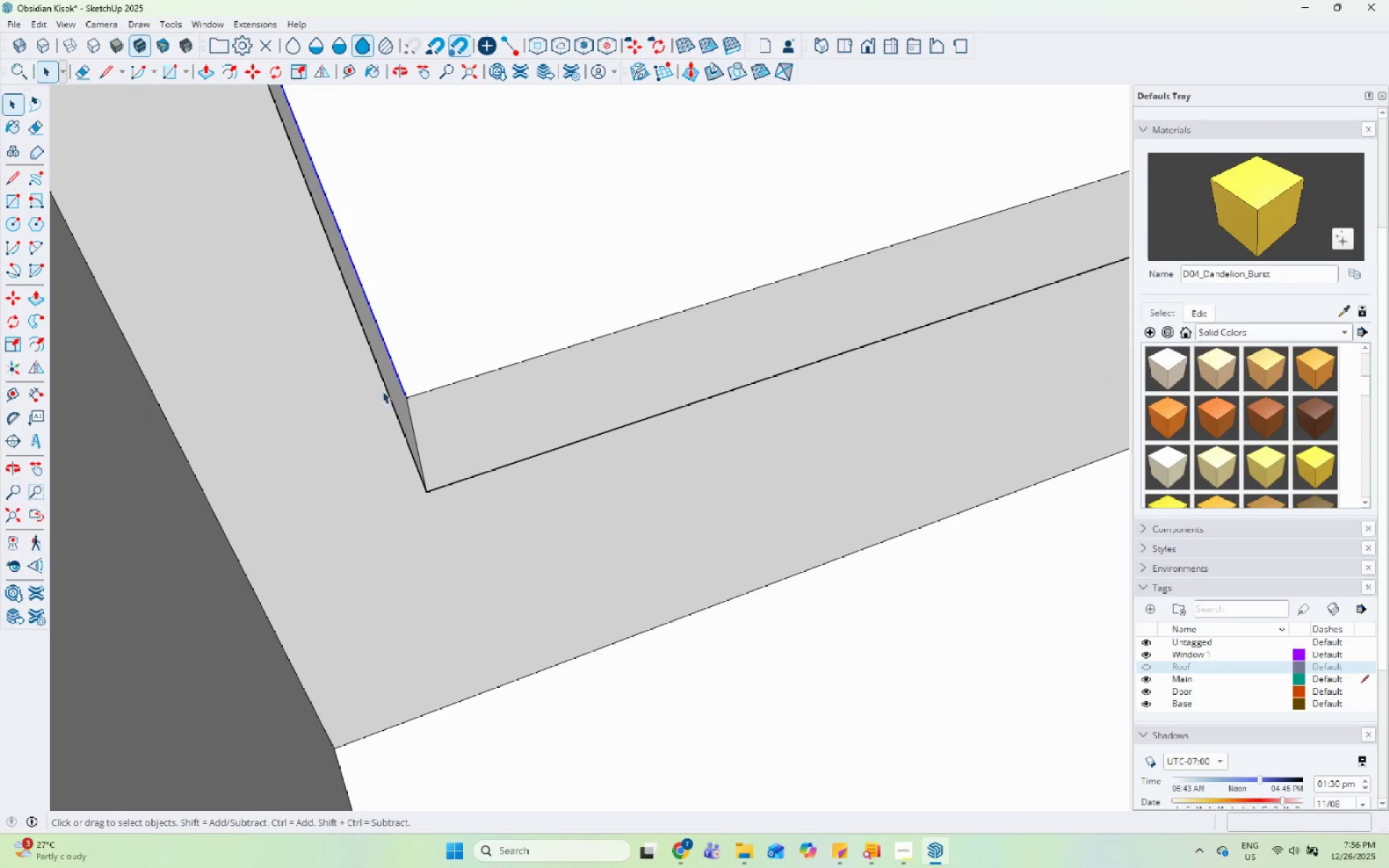 
scroll: coordinate [468, 704], scroll_direction: up, amount: 5.0
 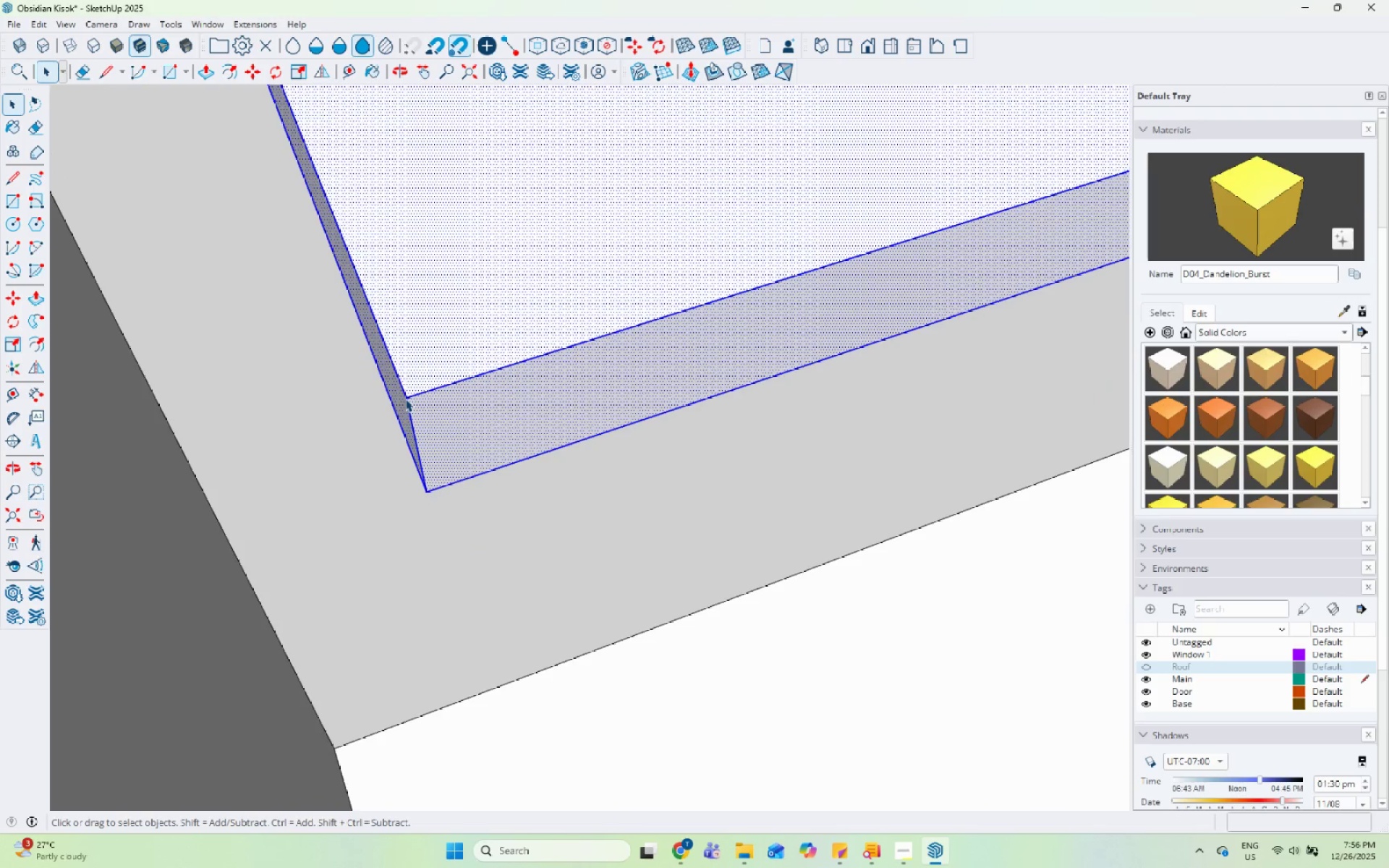 
left_click([389, 391])
 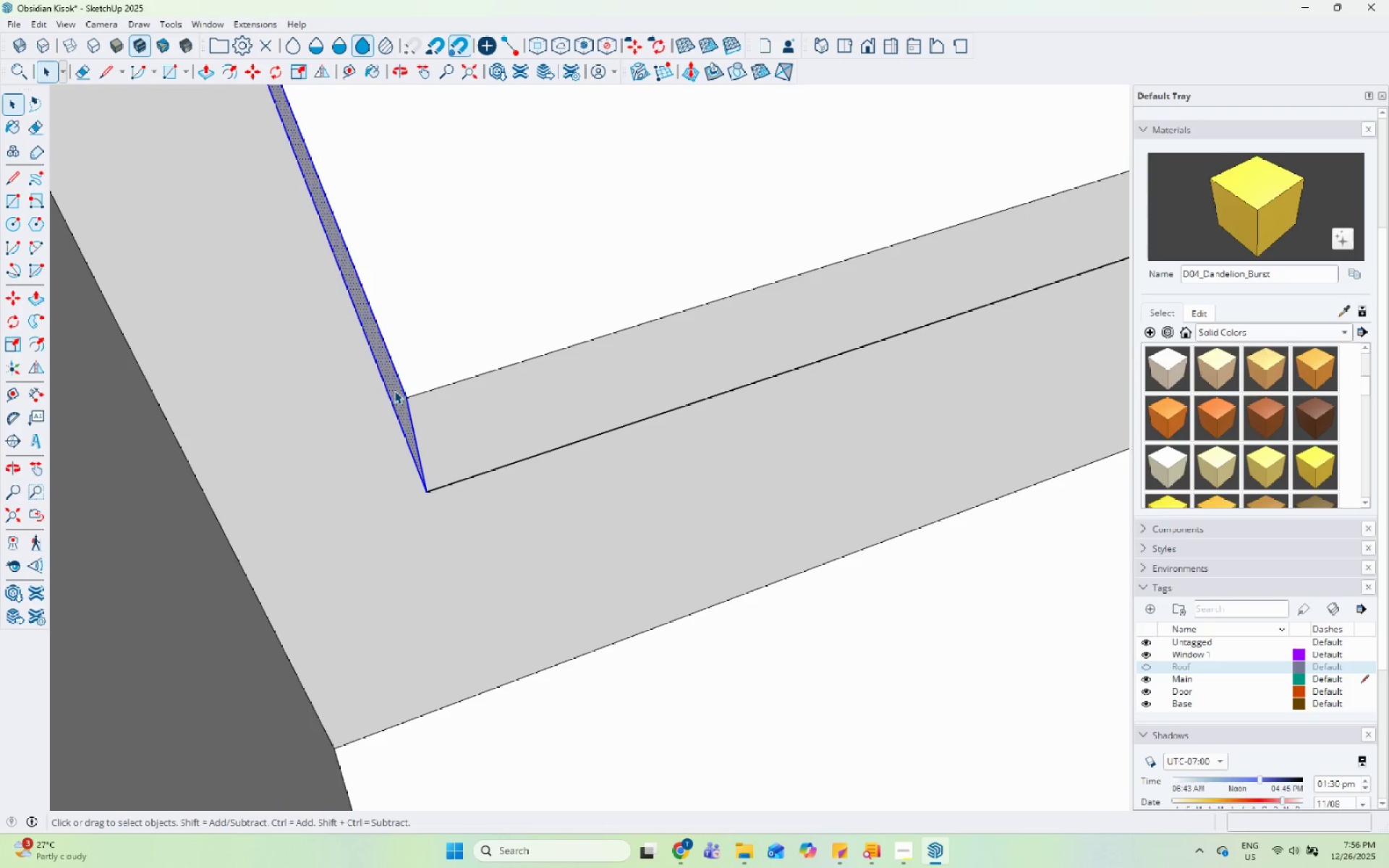 
key(P)
 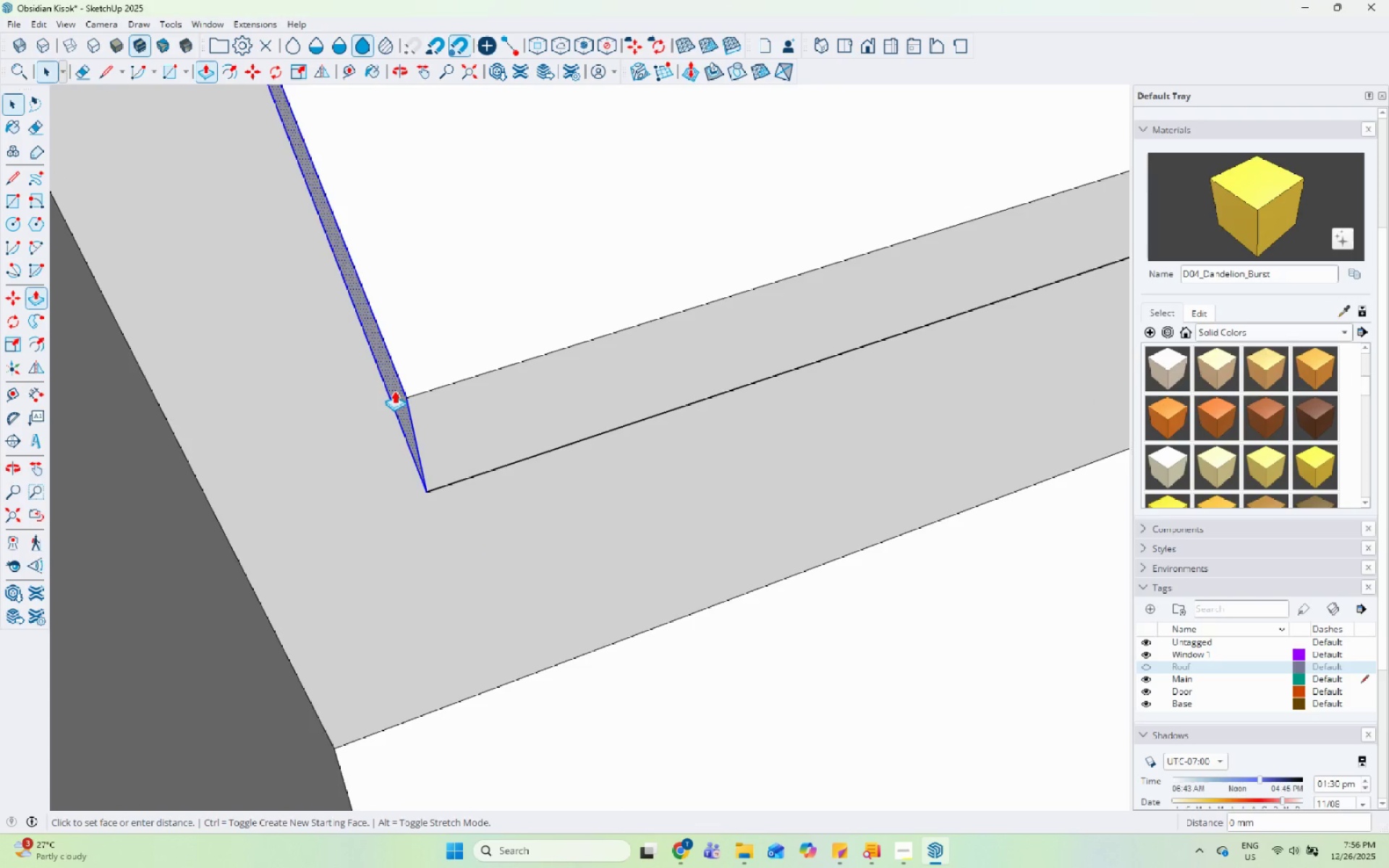 
left_click([394, 391])
 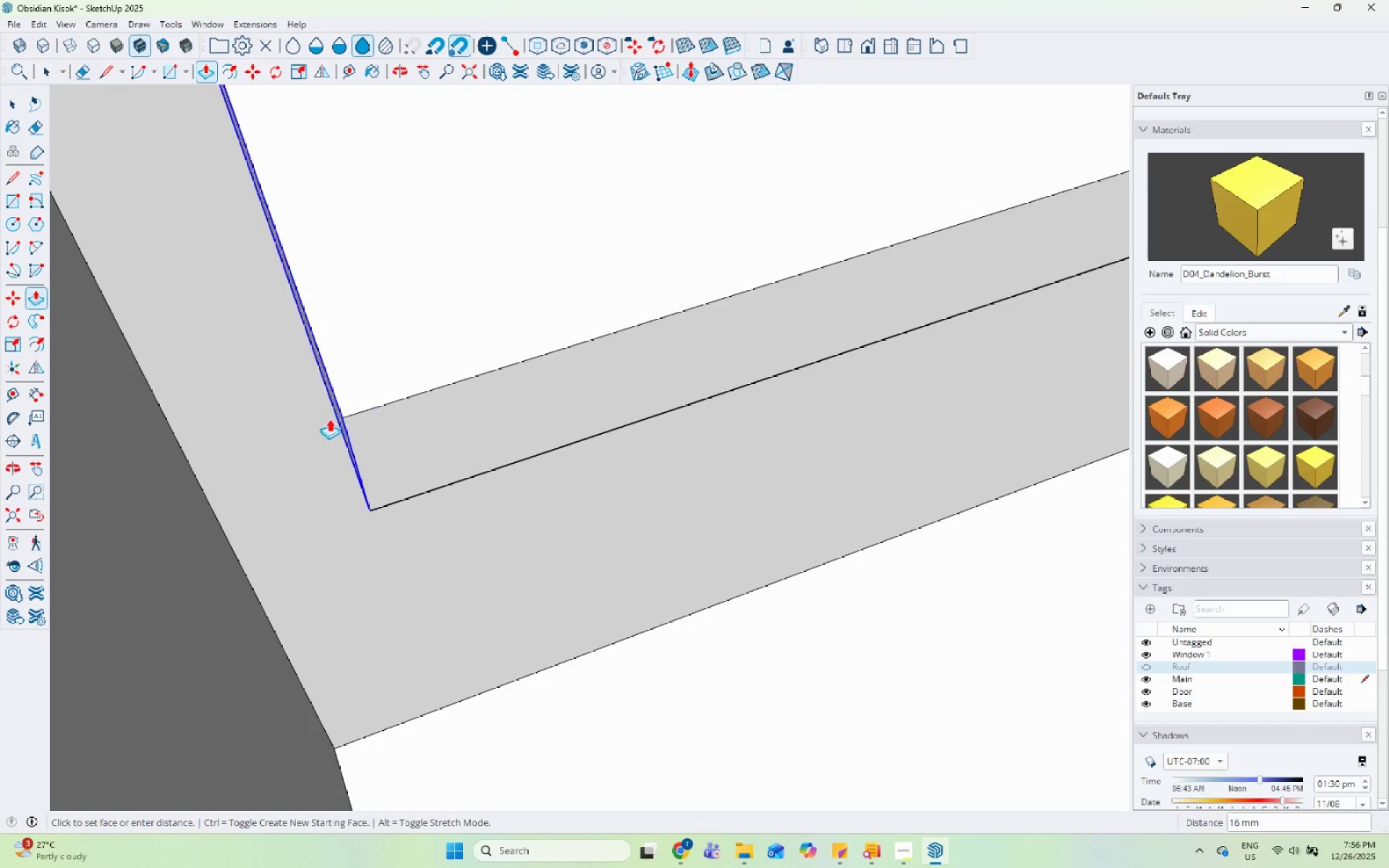 
scroll: coordinate [209, 550], scroll_direction: down, amount: 14.0
 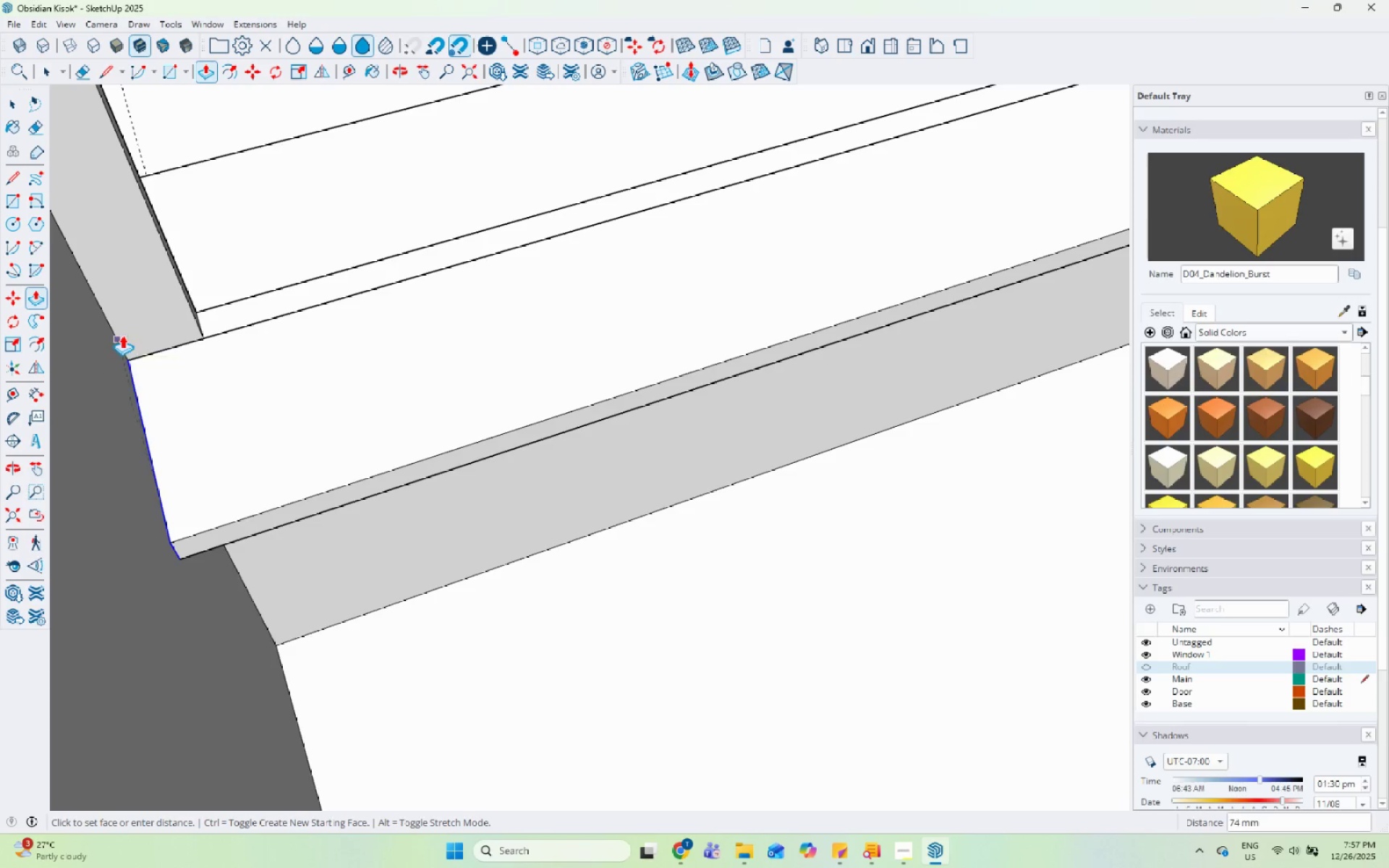 
left_click([114, 335])
 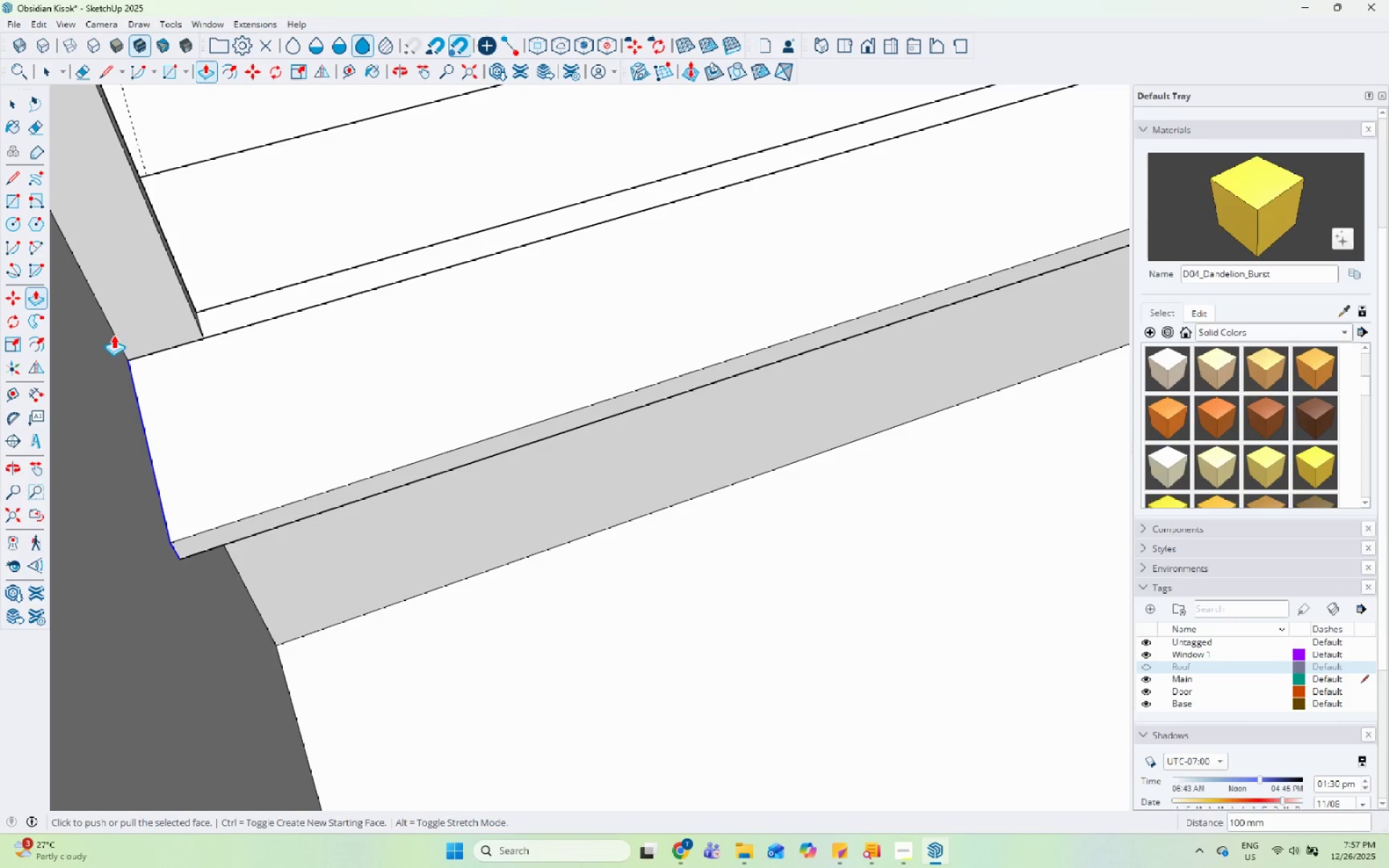 
key(Space)
 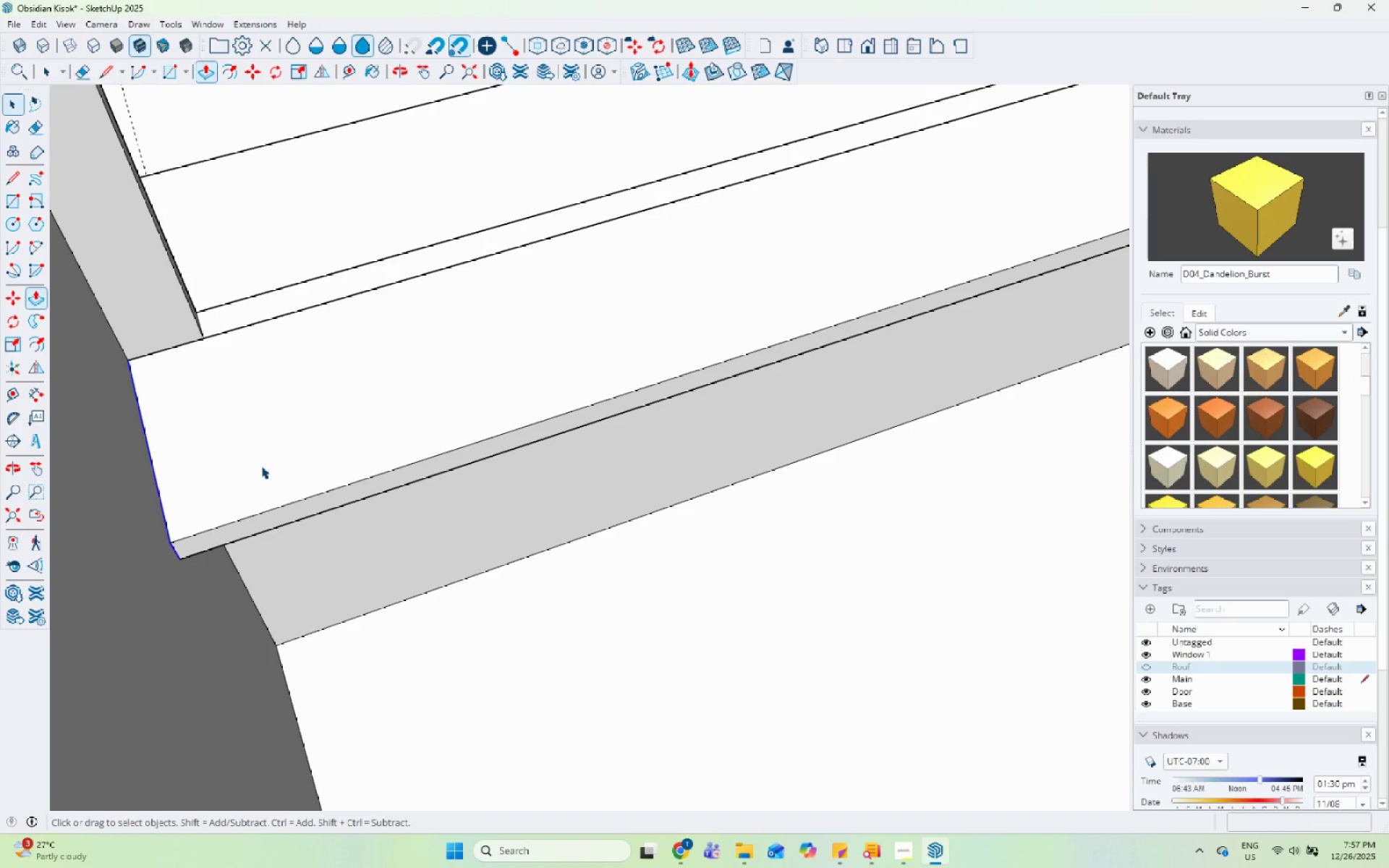 
double_click([261, 466])
 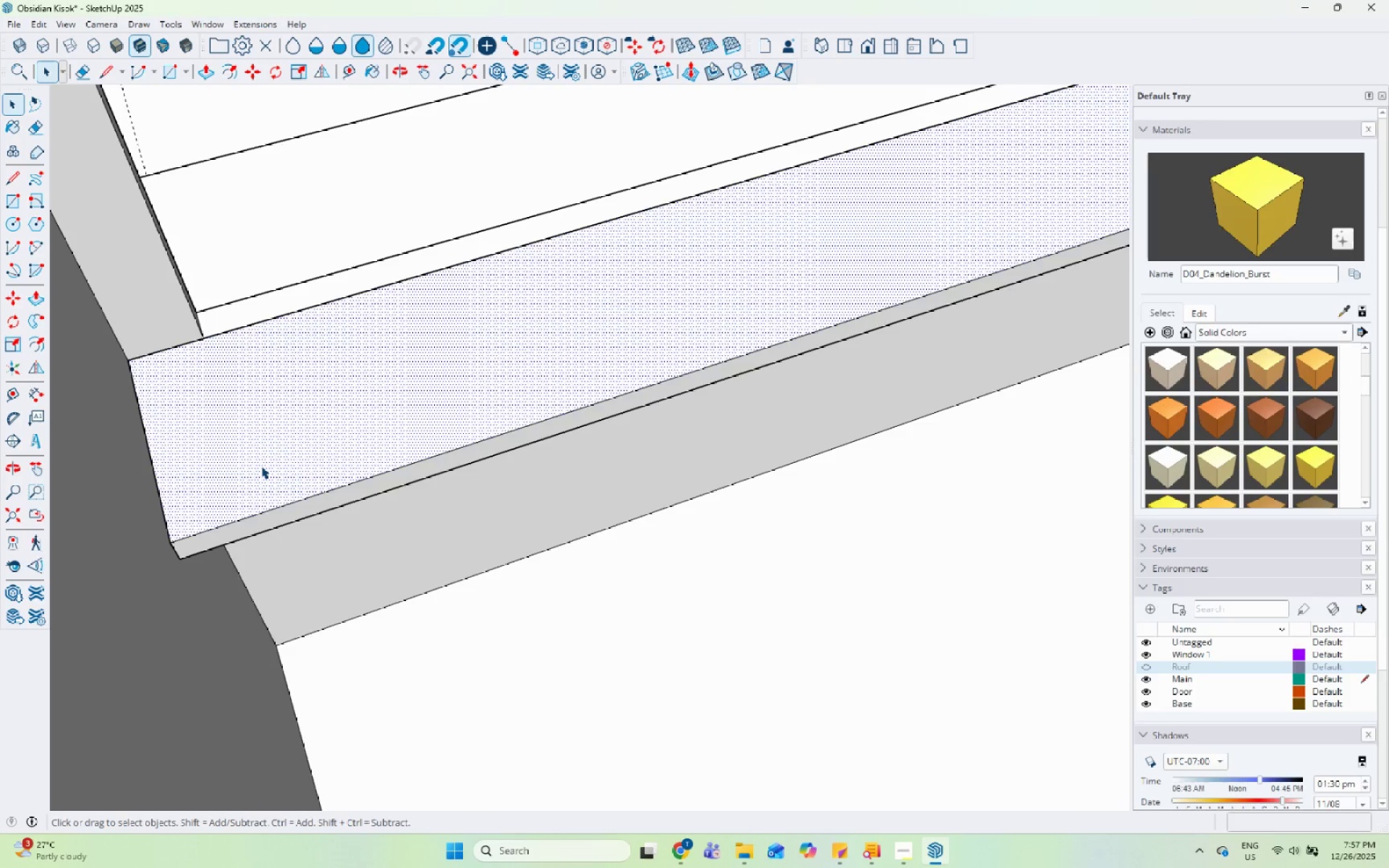 
triple_click([261, 466])
 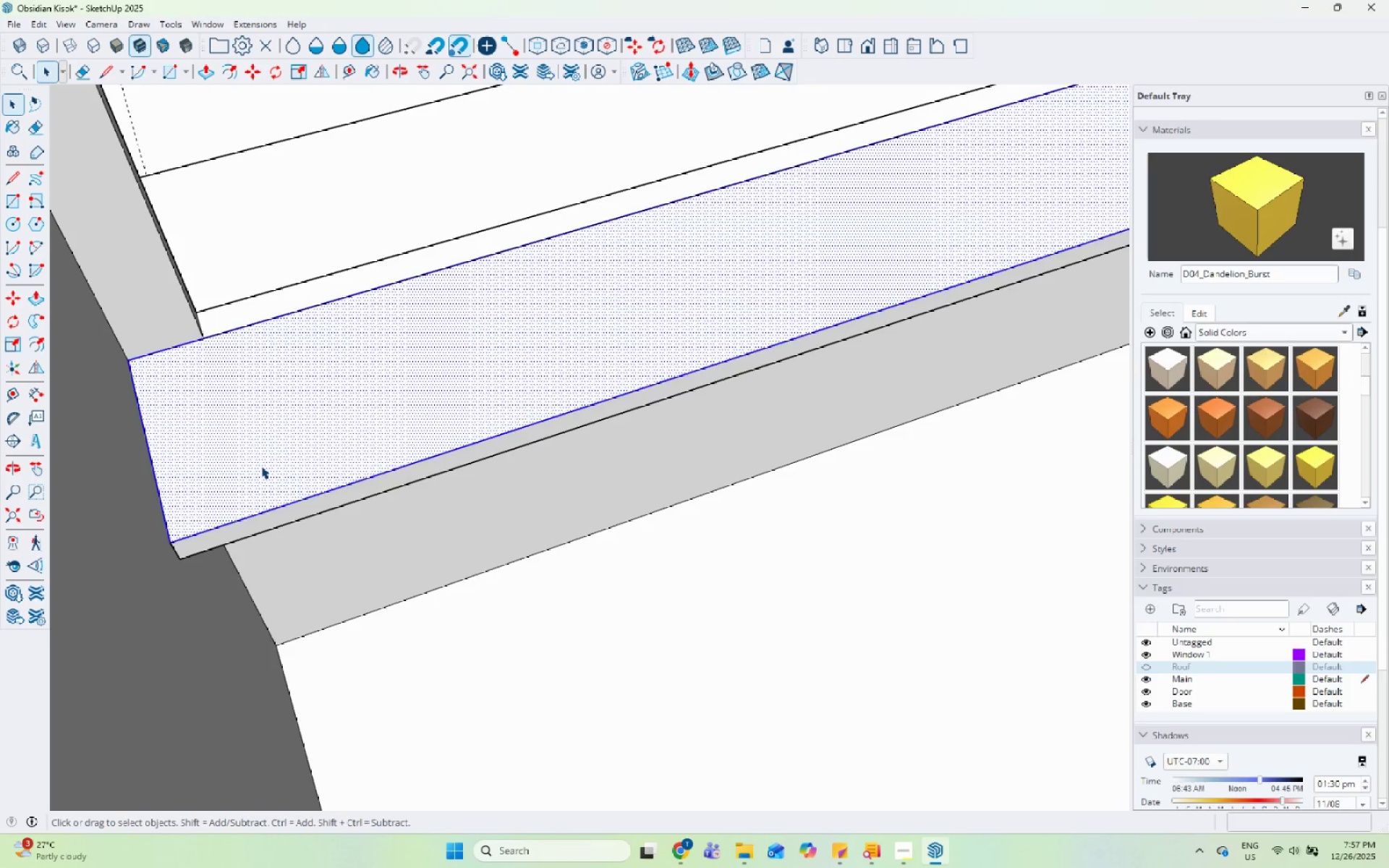 
triple_click([261, 466])
 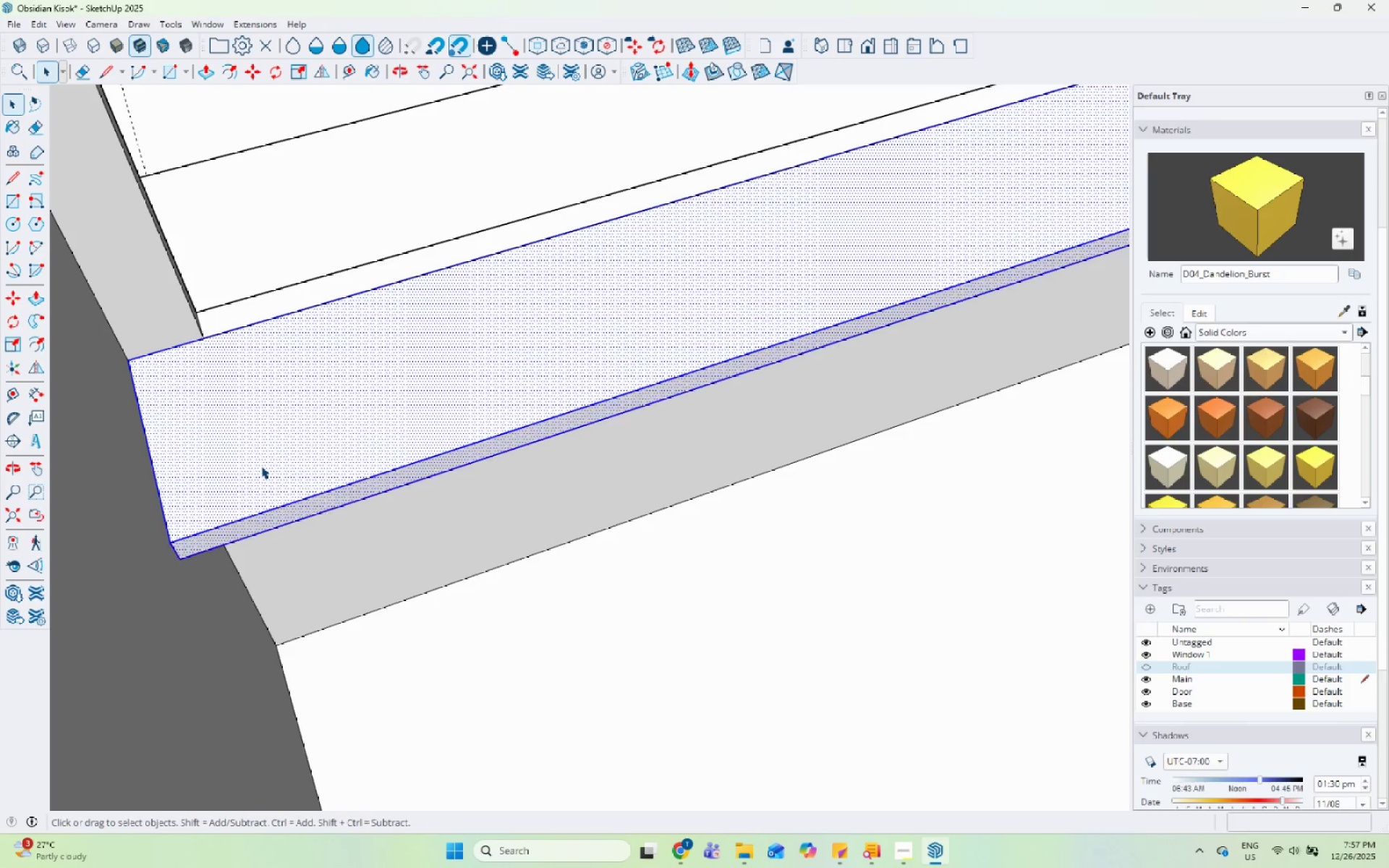 
right_click([261, 466])
 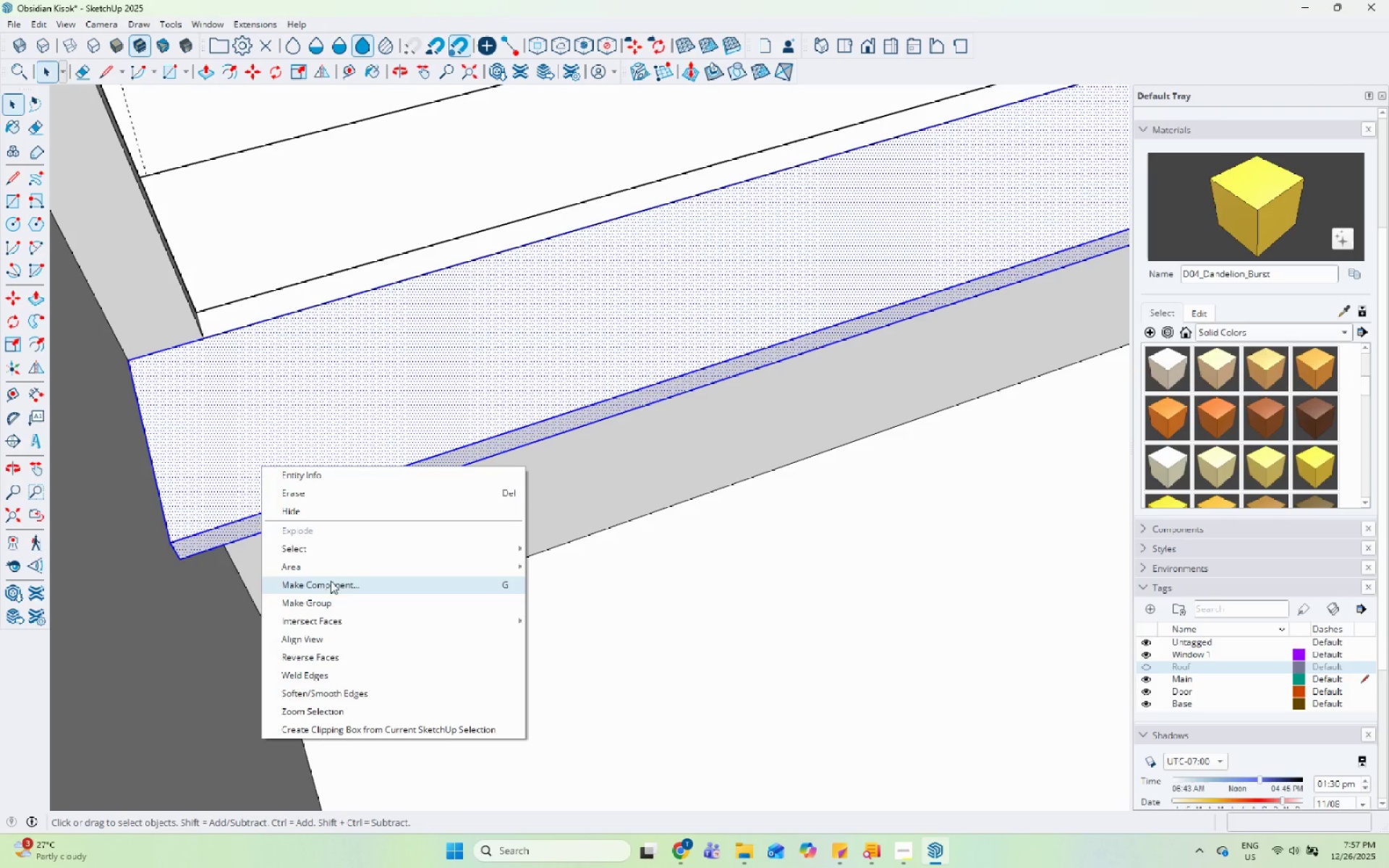 
left_click([331, 608])
 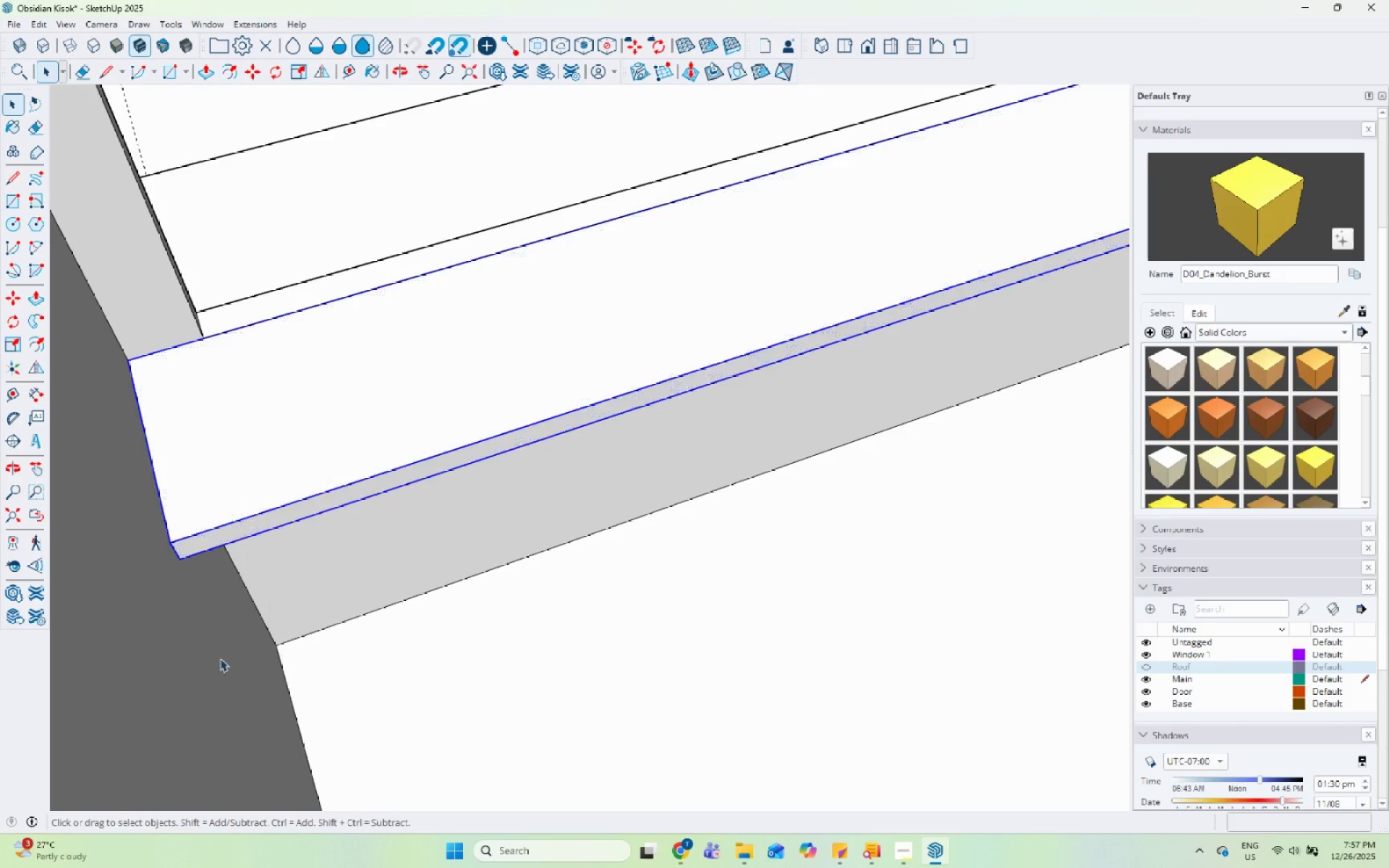 
scroll: coordinate [228, 658], scroll_direction: down, amount: 17.0
 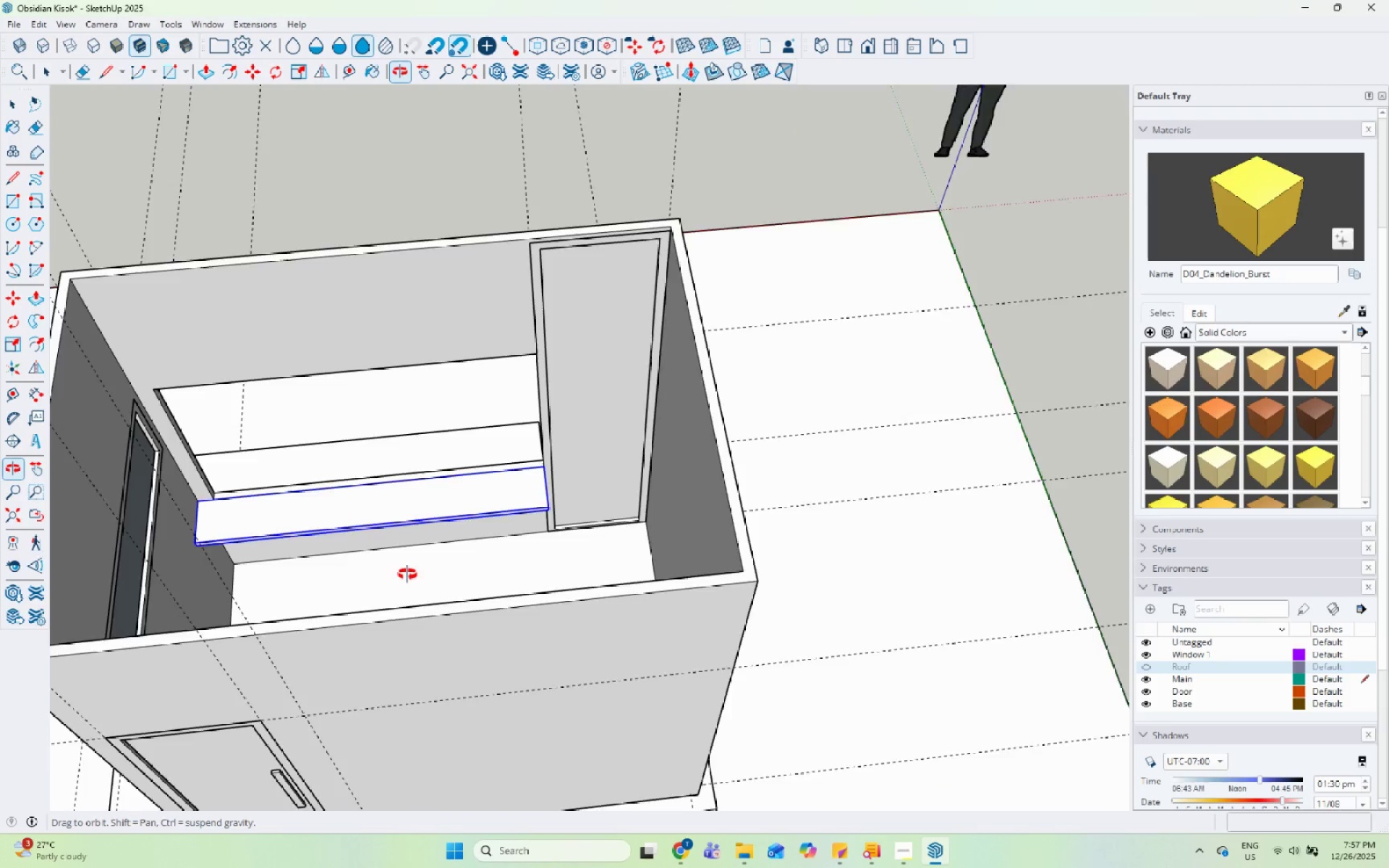 
scroll: coordinate [511, 466], scroll_direction: up, amount: 5.0
 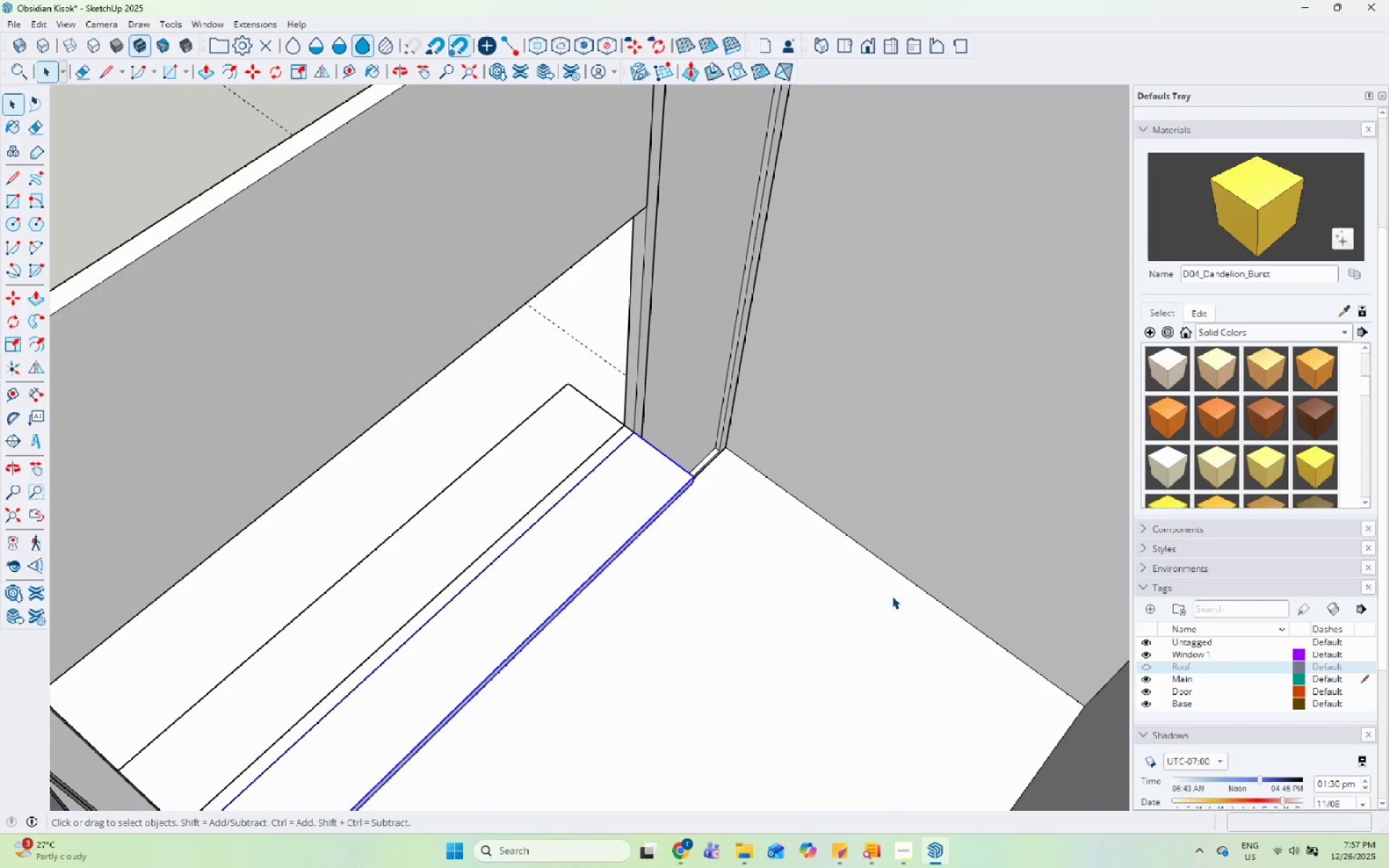 
scroll: coordinate [903, 574], scroll_direction: down, amount: 11.0
 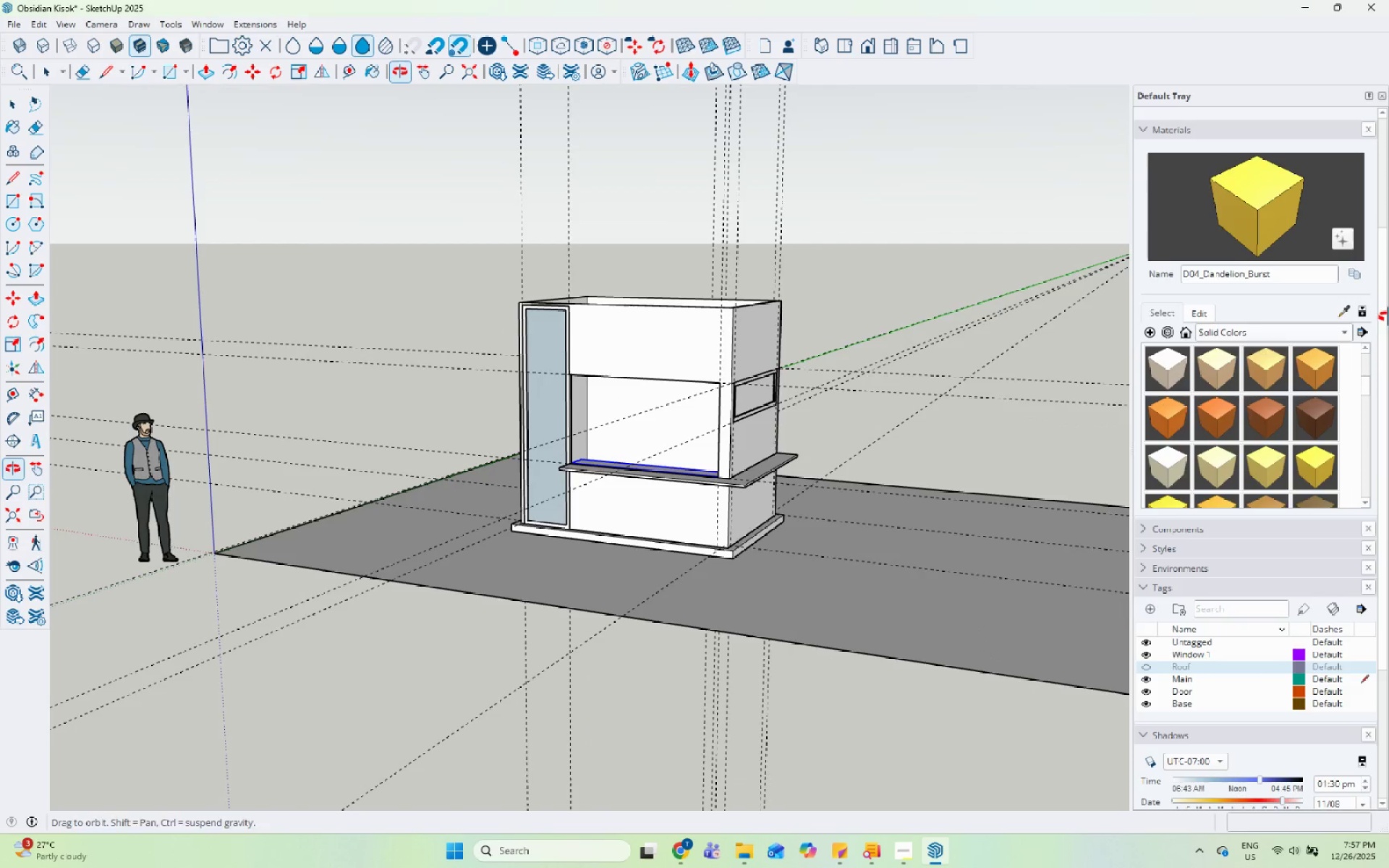 
scroll: coordinate [867, 412], scroll_direction: up, amount: 8.0
 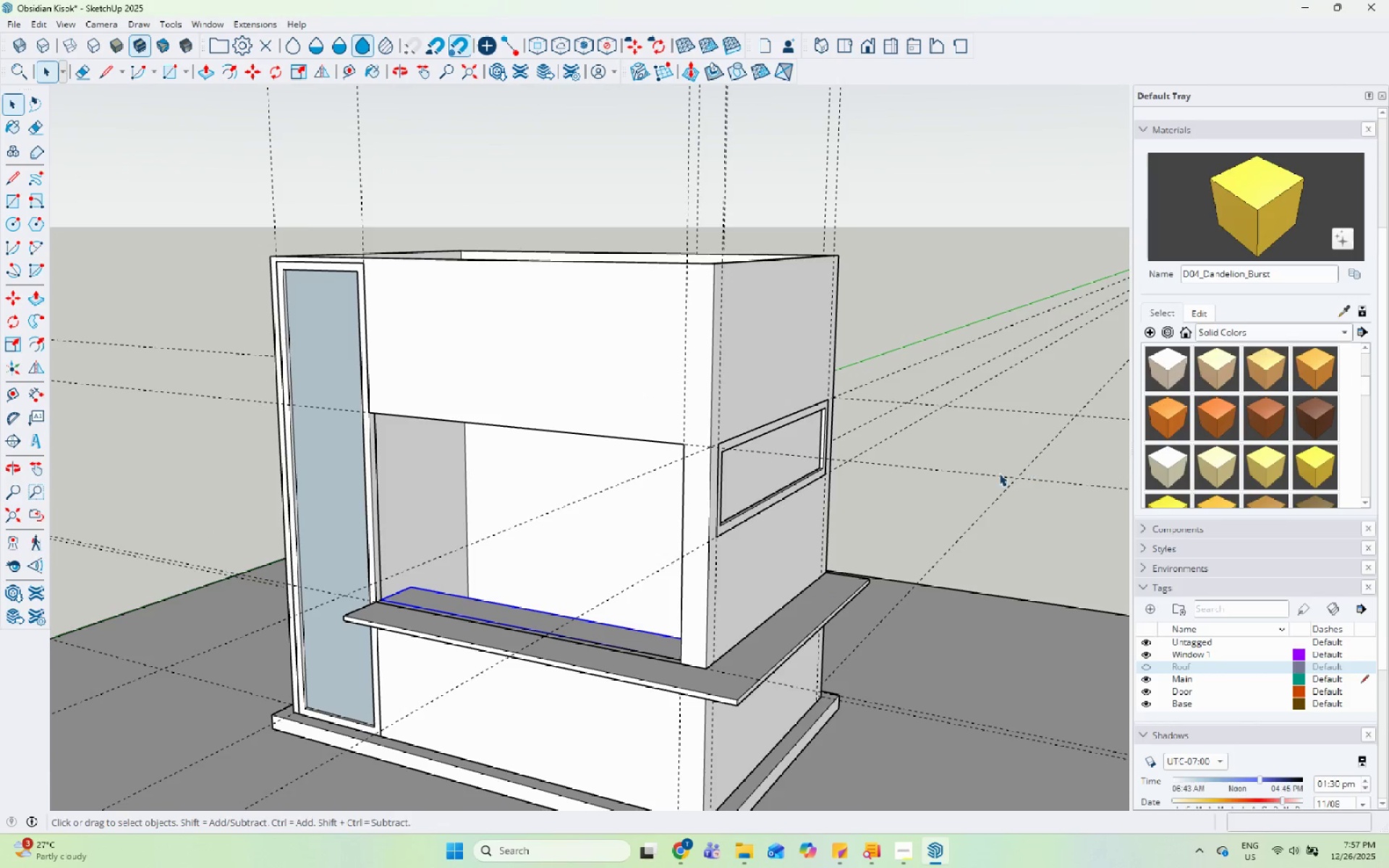 
scroll: coordinate [854, 502], scroll_direction: down, amount: 1.0
 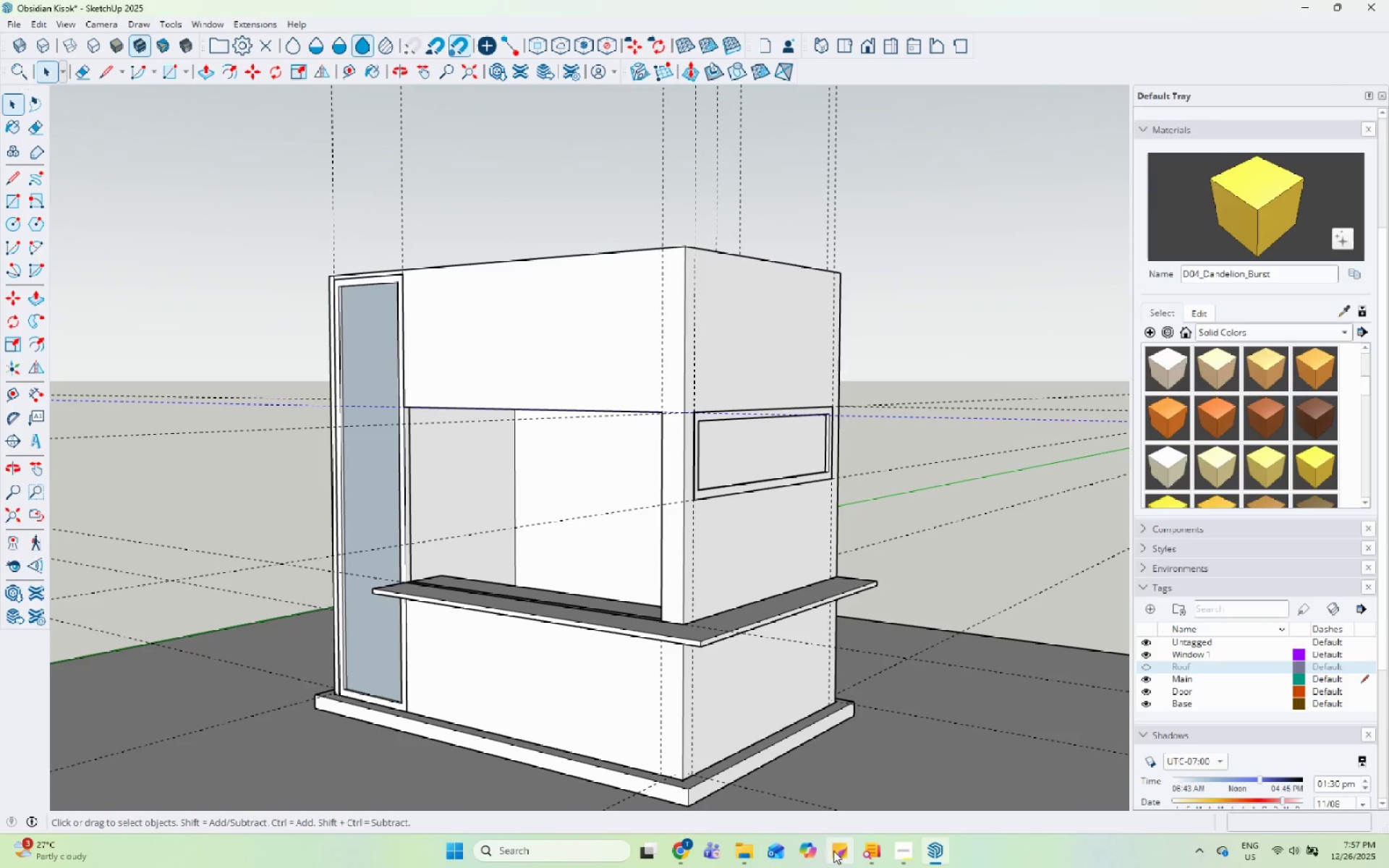 
scroll: coordinate [691, 697], scroll_direction: up, amount: 1.0
 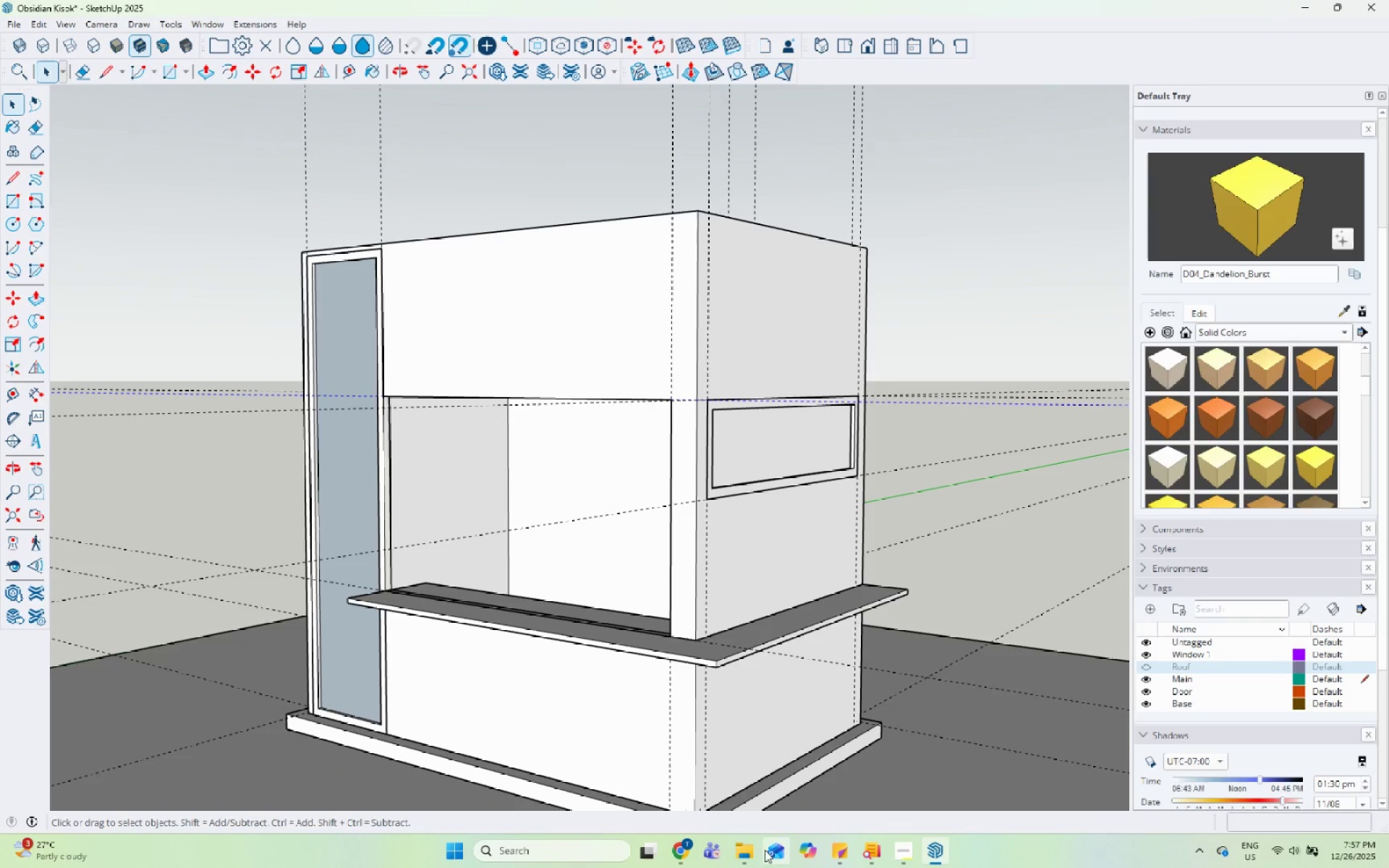 
left_click([755, 850])
 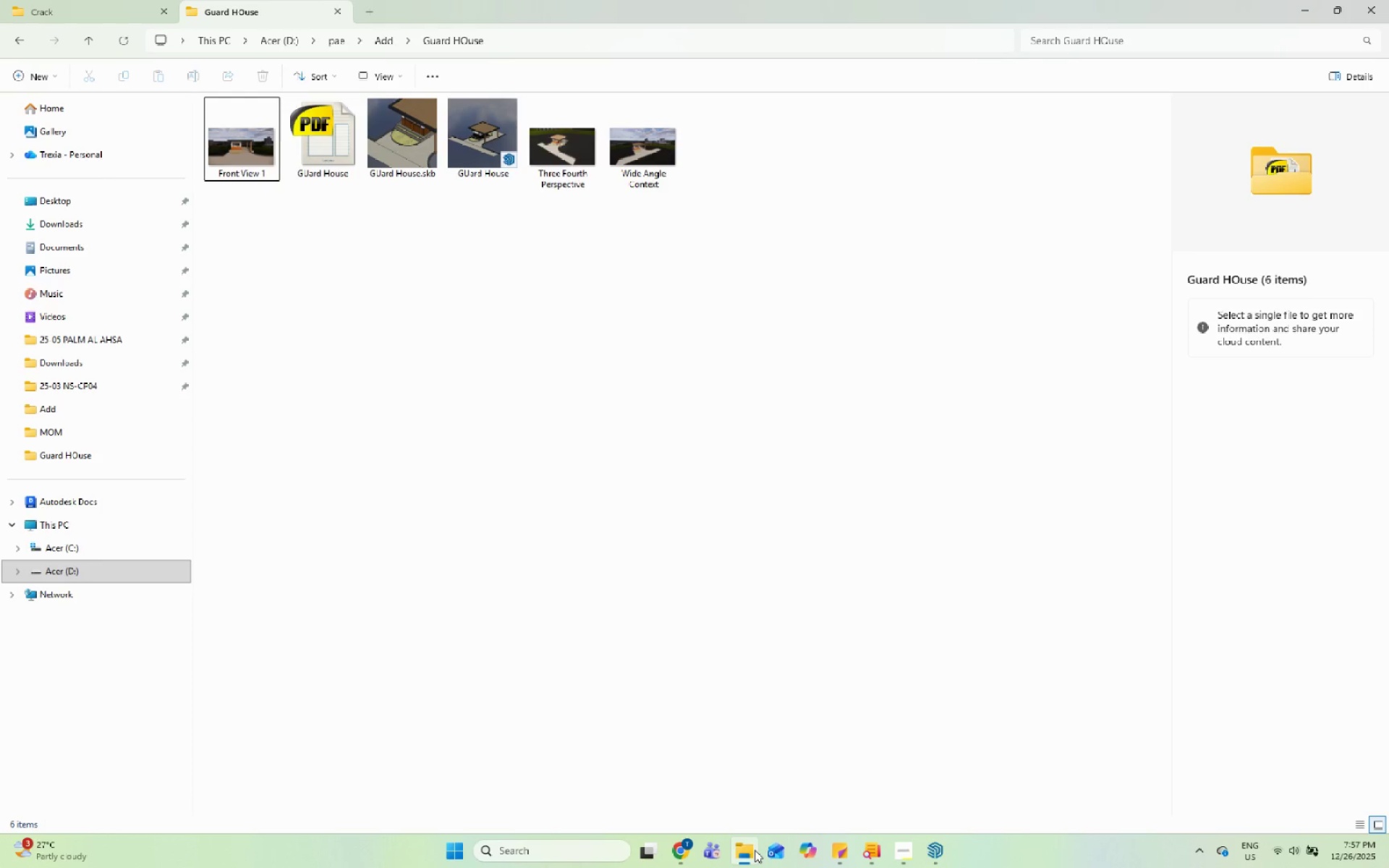 
left_click([755, 850])
 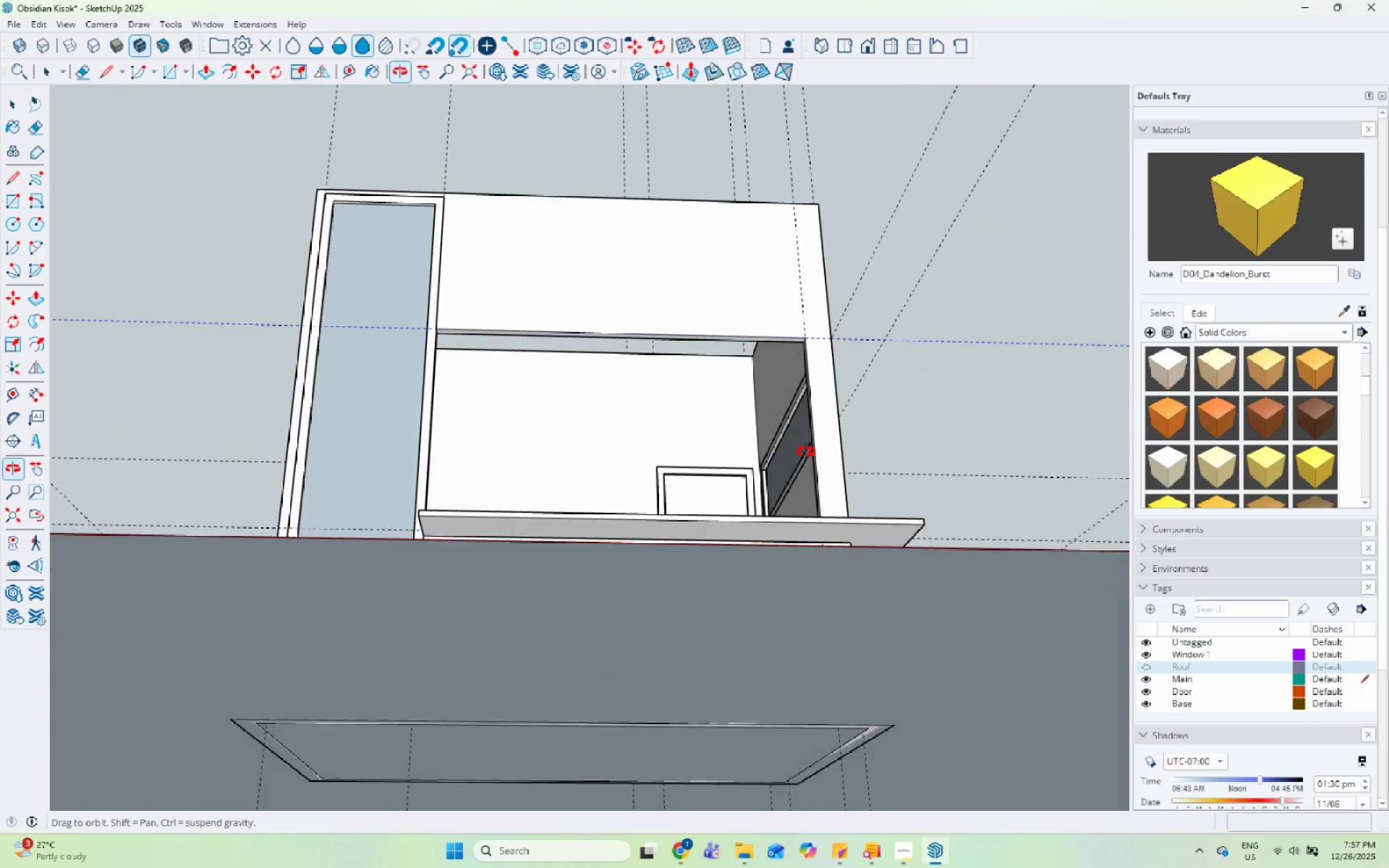 
scroll: coordinate [360, 482], scroll_direction: up, amount: 16.0
 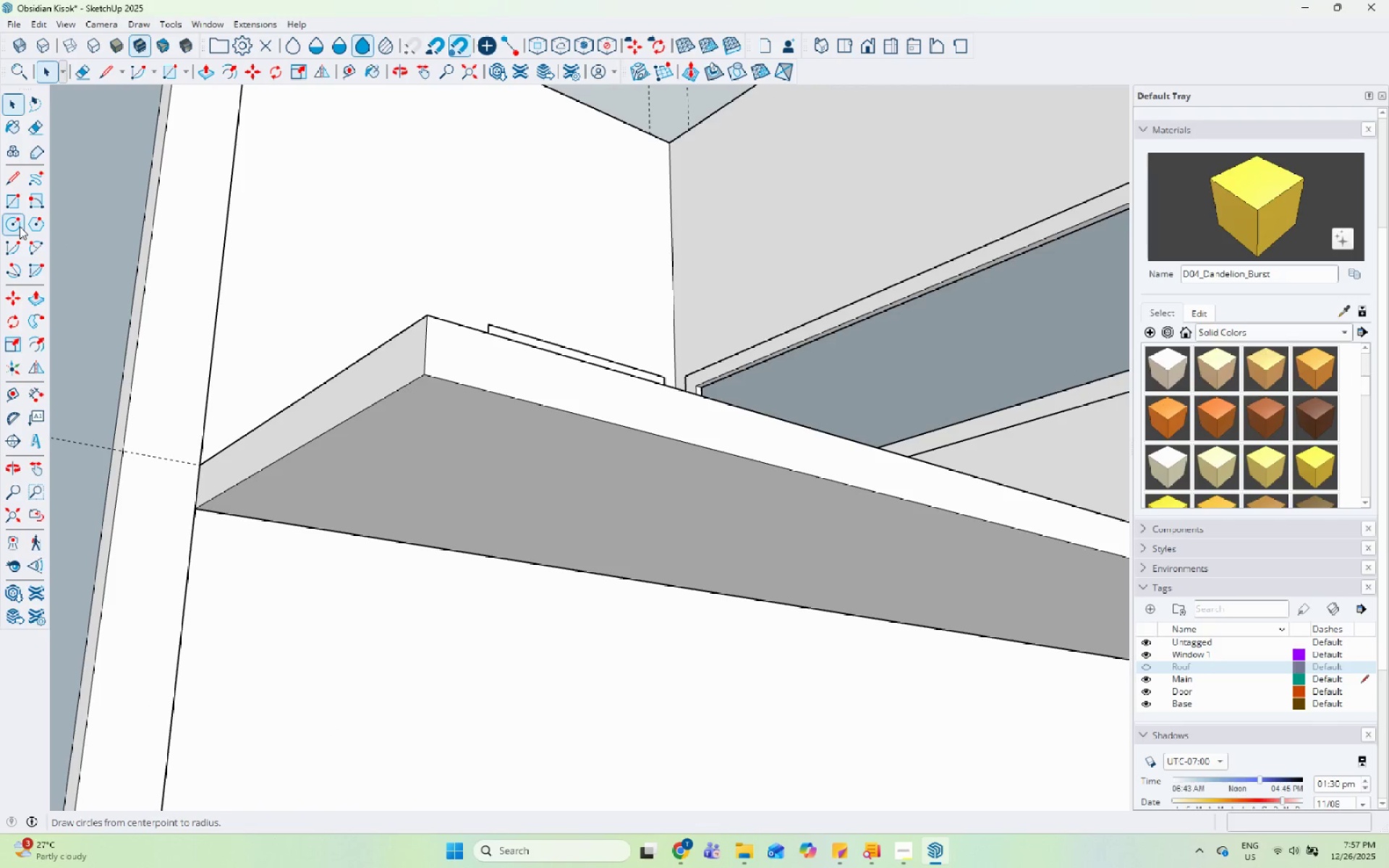 
left_click([211, 510])
 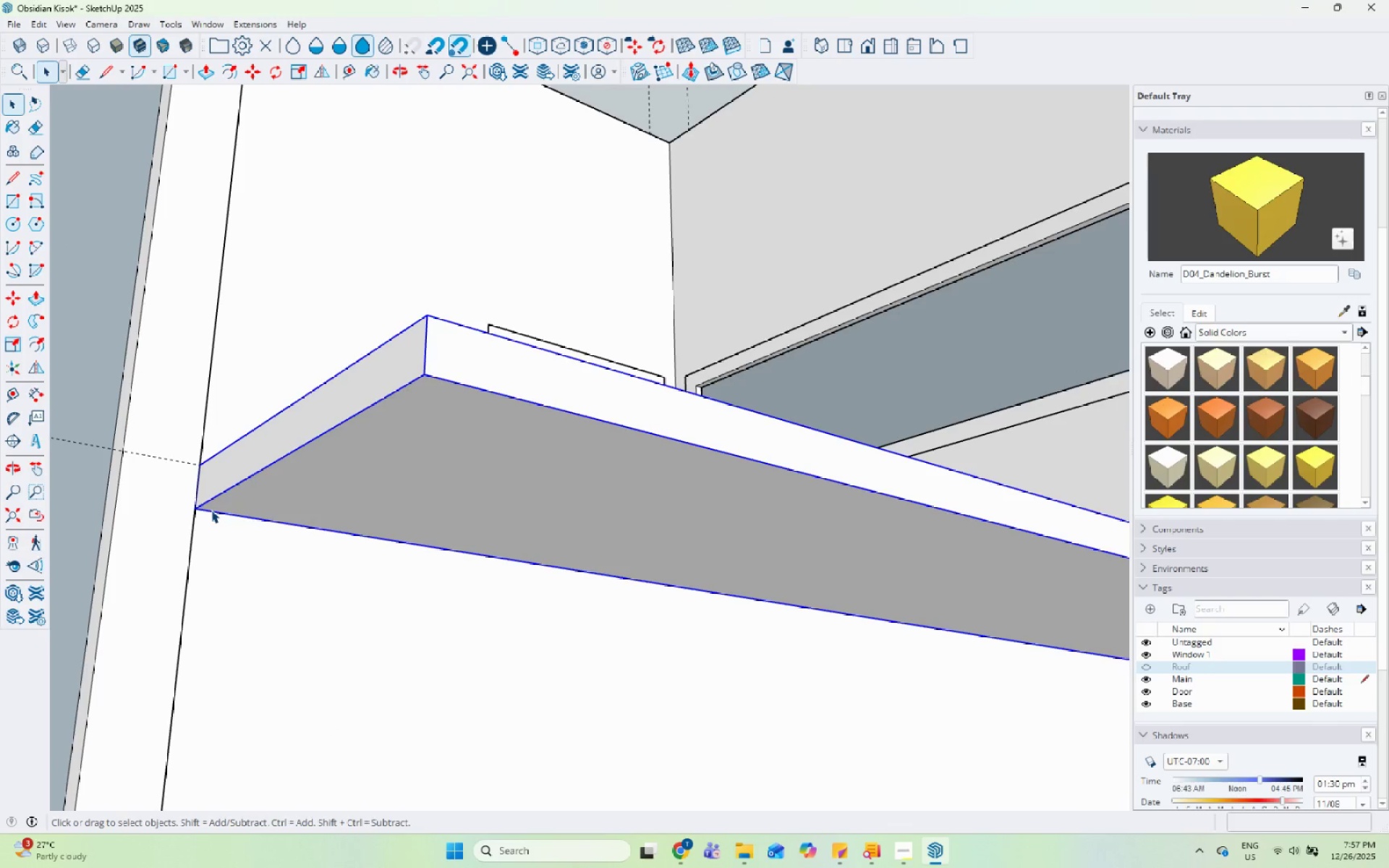 
scroll: coordinate [211, 510], scroll_direction: down, amount: 3.0
 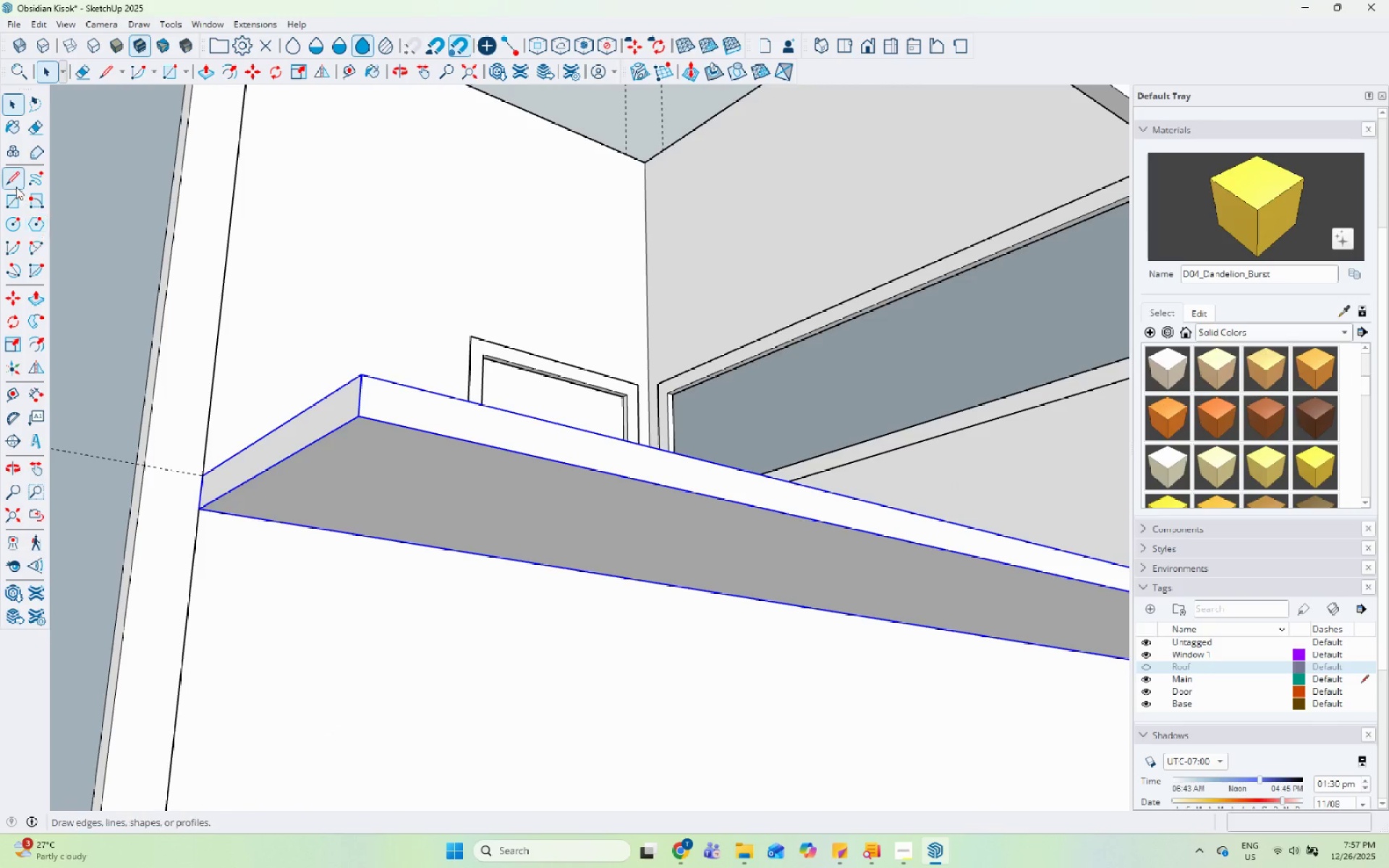 
left_click([13, 182])
 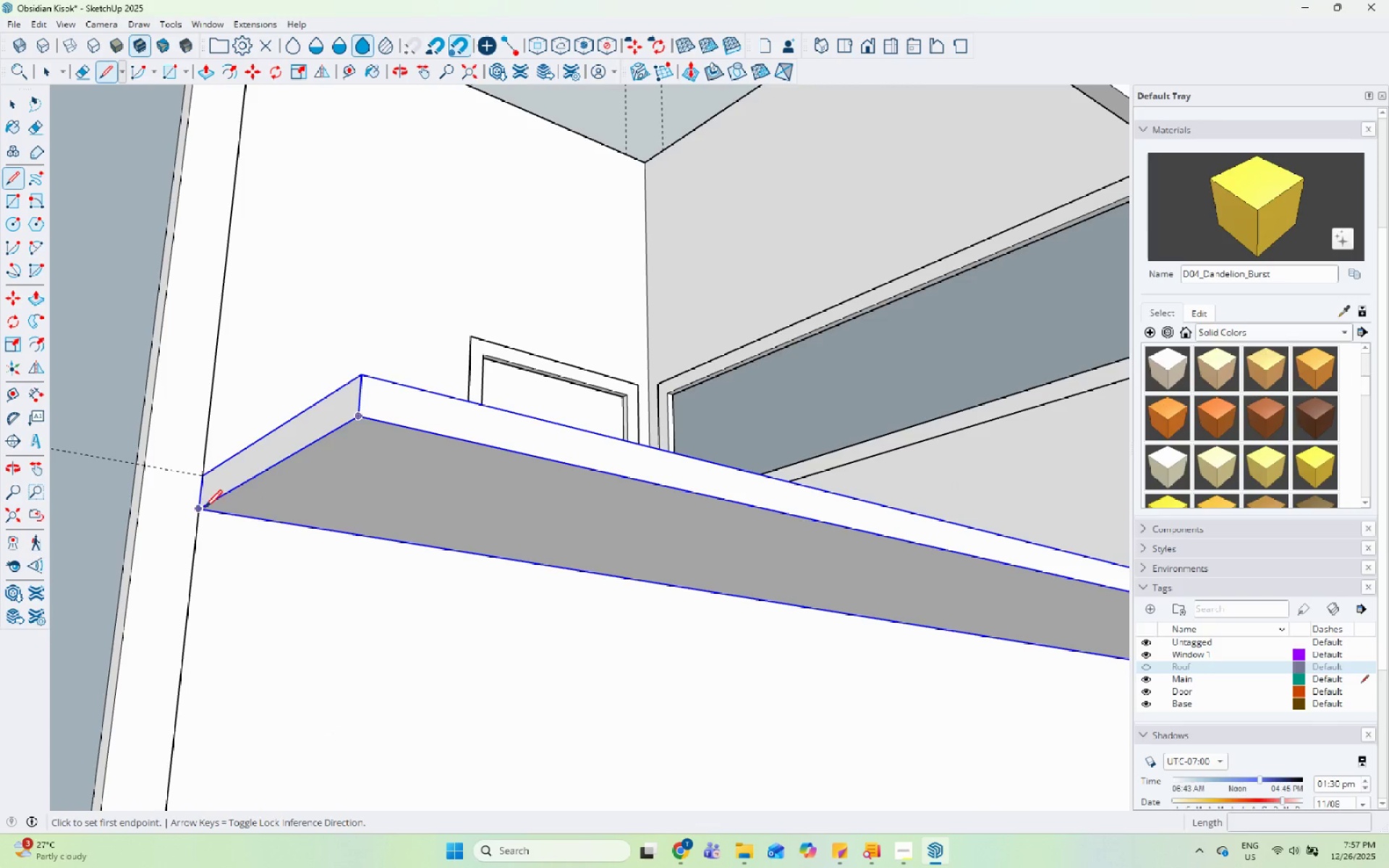 
left_click([205, 509])
 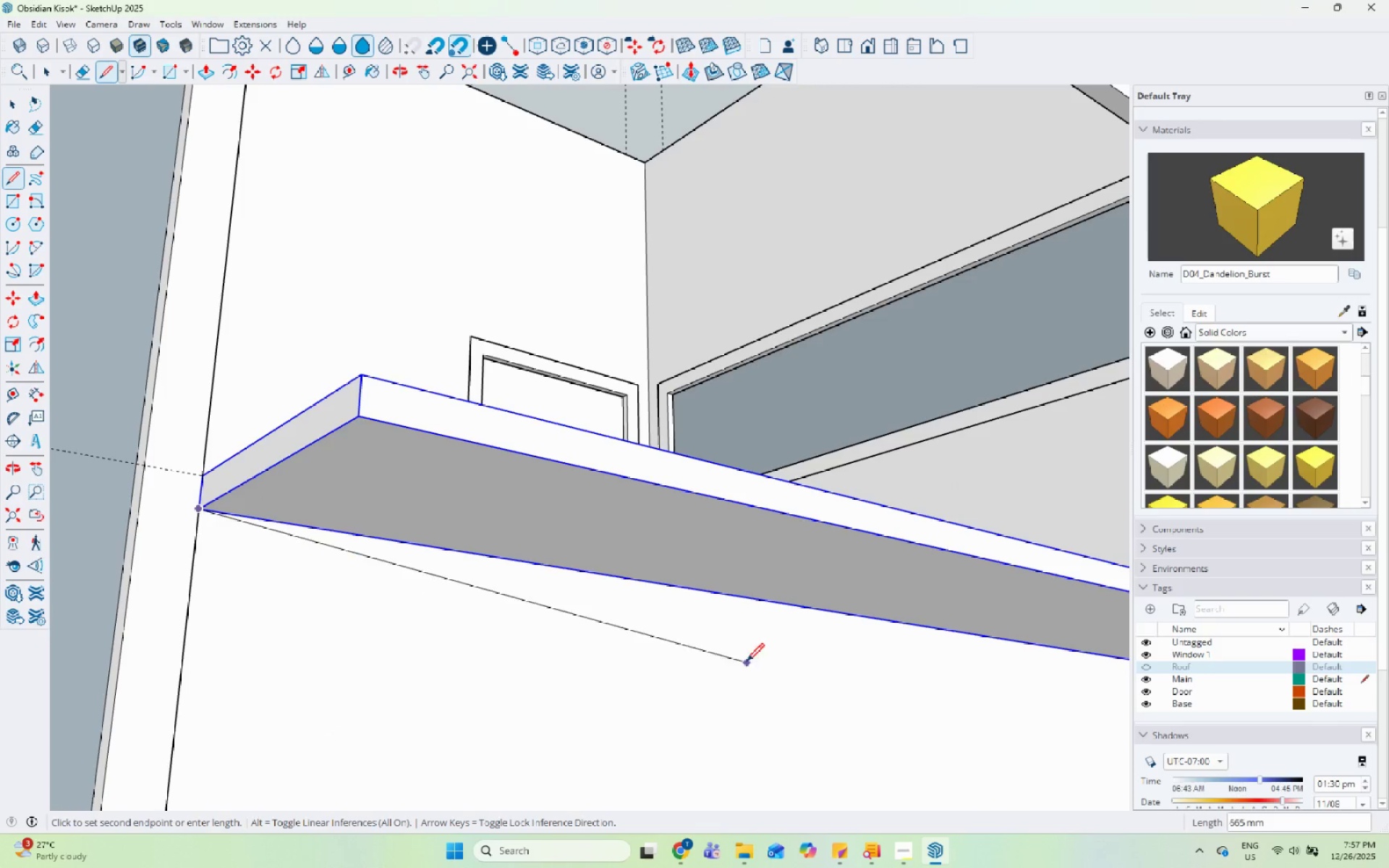 
scroll: coordinate [95, 570], scroll_direction: down, amount: 5.0
 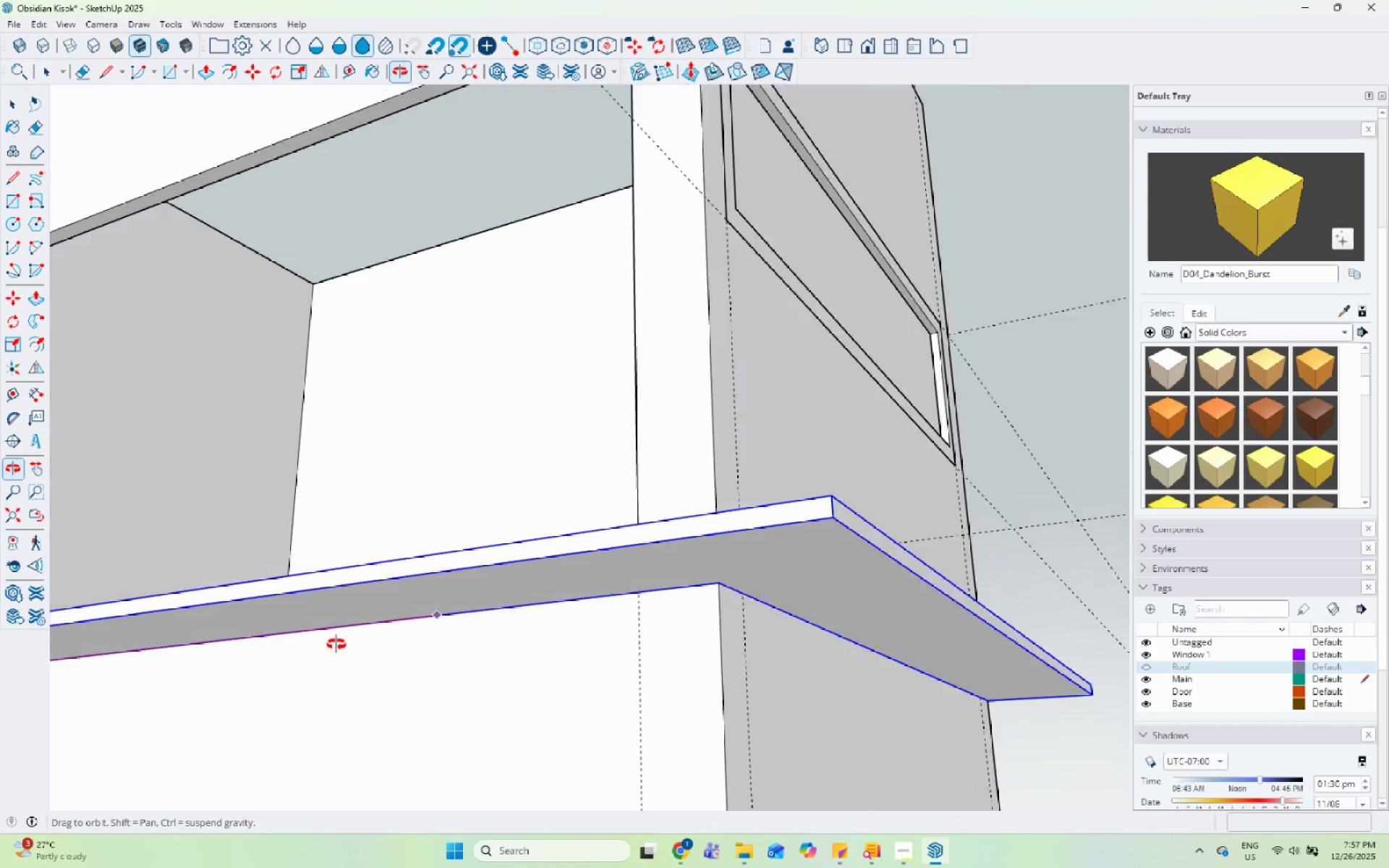 
scroll: coordinate [628, 441], scroll_direction: up, amount: 13.0
 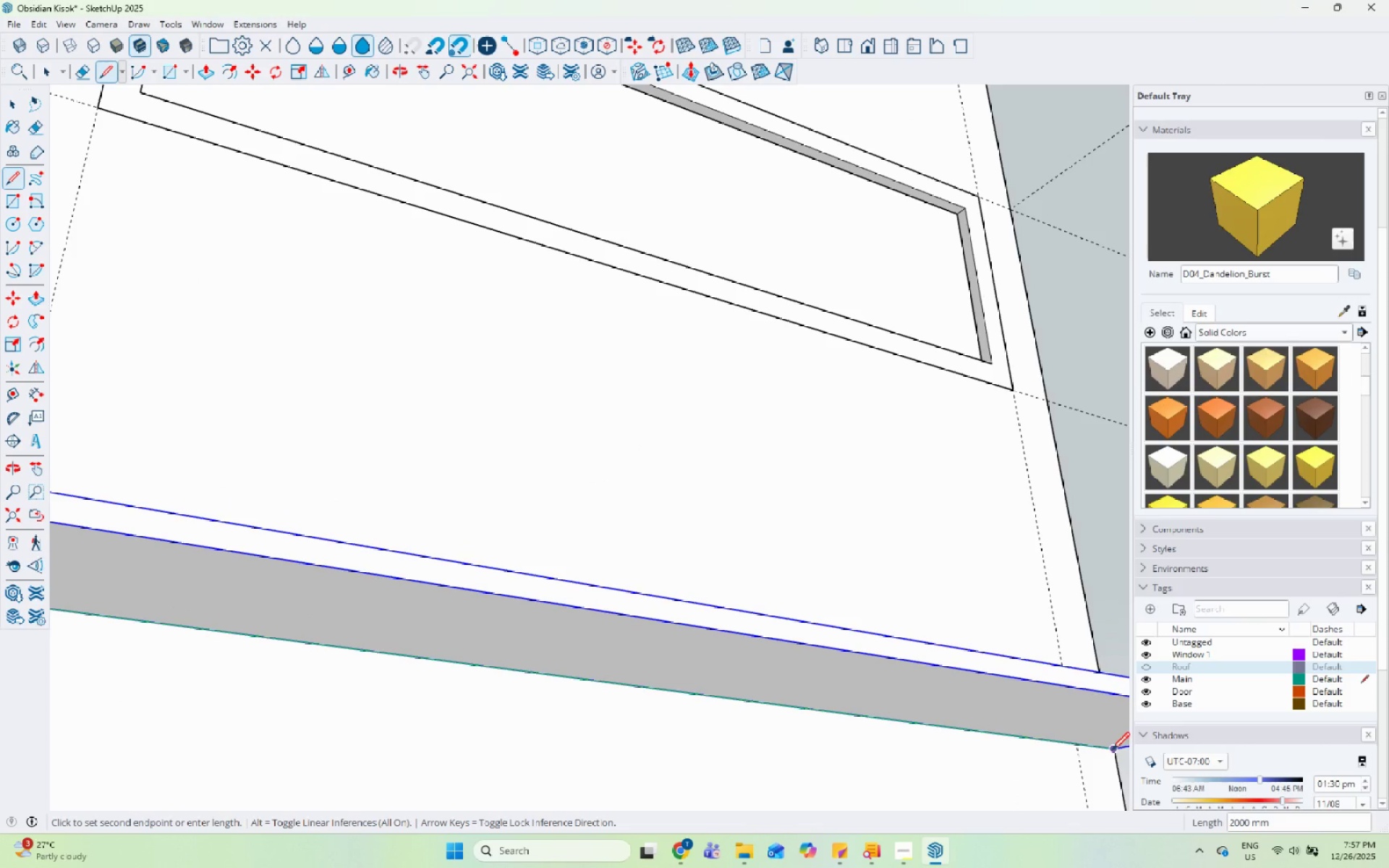 
left_click([1118, 754])
 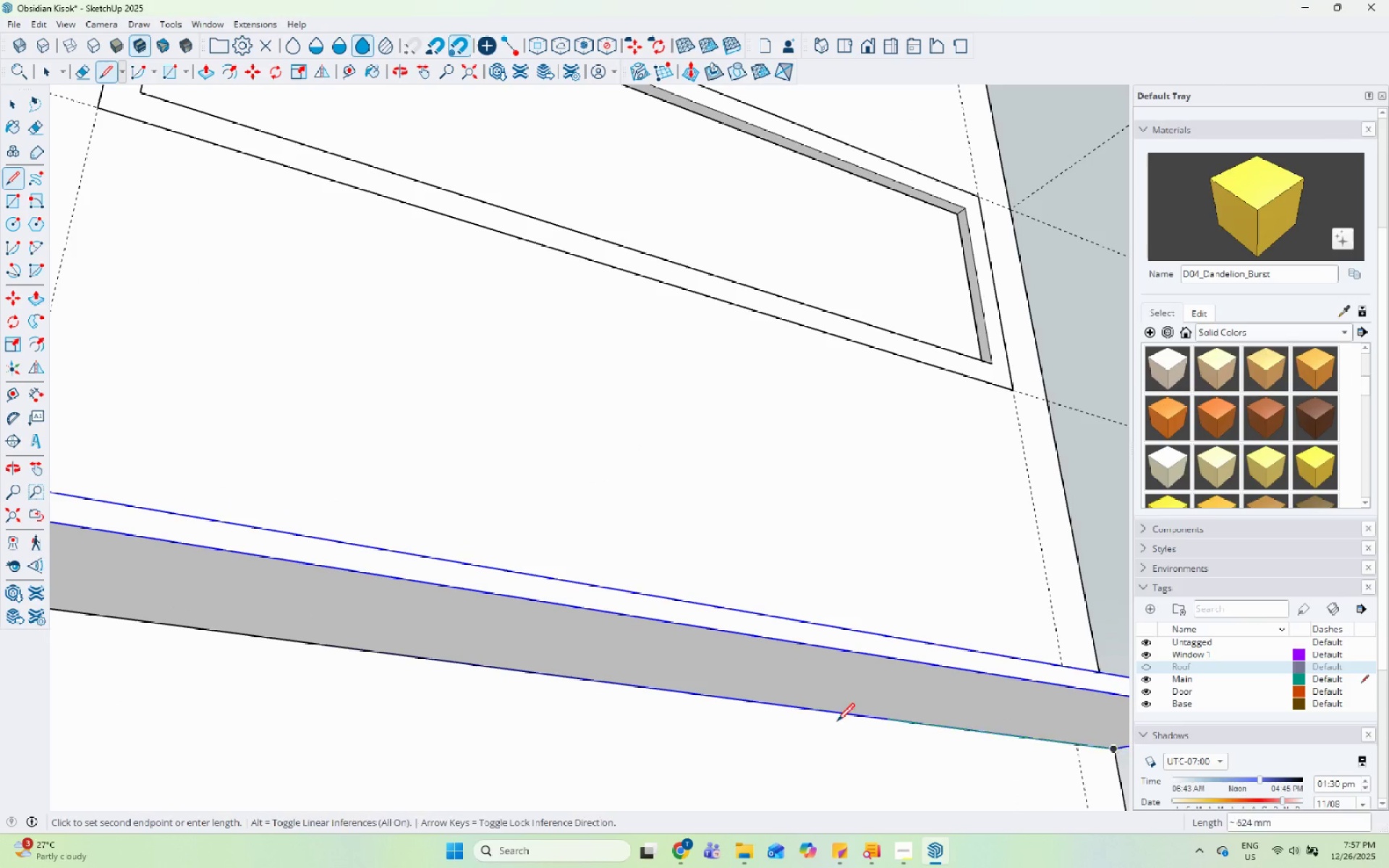 
key(Space)
 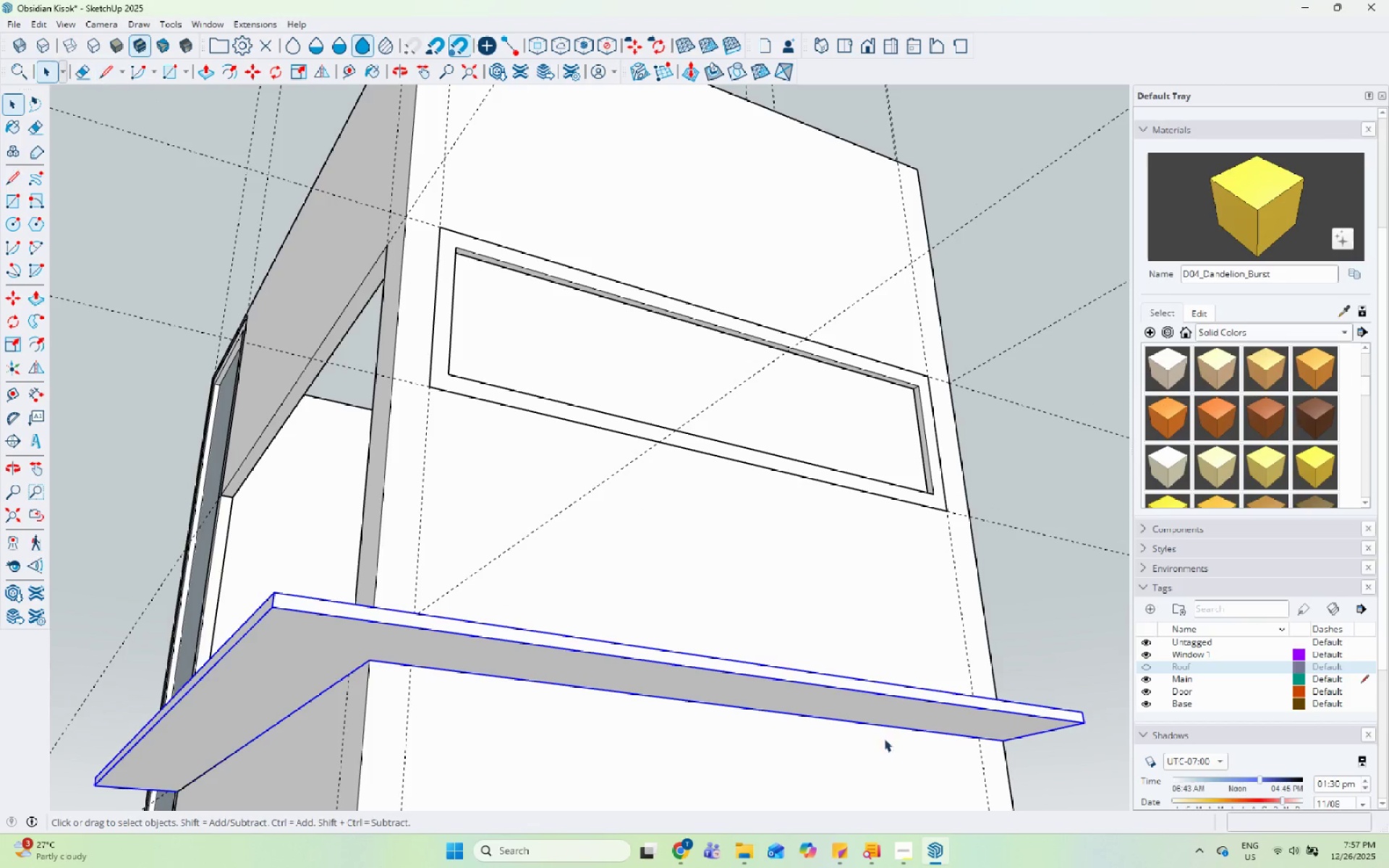 
scroll: coordinate [829, 726], scroll_direction: down, amount: 6.0
 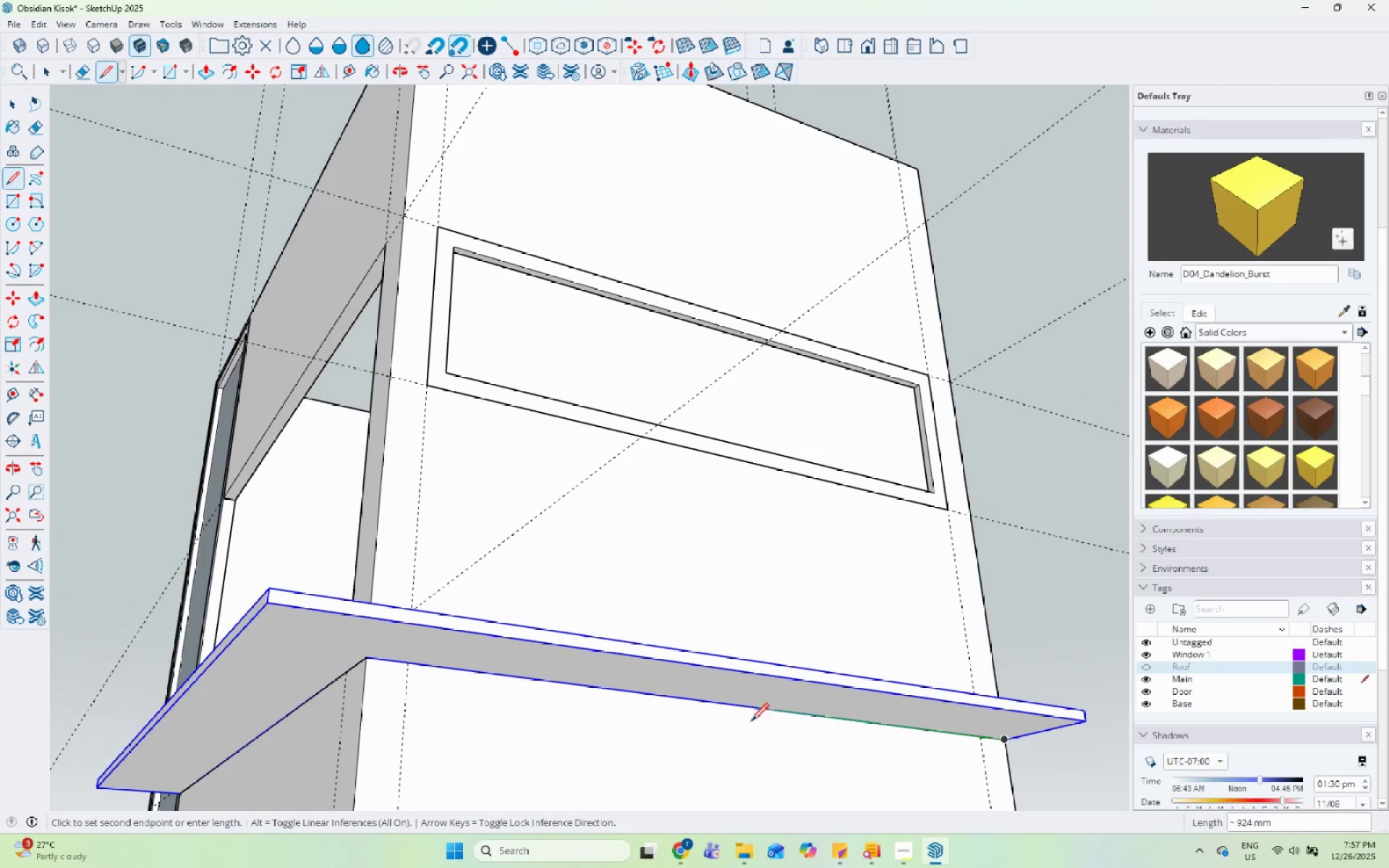 
scroll: coordinate [611, 529], scroll_direction: up, amount: 46.0
 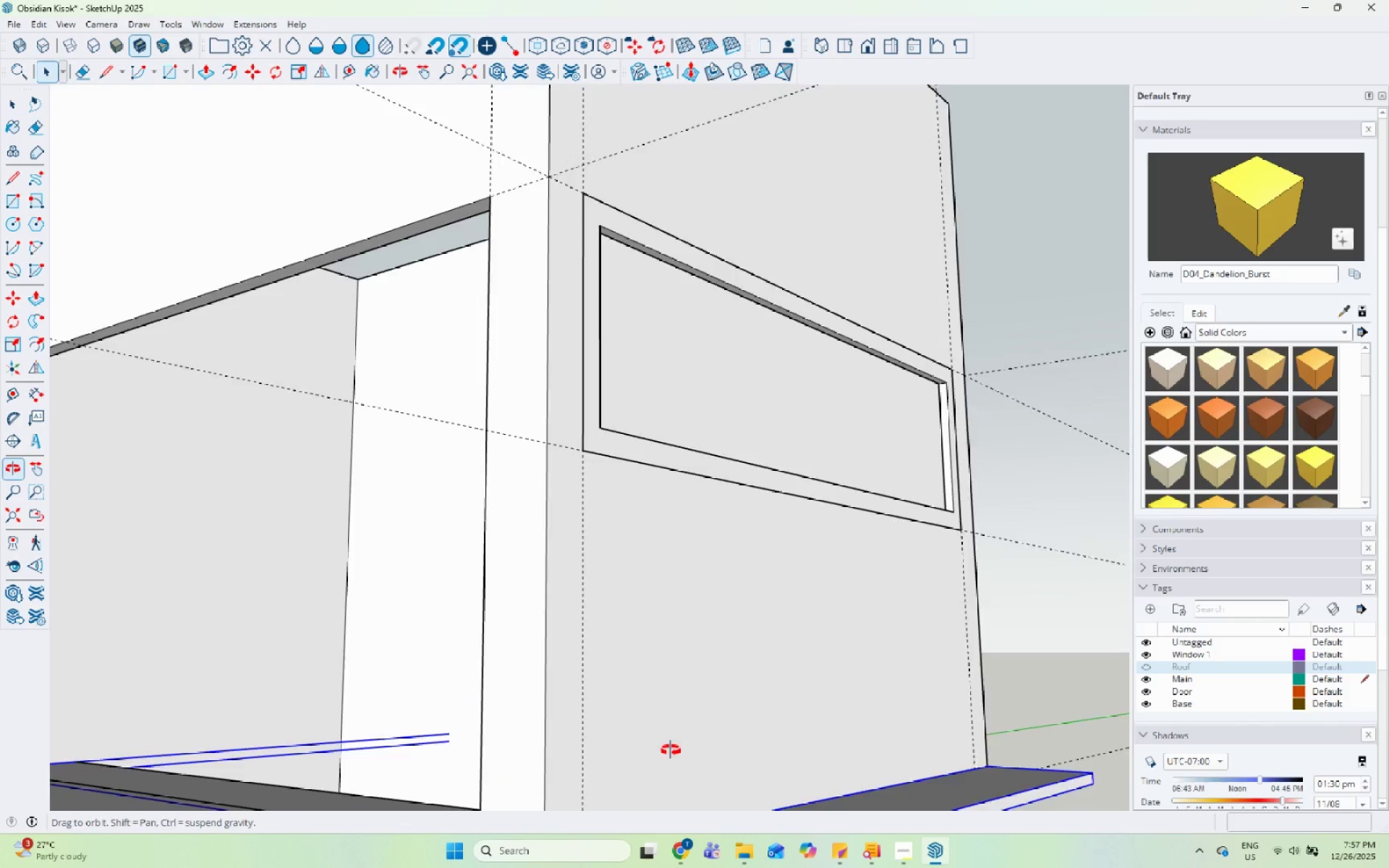 
scroll: coordinate [824, 530], scroll_direction: down, amount: 6.0
 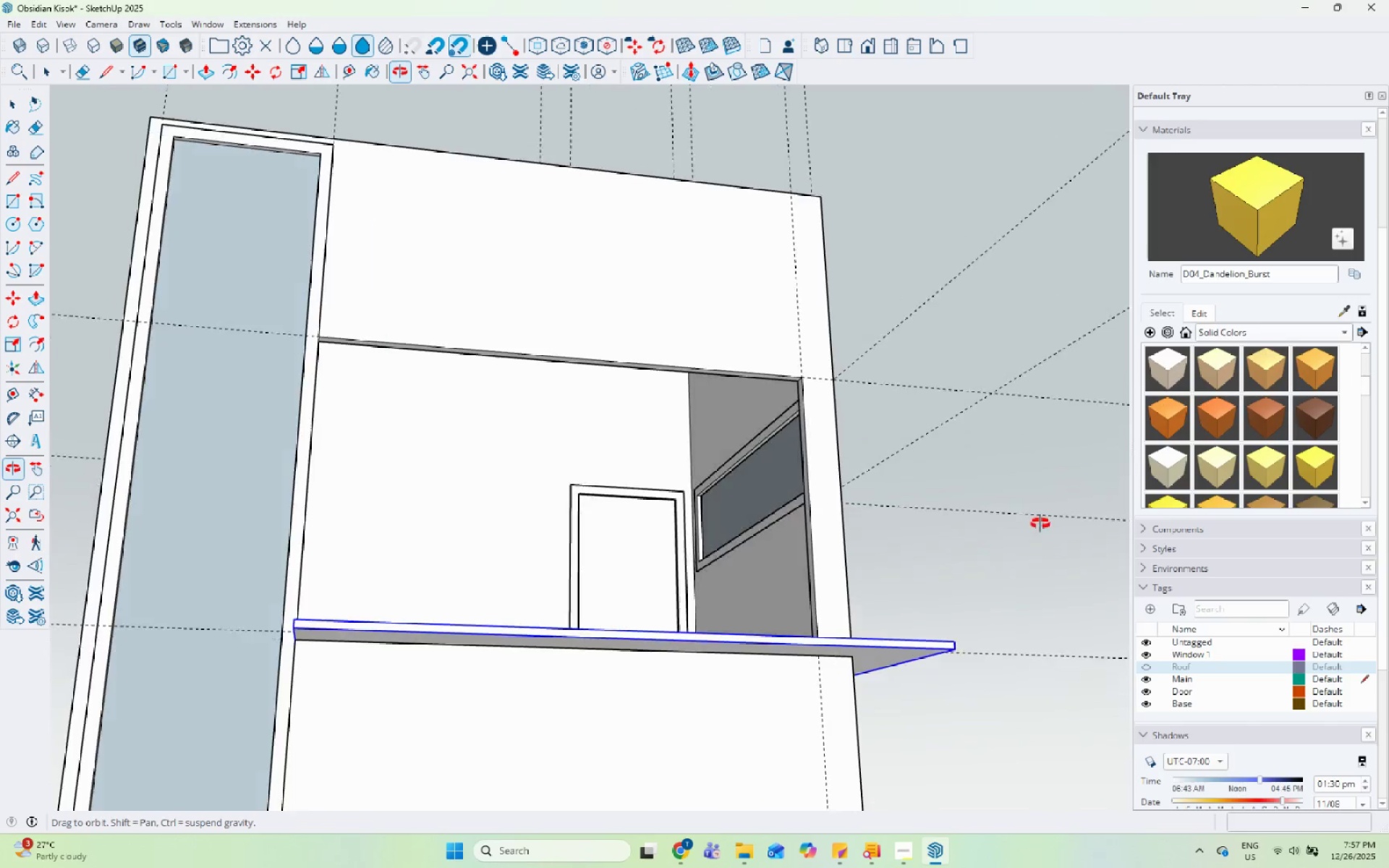 
scroll: coordinate [276, 631], scroll_direction: up, amount: 11.0
 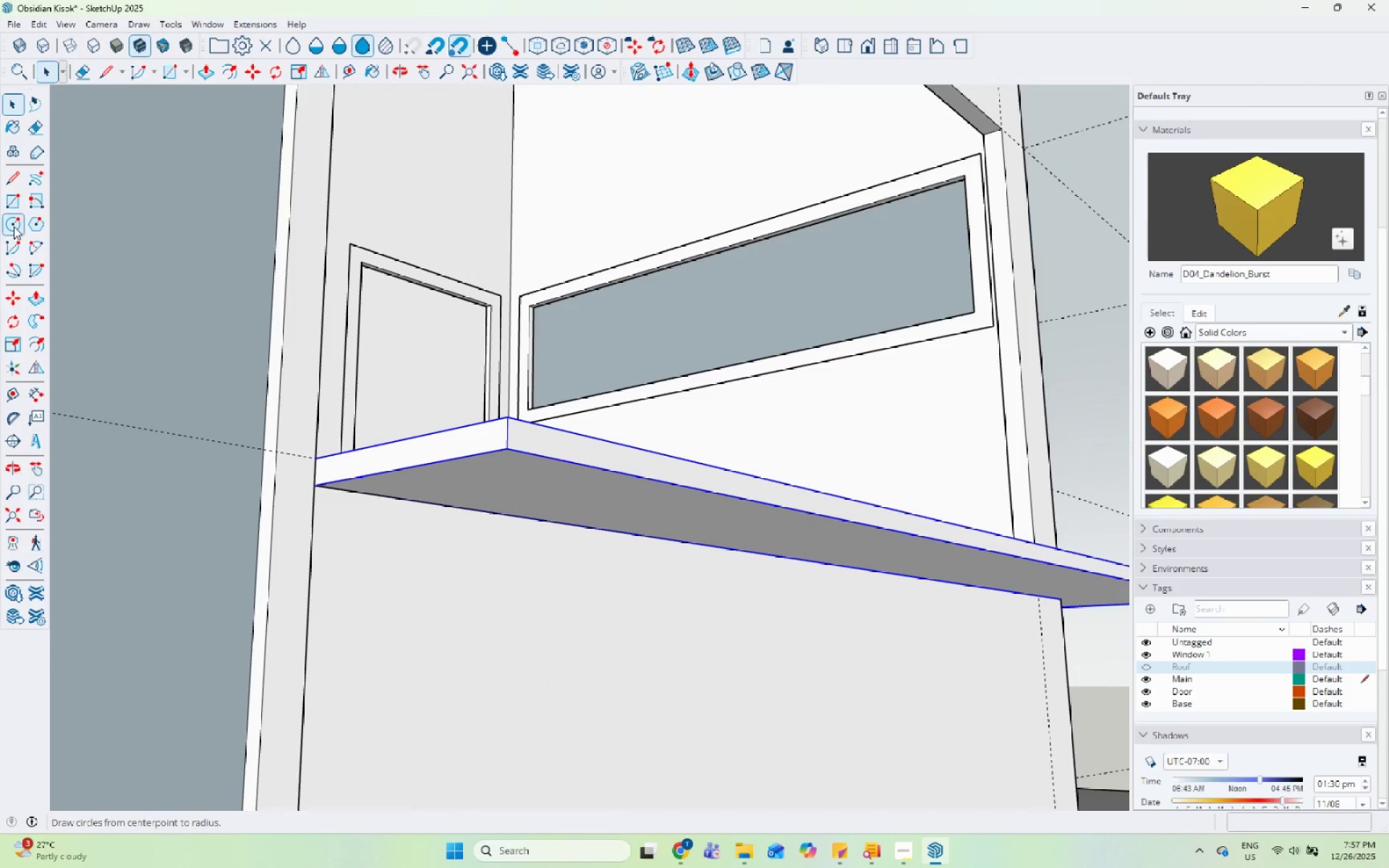 
left_click([407, 501])
 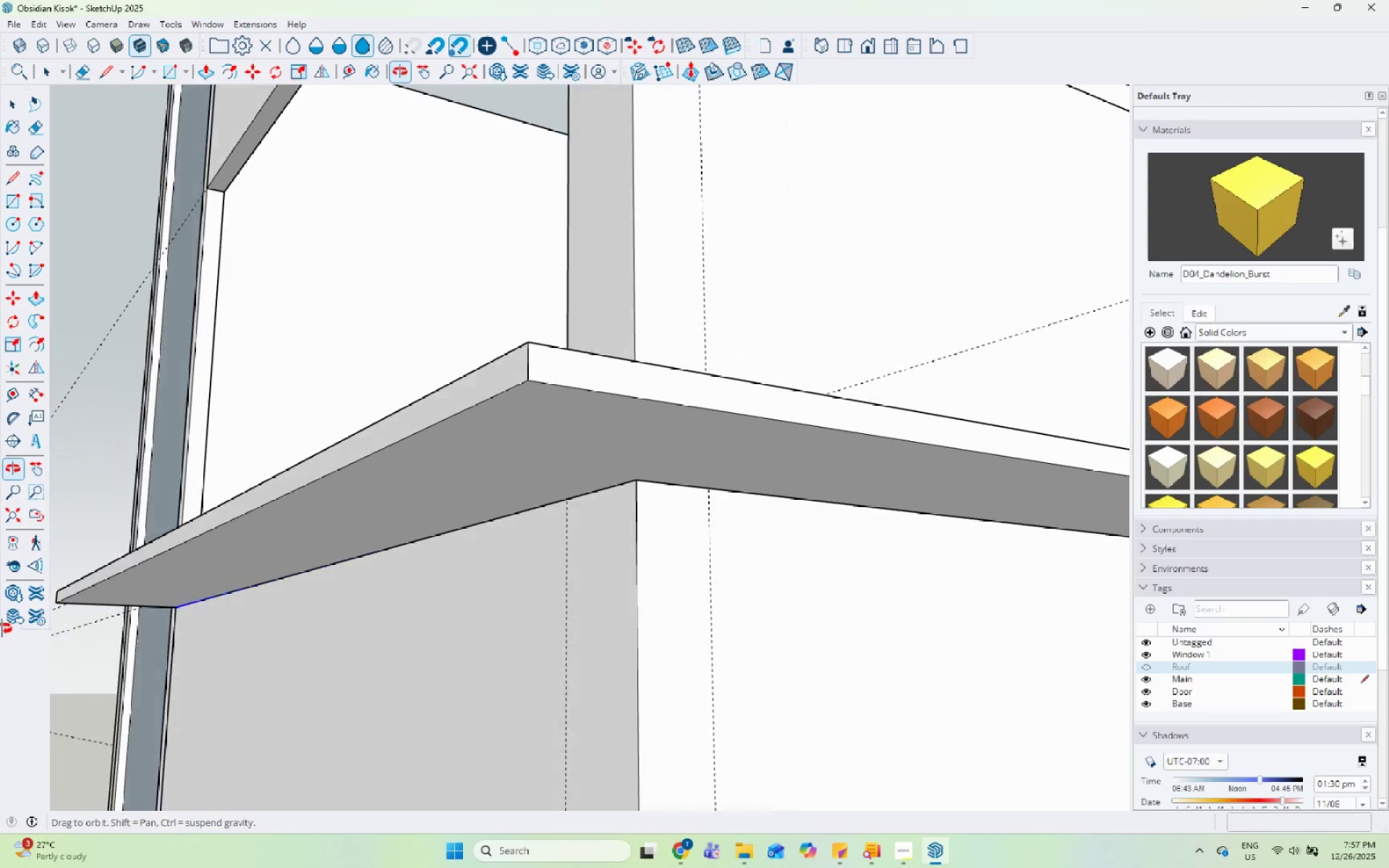 
hold_key(key=ShiftLeft, duration=1.51)
left_click([676, 486])
 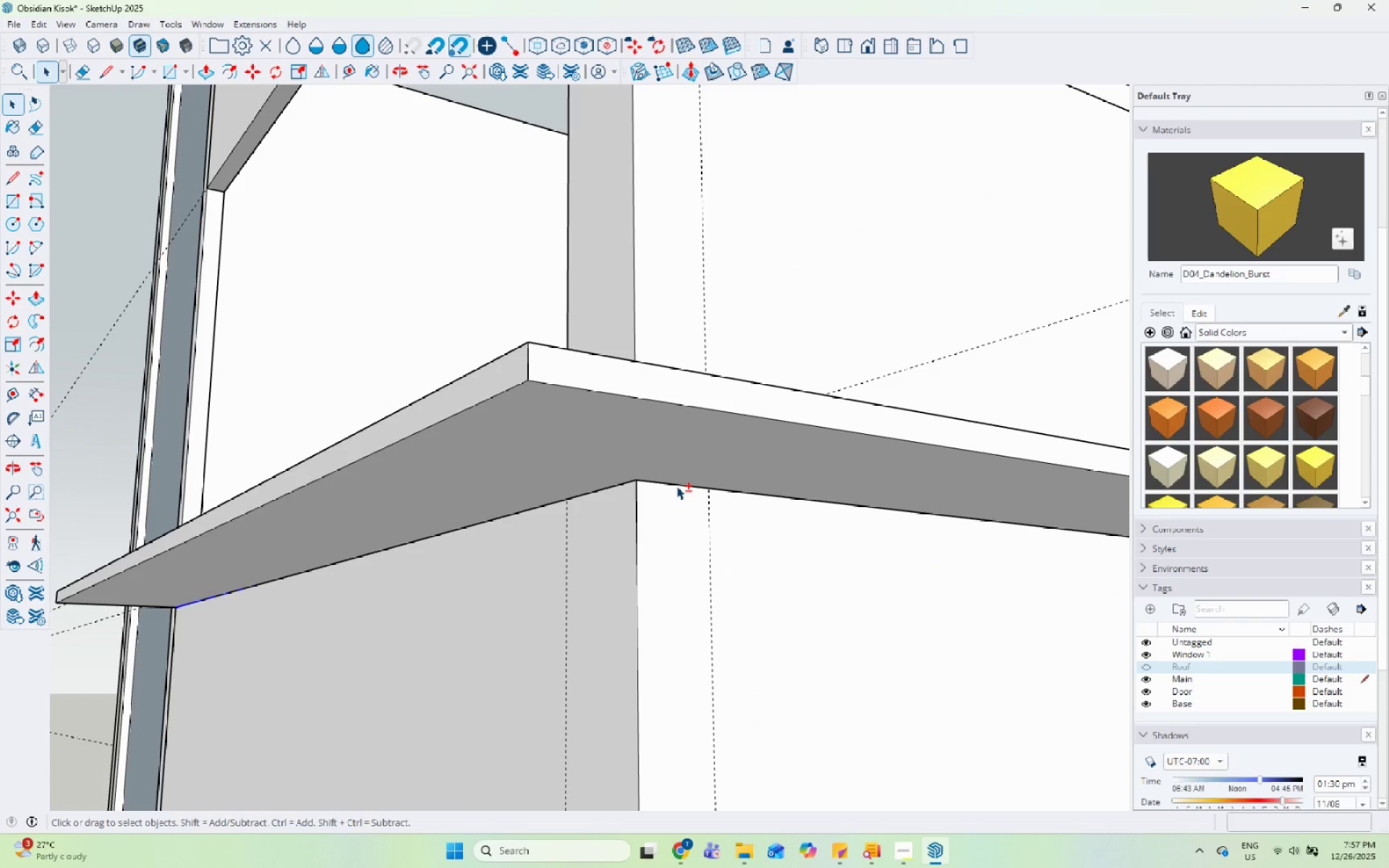 
hold_key(key=ShiftLeft, duration=1.06)
left_click([678, 483])
 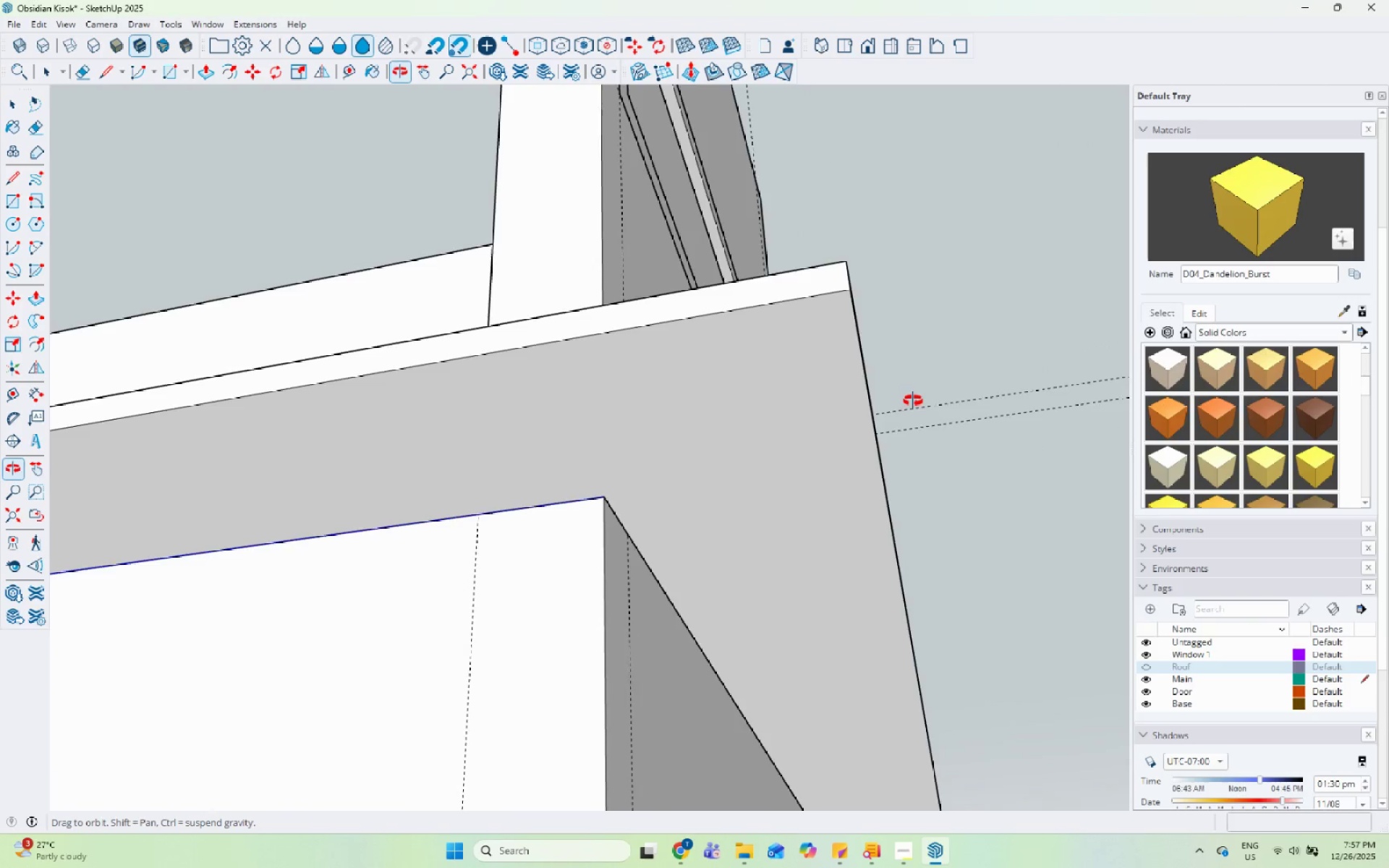 
hold_key(key=ControlLeft, duration=1.5)
scroll: coordinate [623, 494], scroll_direction: up, amount: 9.0
 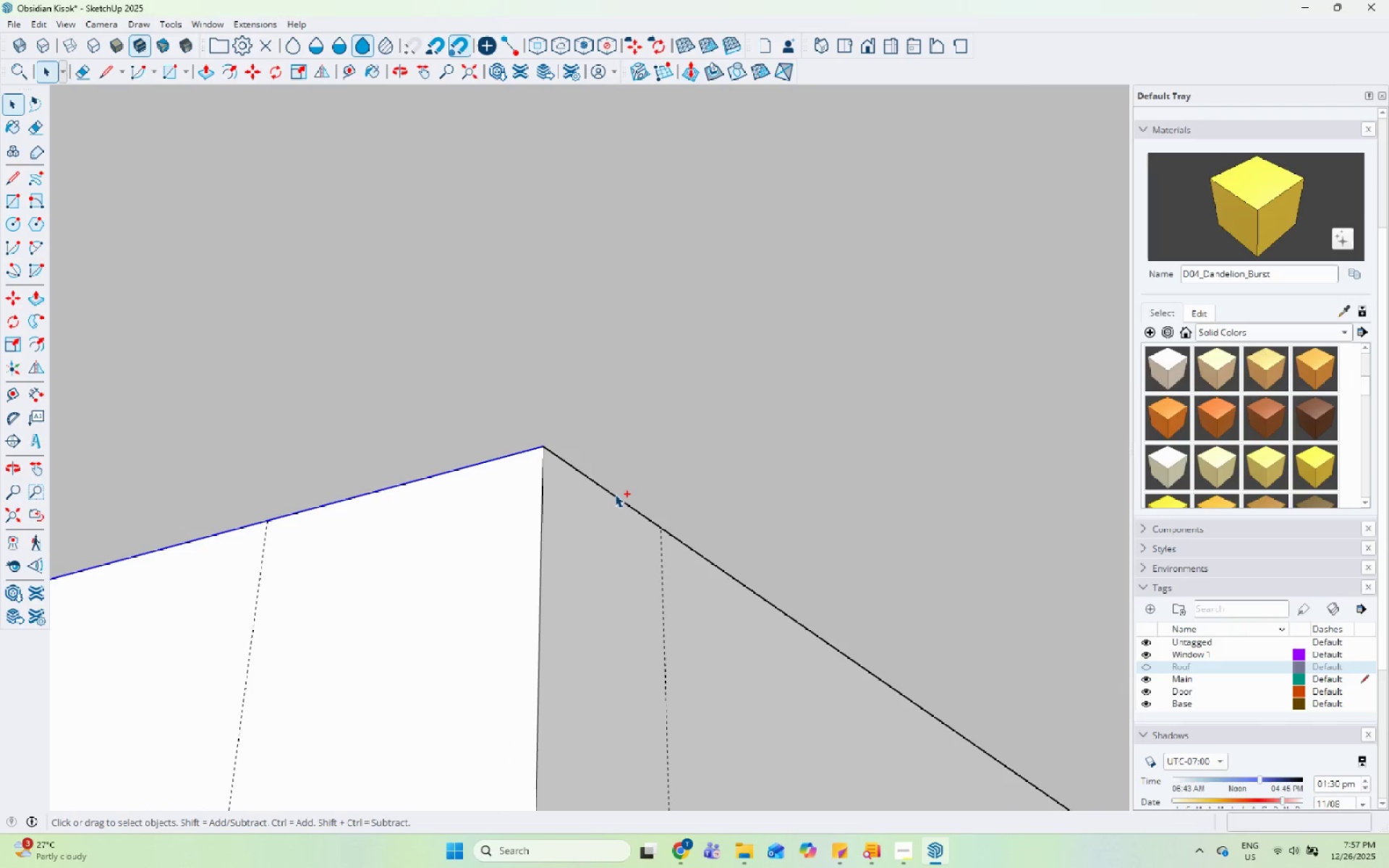 
left_click([613, 494])
 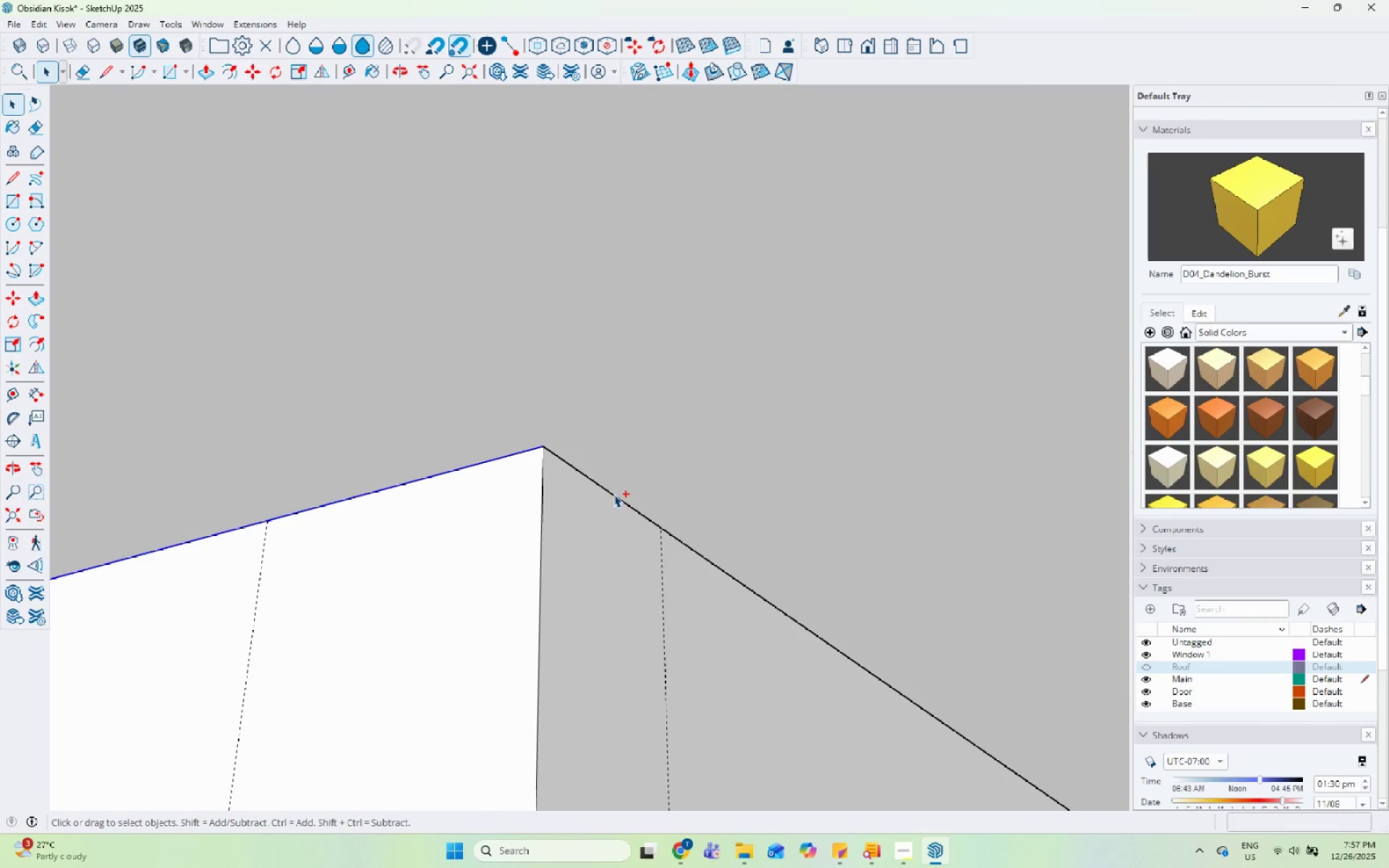 
hold_key(key=ControlLeft, duration=0.64)
 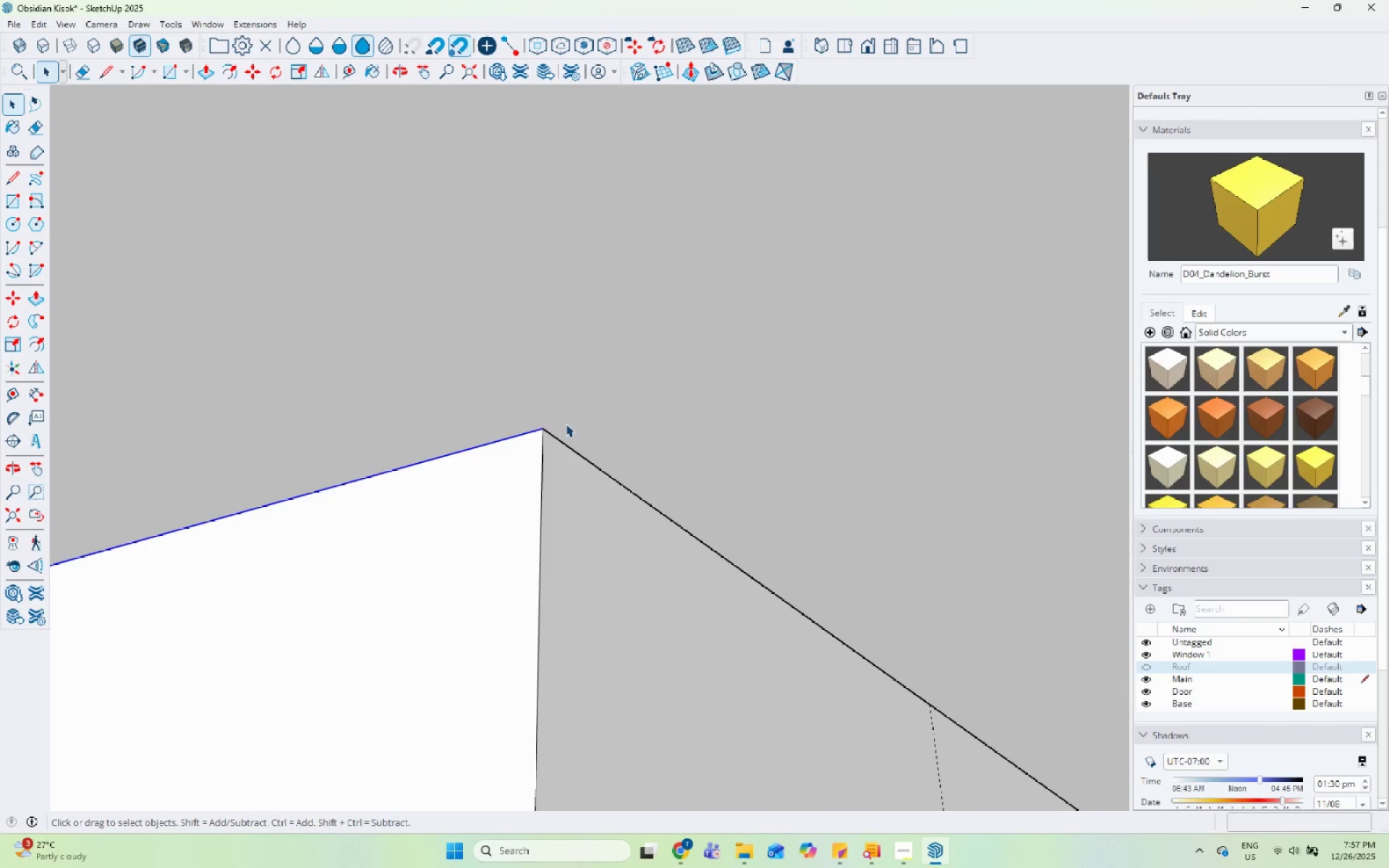 
hold_key(key=ControlLeft, duration=1.5)
 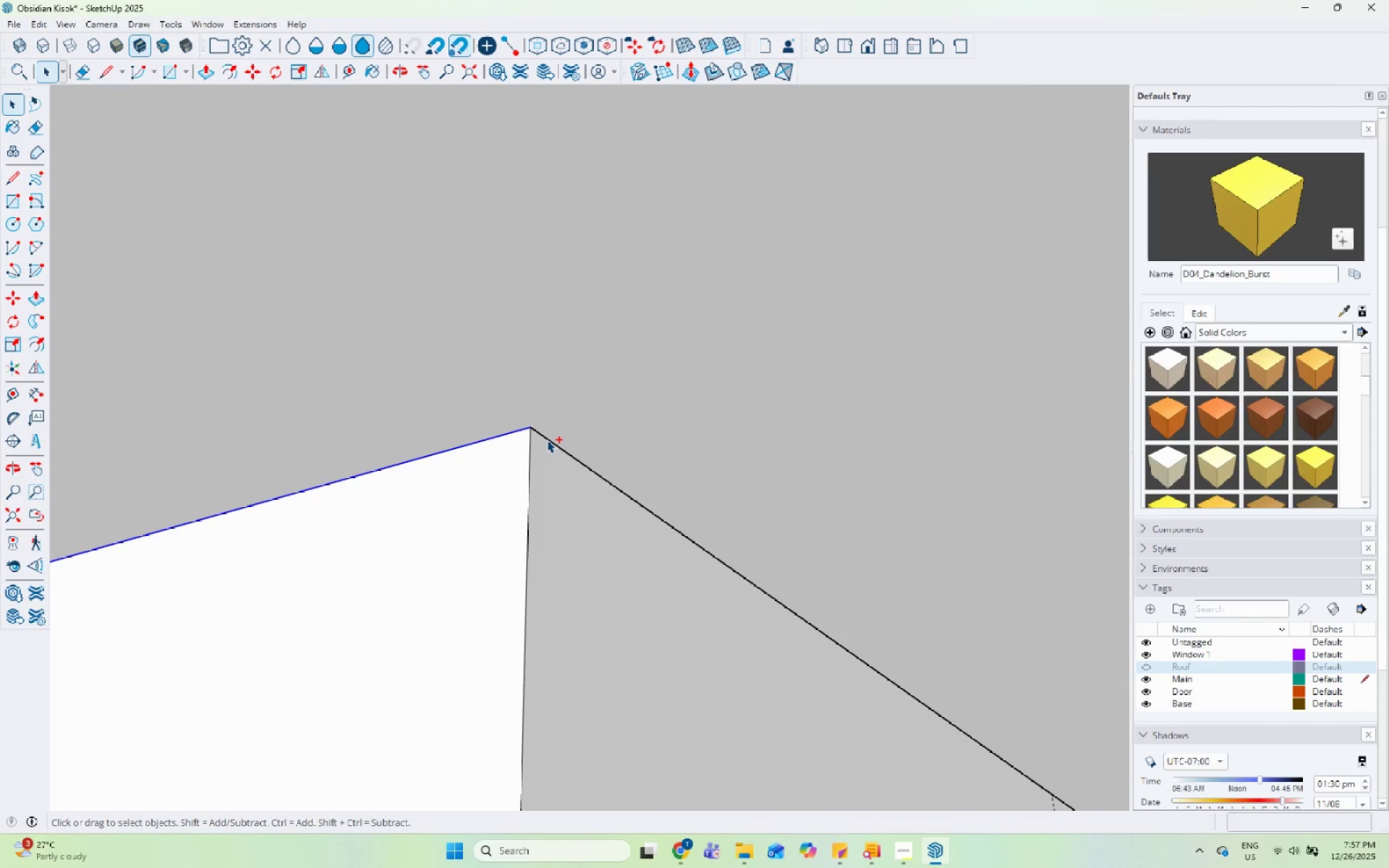 
scroll: coordinate [551, 435], scroll_direction: up, amount: 22.0
 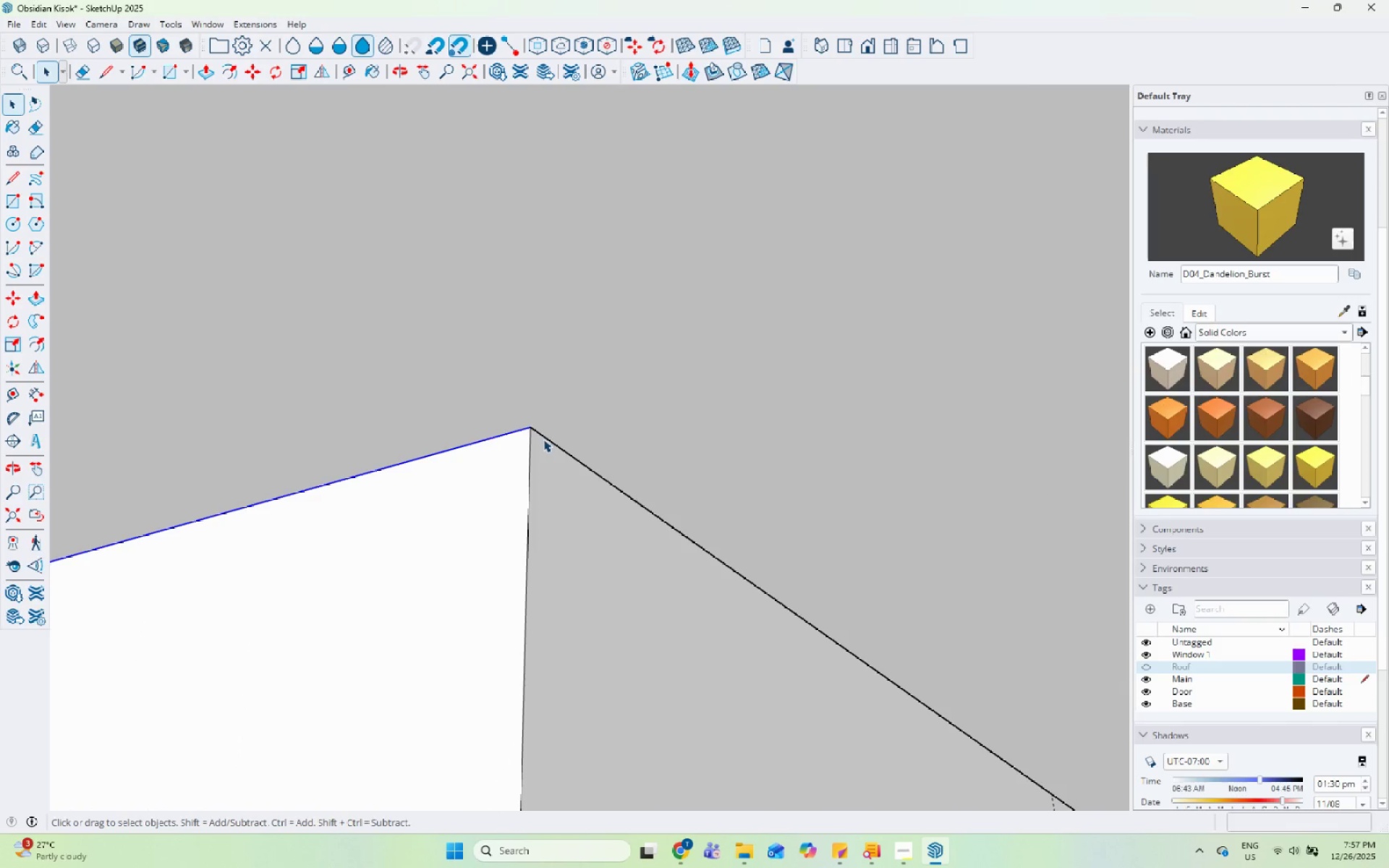 
hold_key(key=ControlLeft, duration=1.25)
left_click([547, 440])
 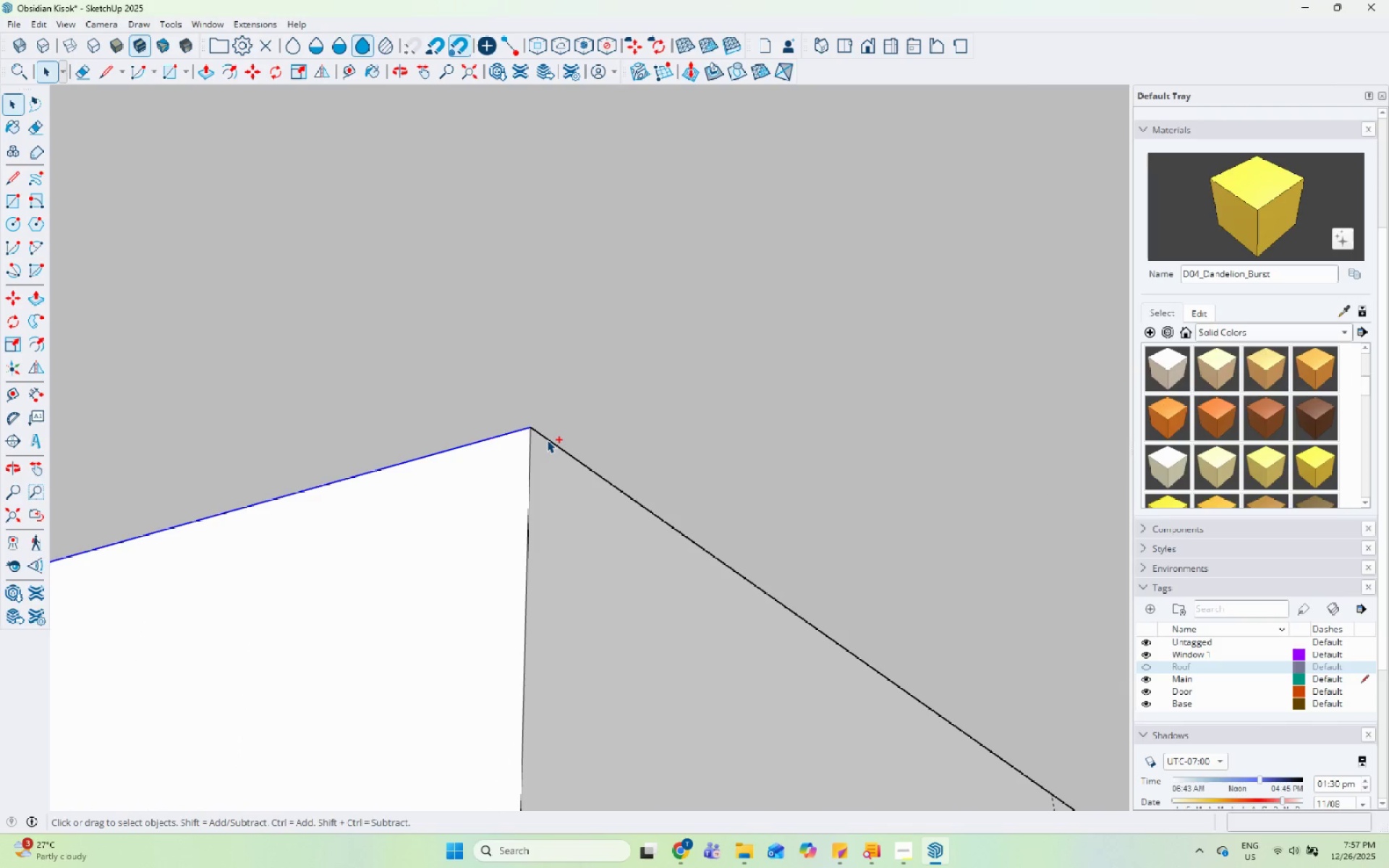 
left_click([547, 440])
 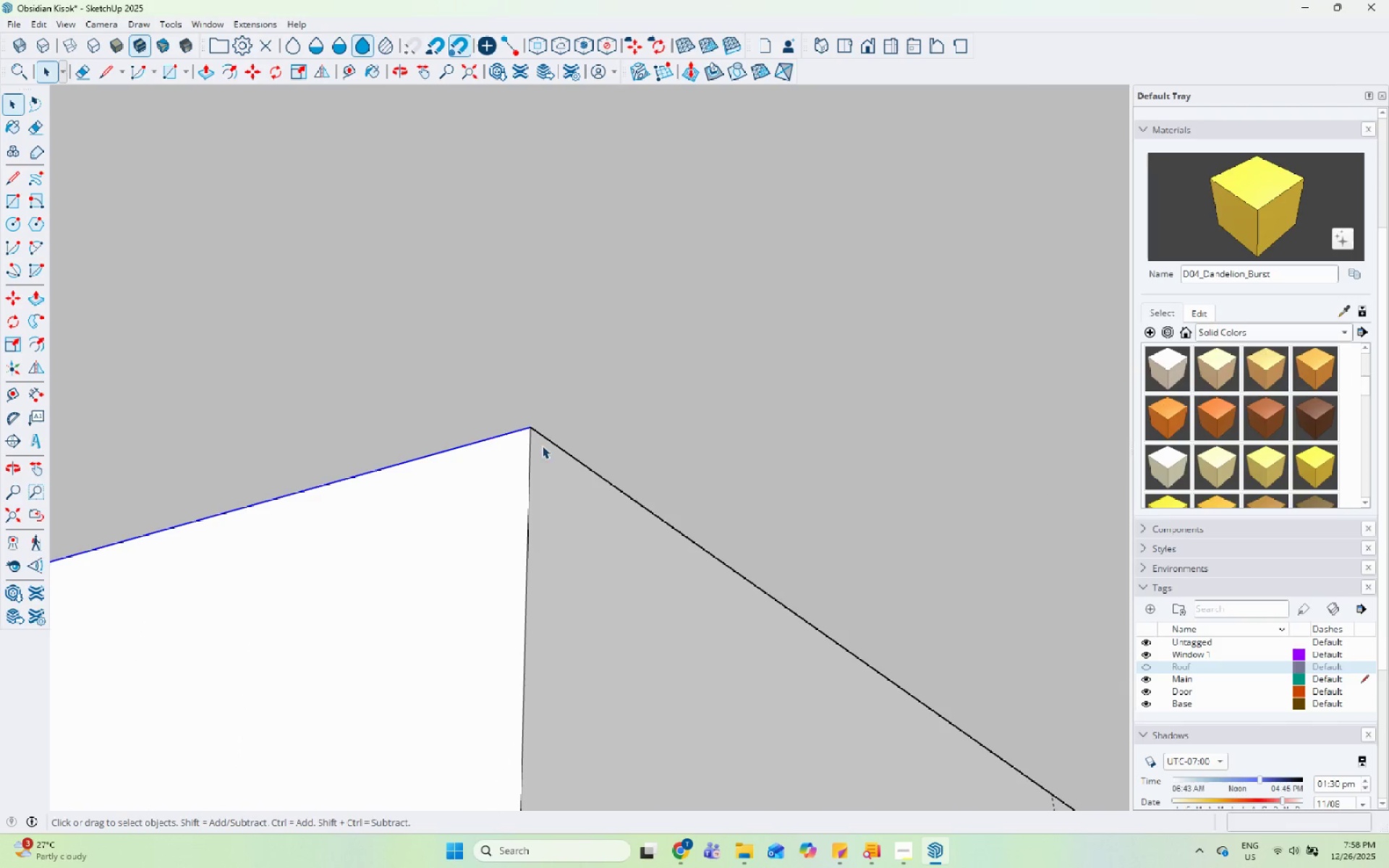 
left_click([511, 432])
 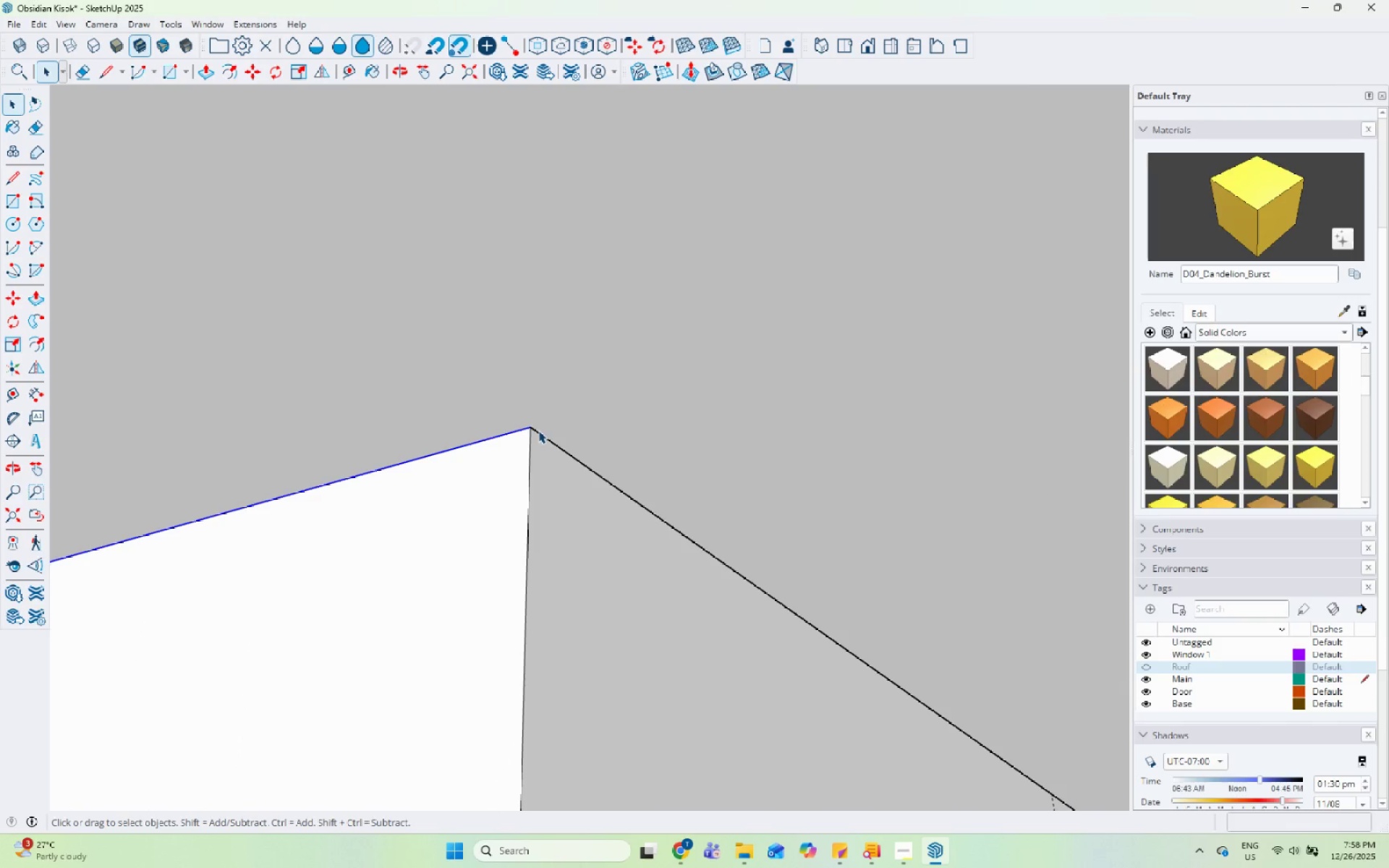 
hold_key(key=ControlLeft, duration=0.56)
left_click([538, 433])
 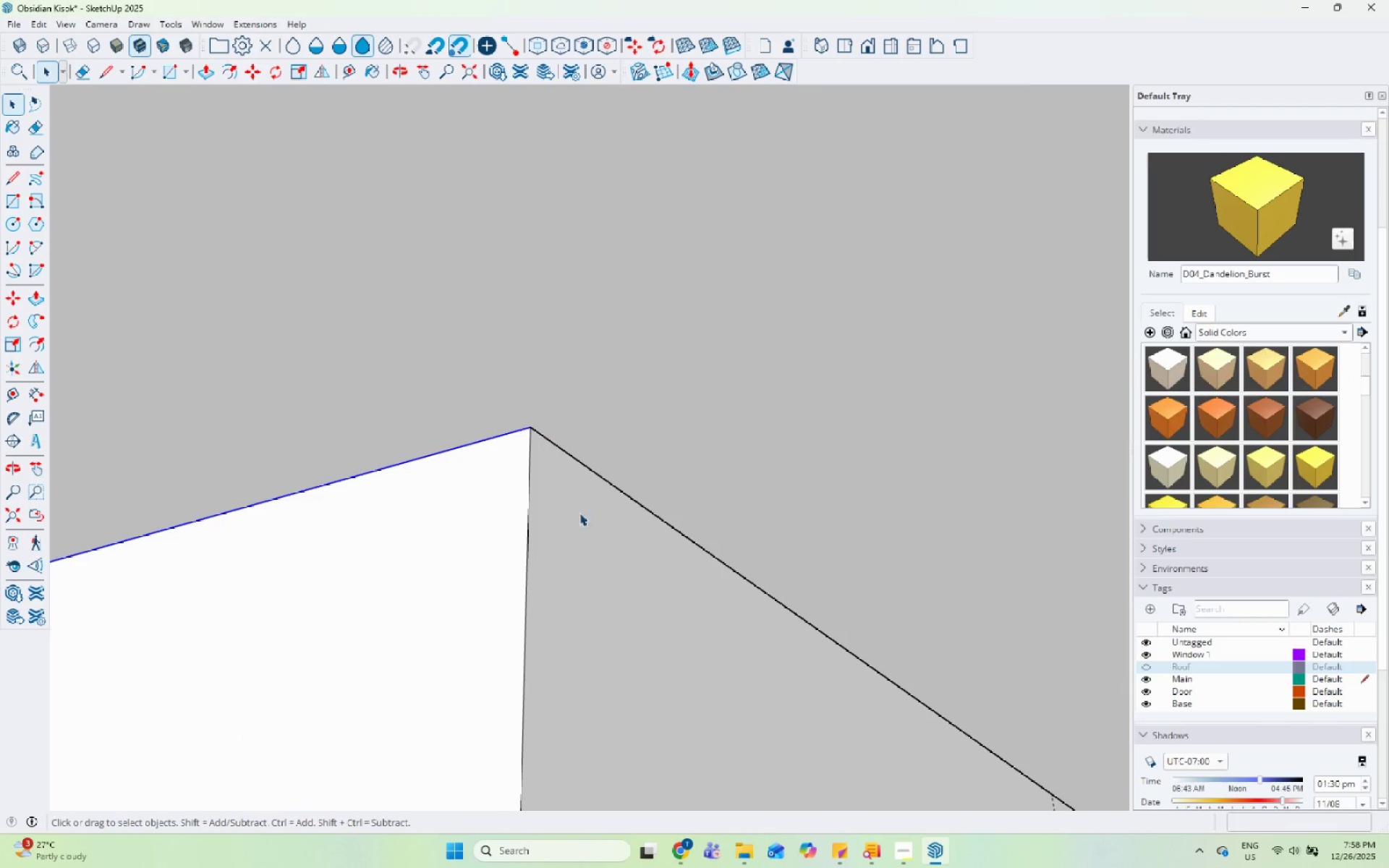 
scroll: coordinate [857, 603], scroll_direction: down, amount: 44.0
 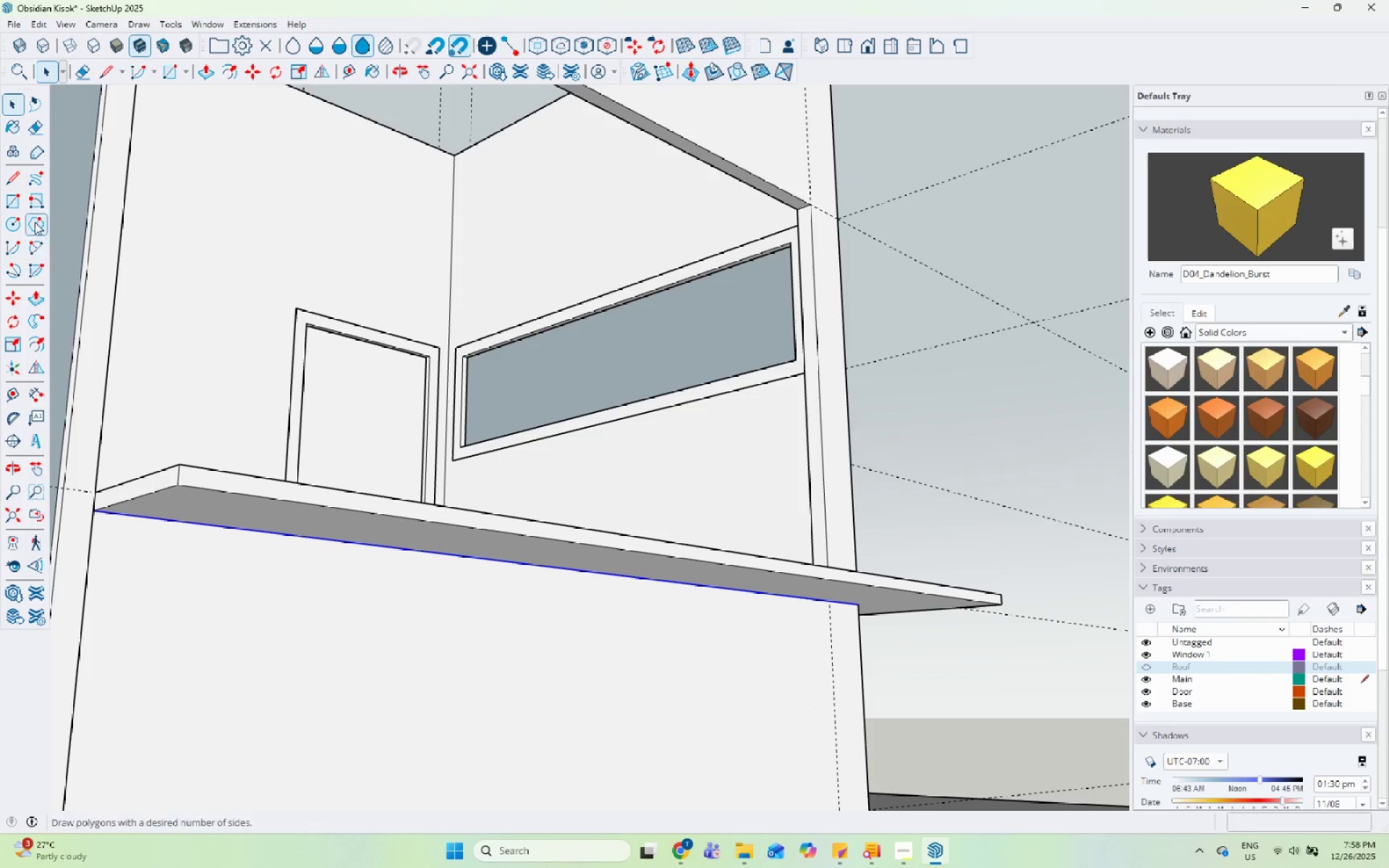 
left_click([19, 220])
 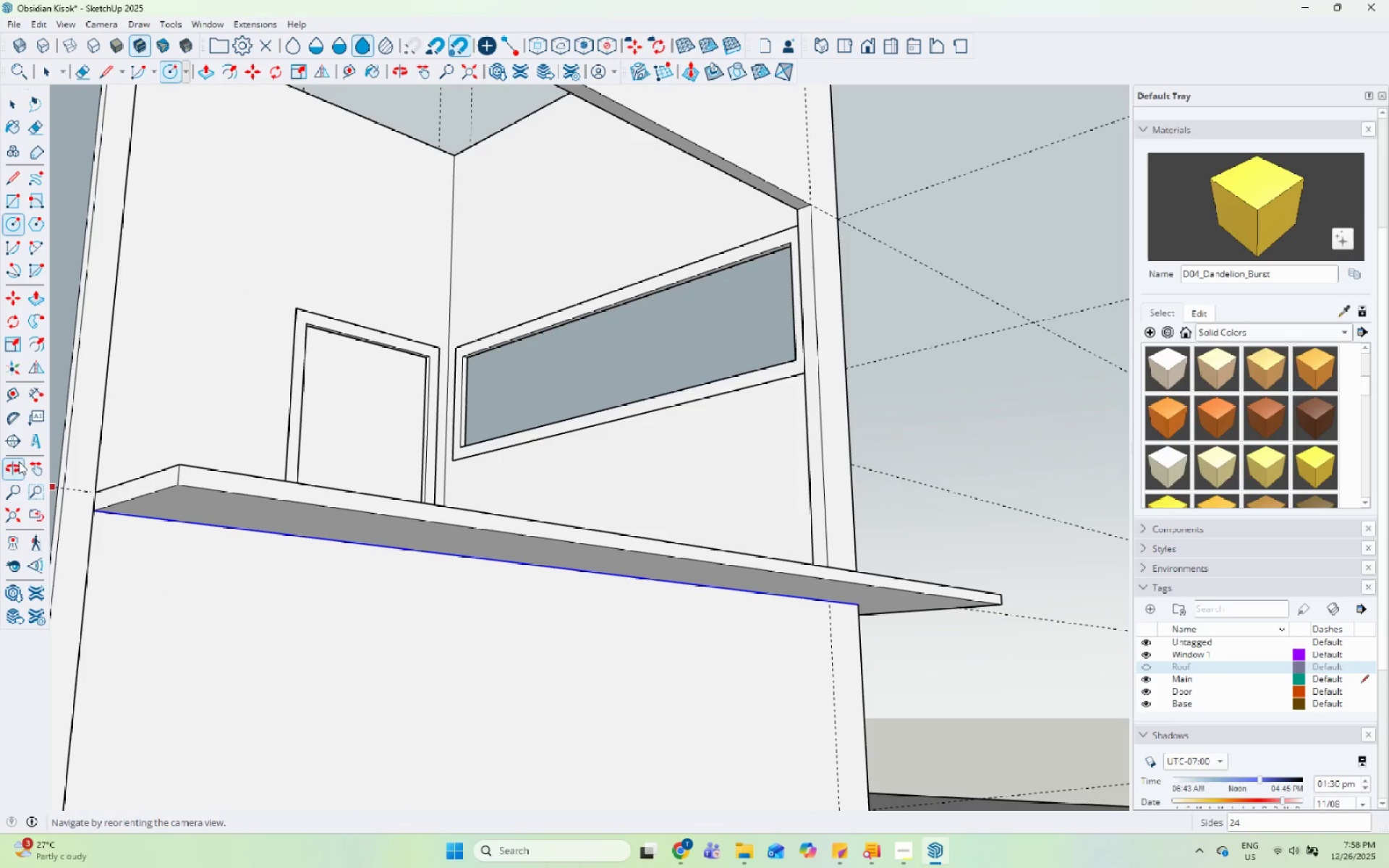 
scroll: coordinate [86, 509], scroll_direction: up, amount: 12.0
 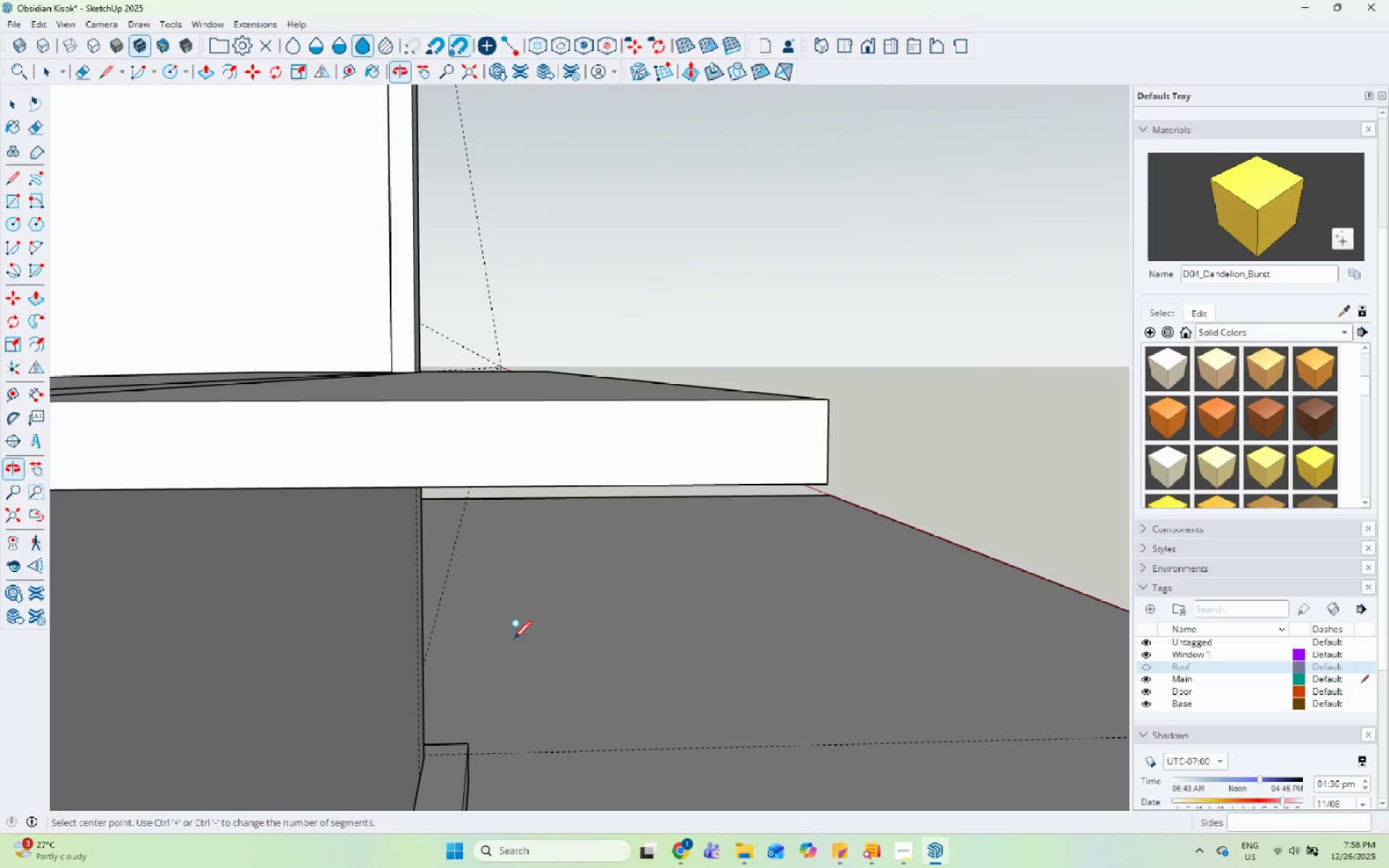 
scroll: coordinate [313, 451], scroll_direction: down, amount: 7.0
 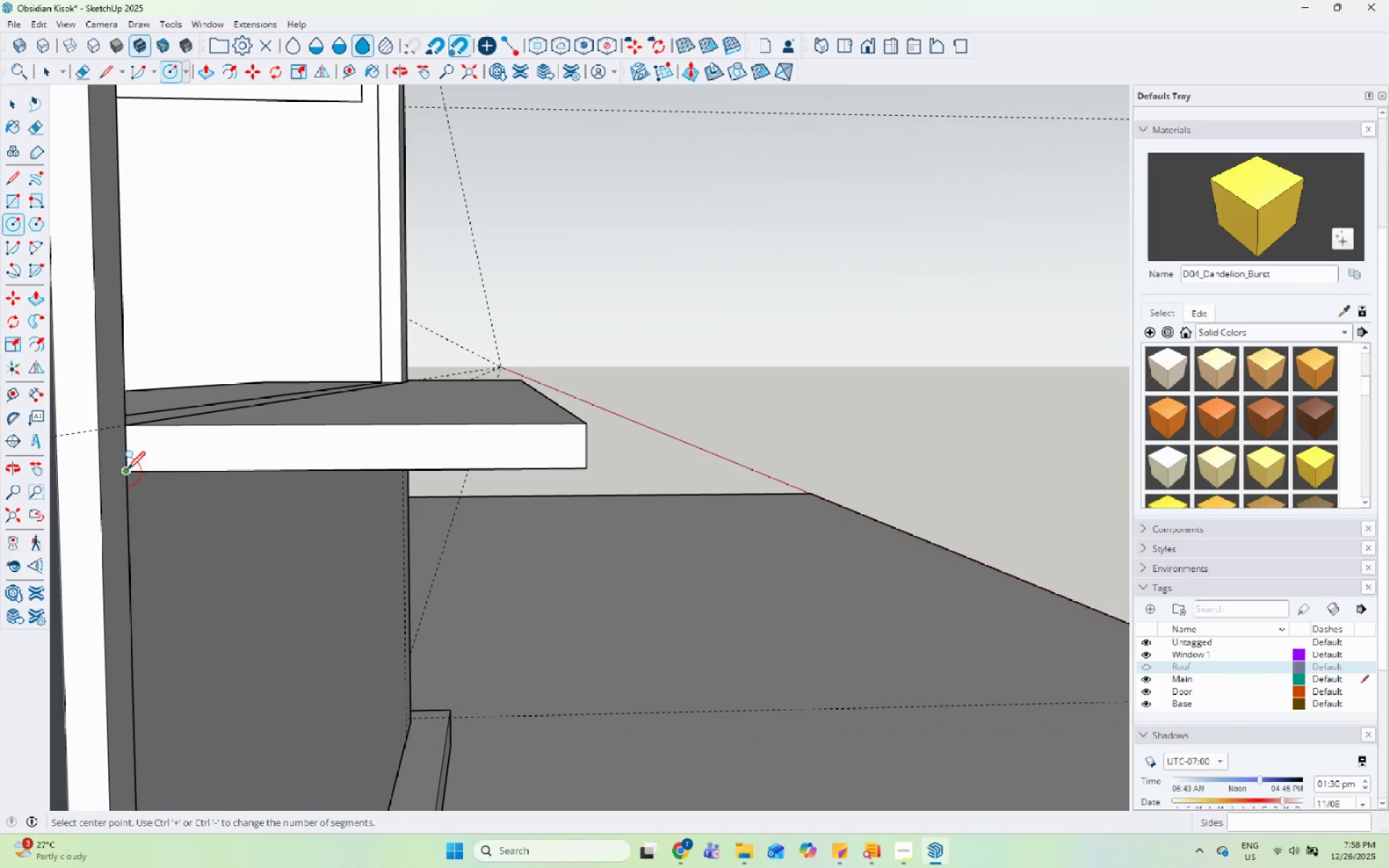 
left_click([127, 471])
 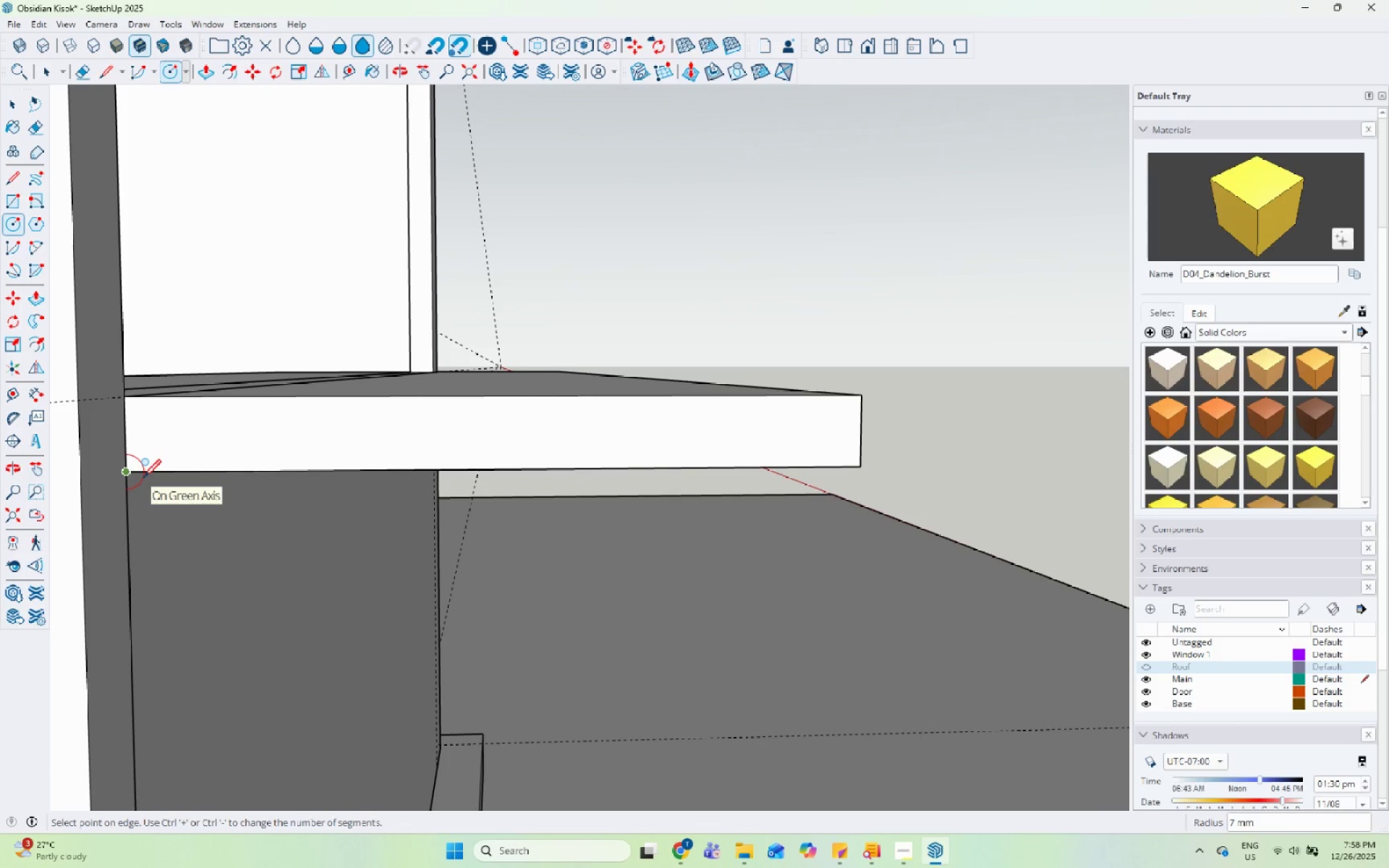 
scroll: coordinate [127, 471], scroll_direction: up, amount: 5.0
 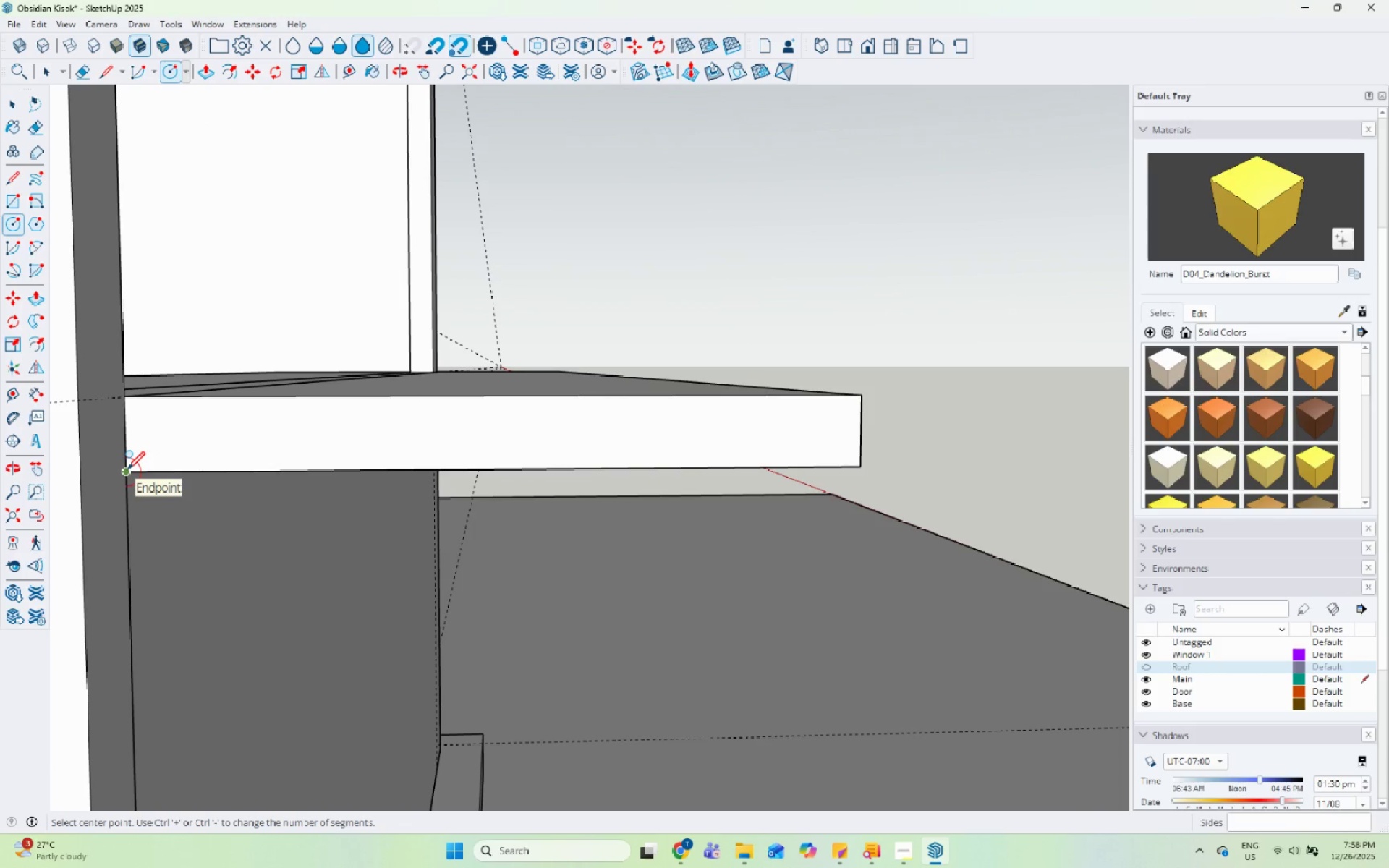 
left_click([143, 479])
 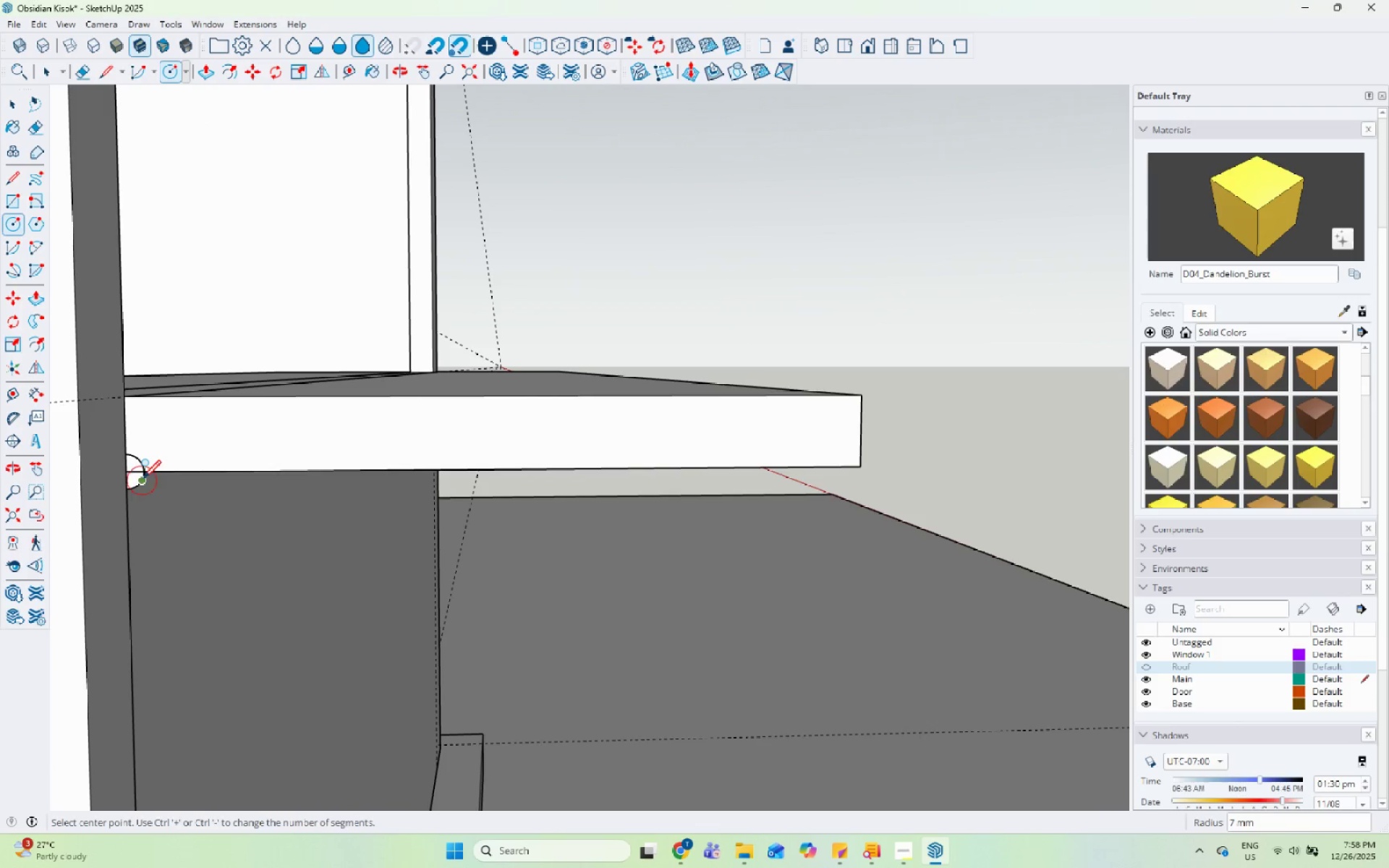 
key(Space)
 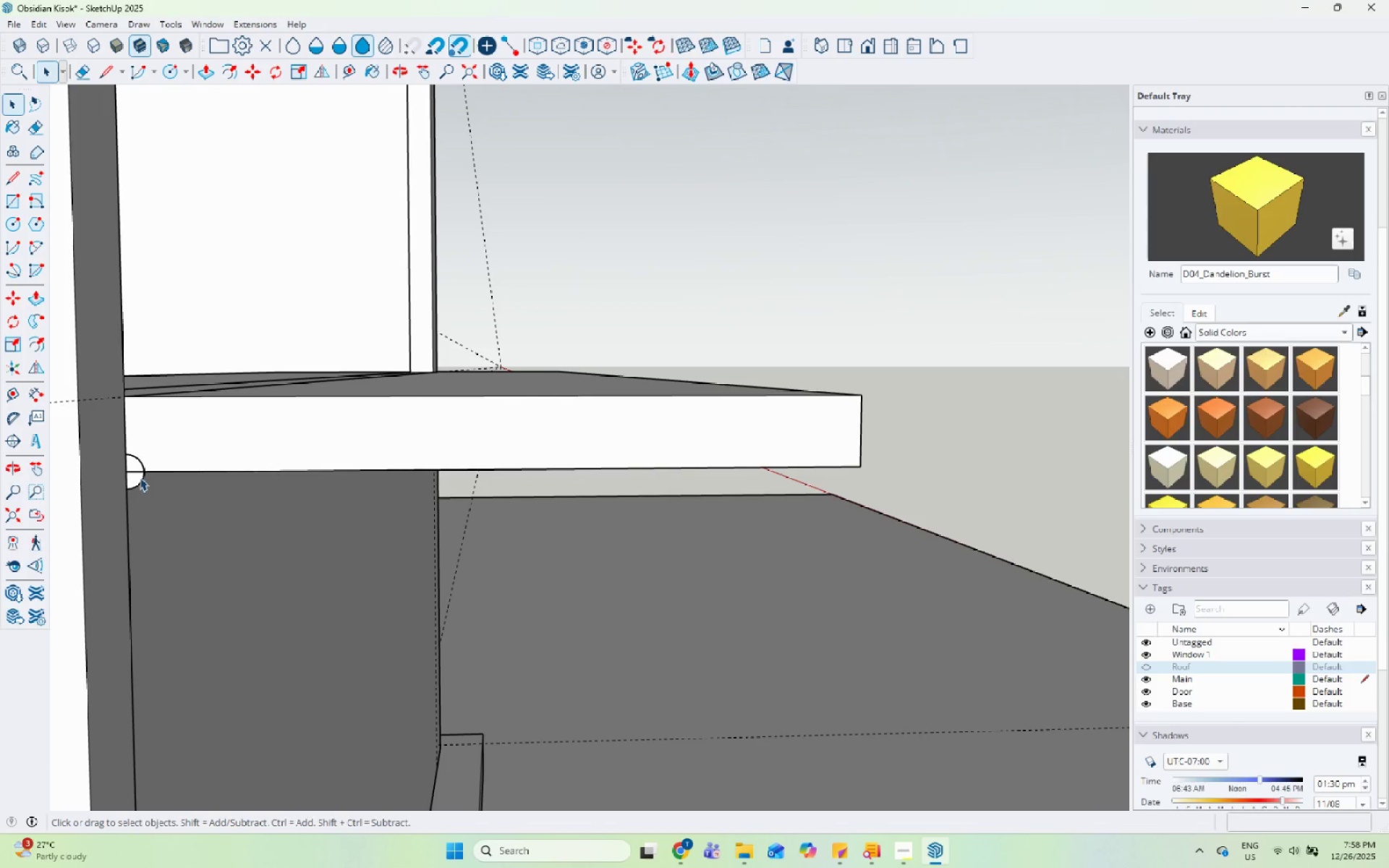 
double_click([139, 477])
 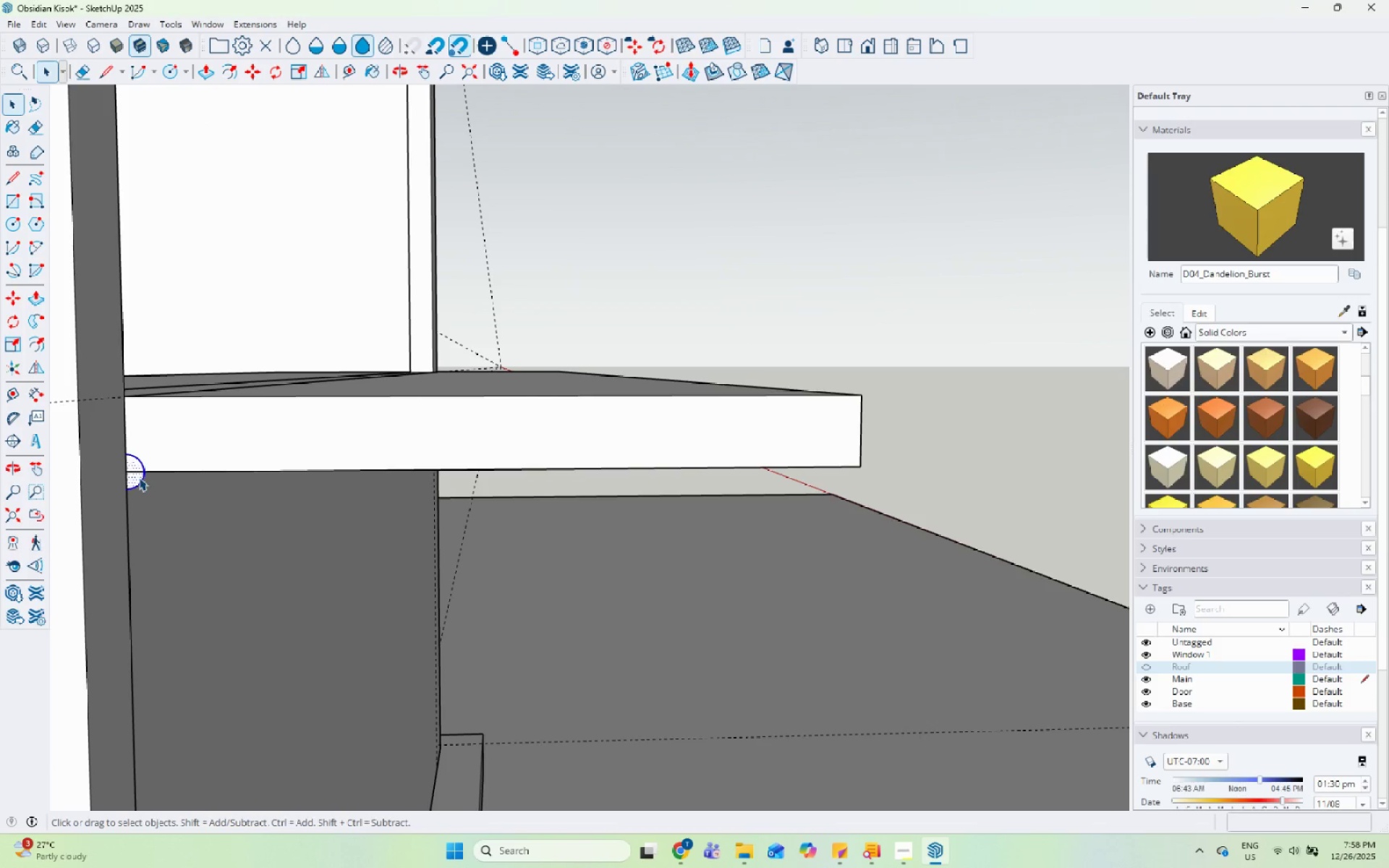 
triple_click([139, 477])
 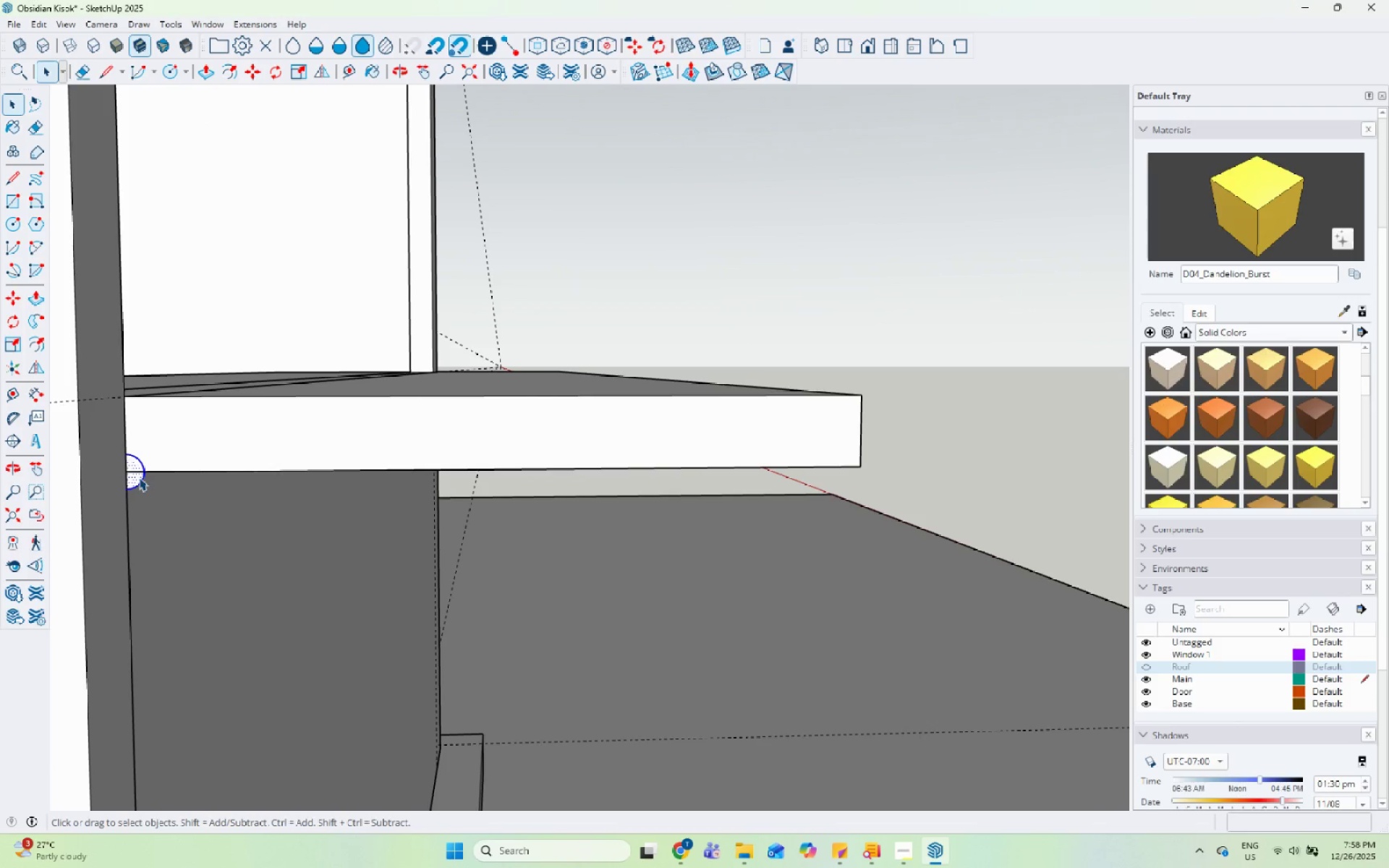 
right_click([139, 477])
 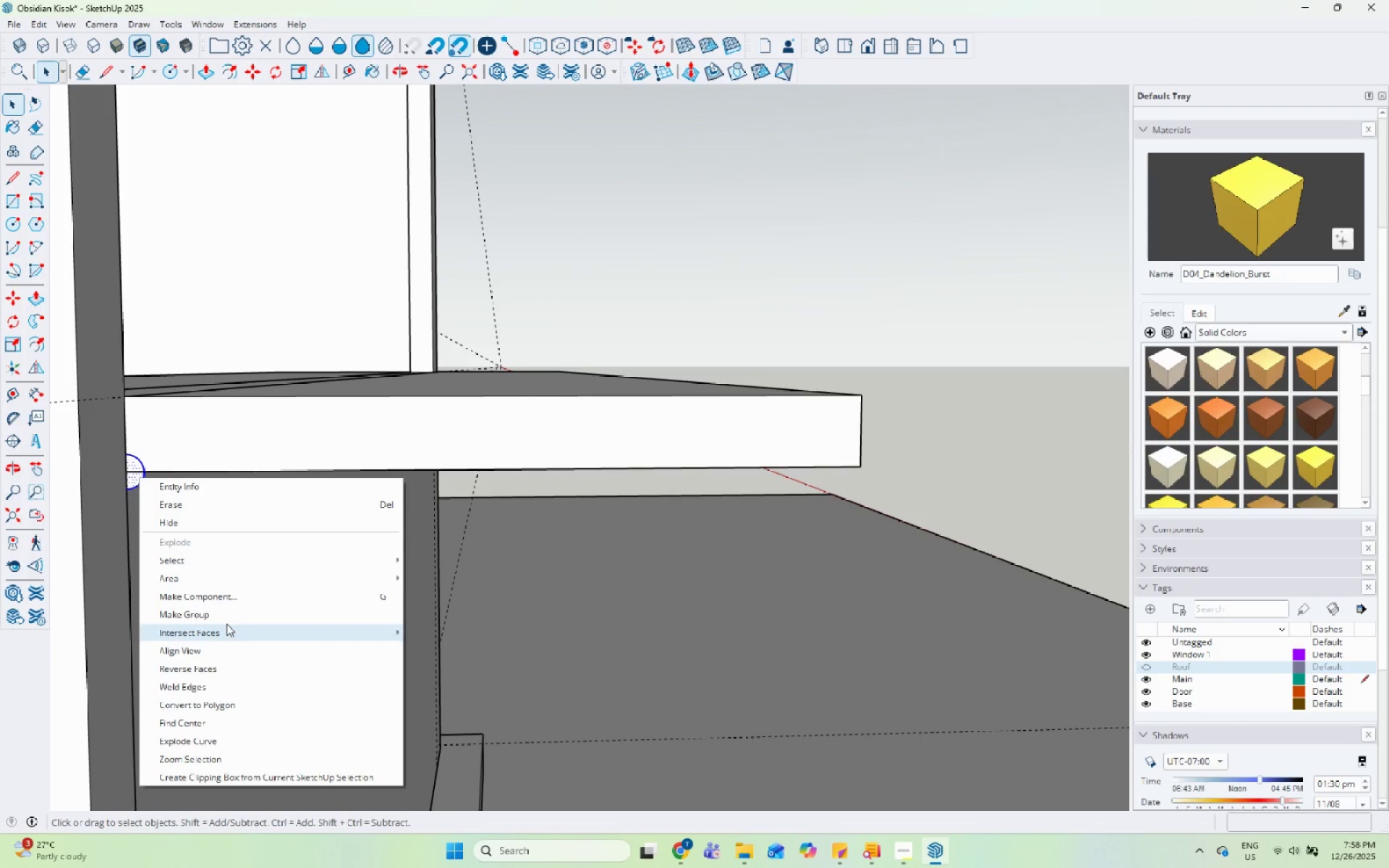 
left_click([226, 618])
 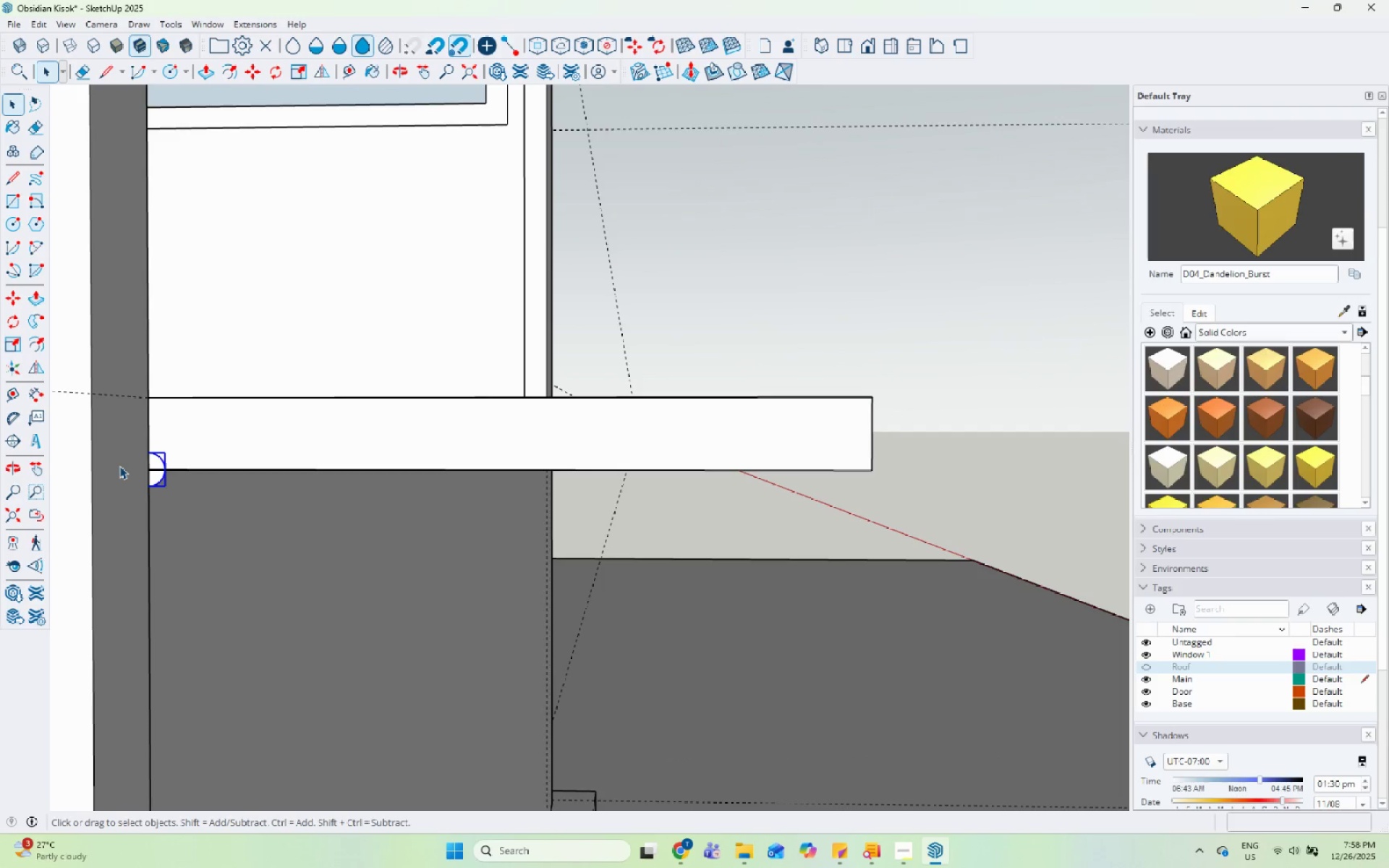 
key(M)
 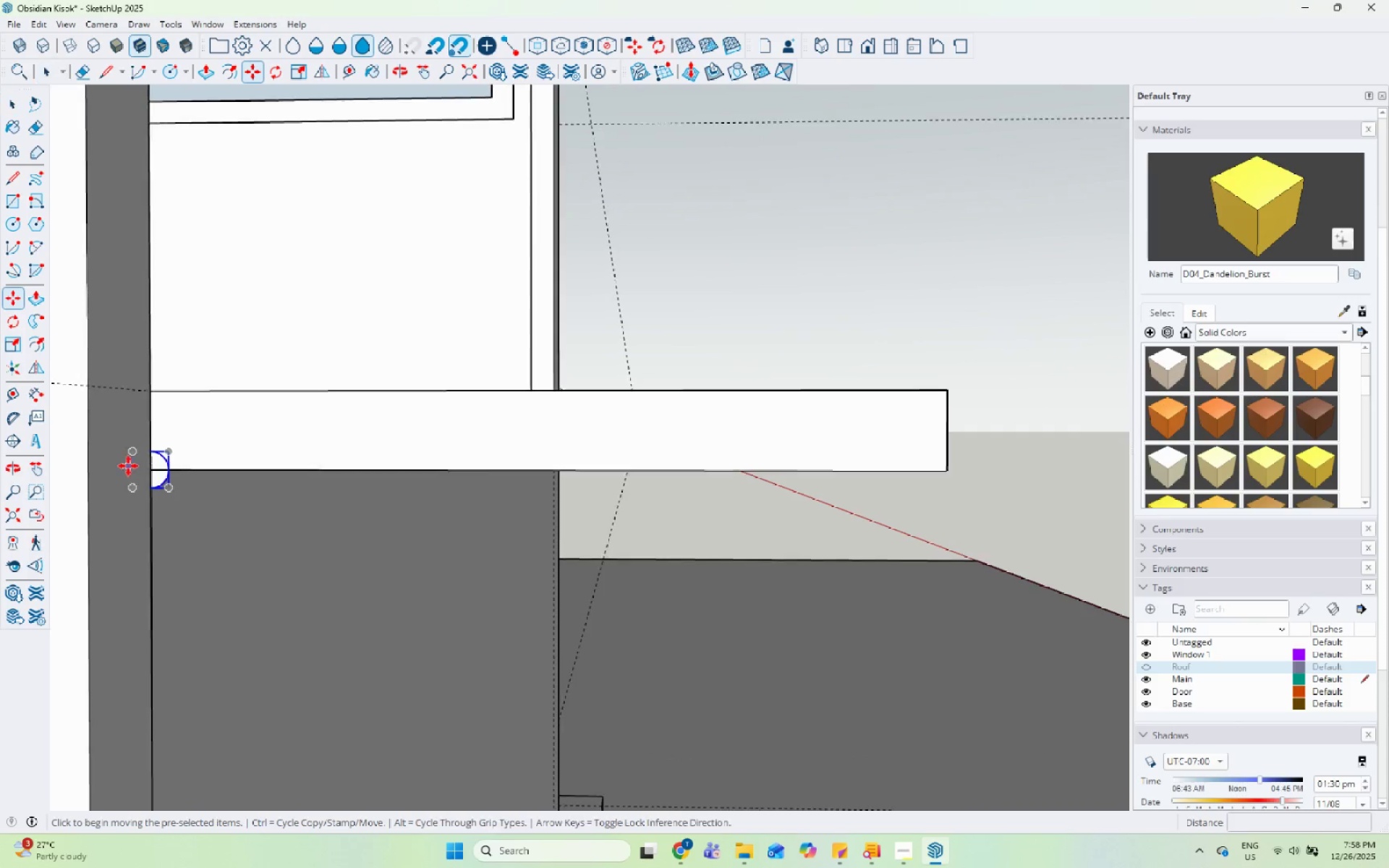 
scroll: coordinate [128, 466], scroll_direction: up, amount: 5.0
 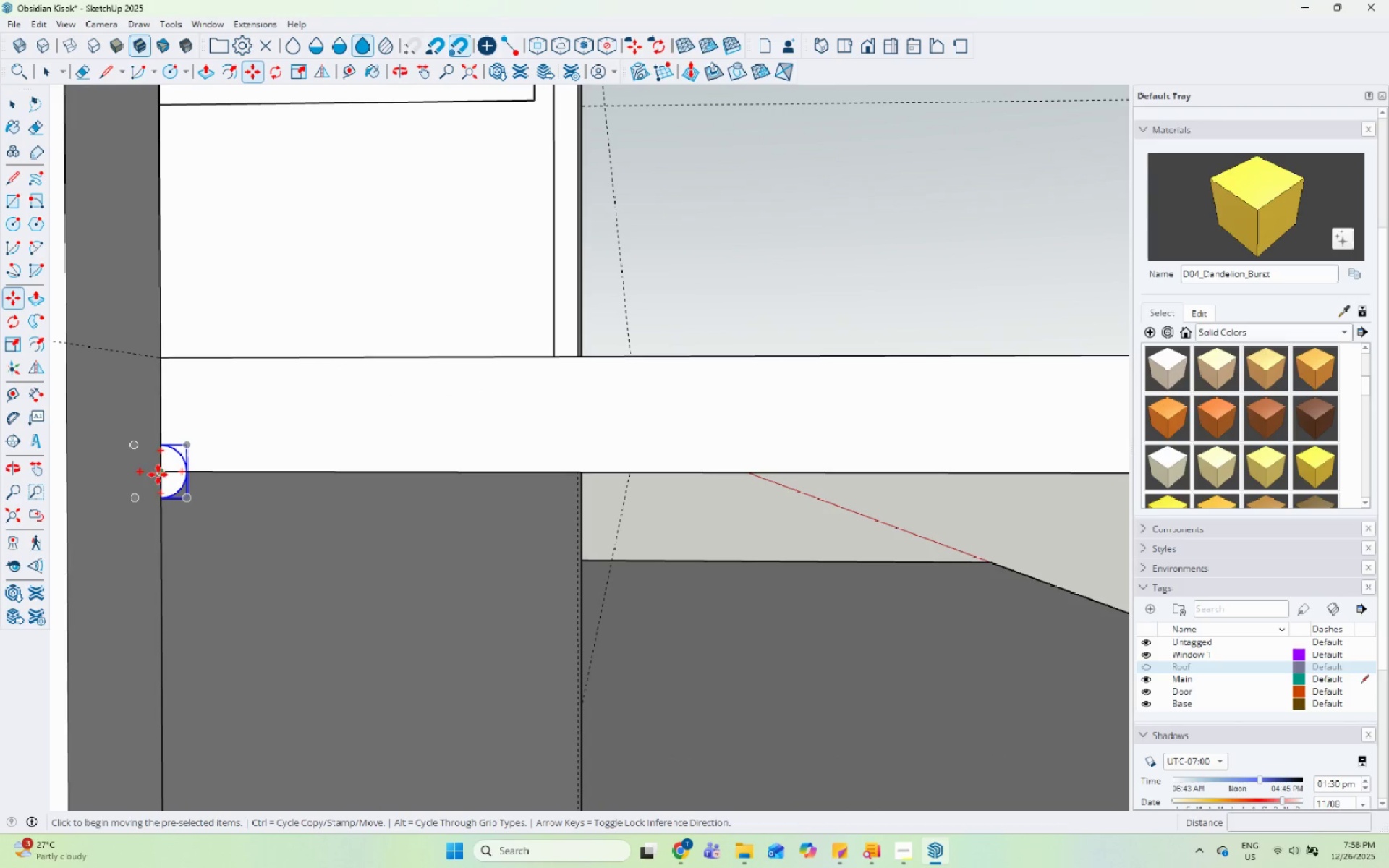 
left_click([159, 472])
 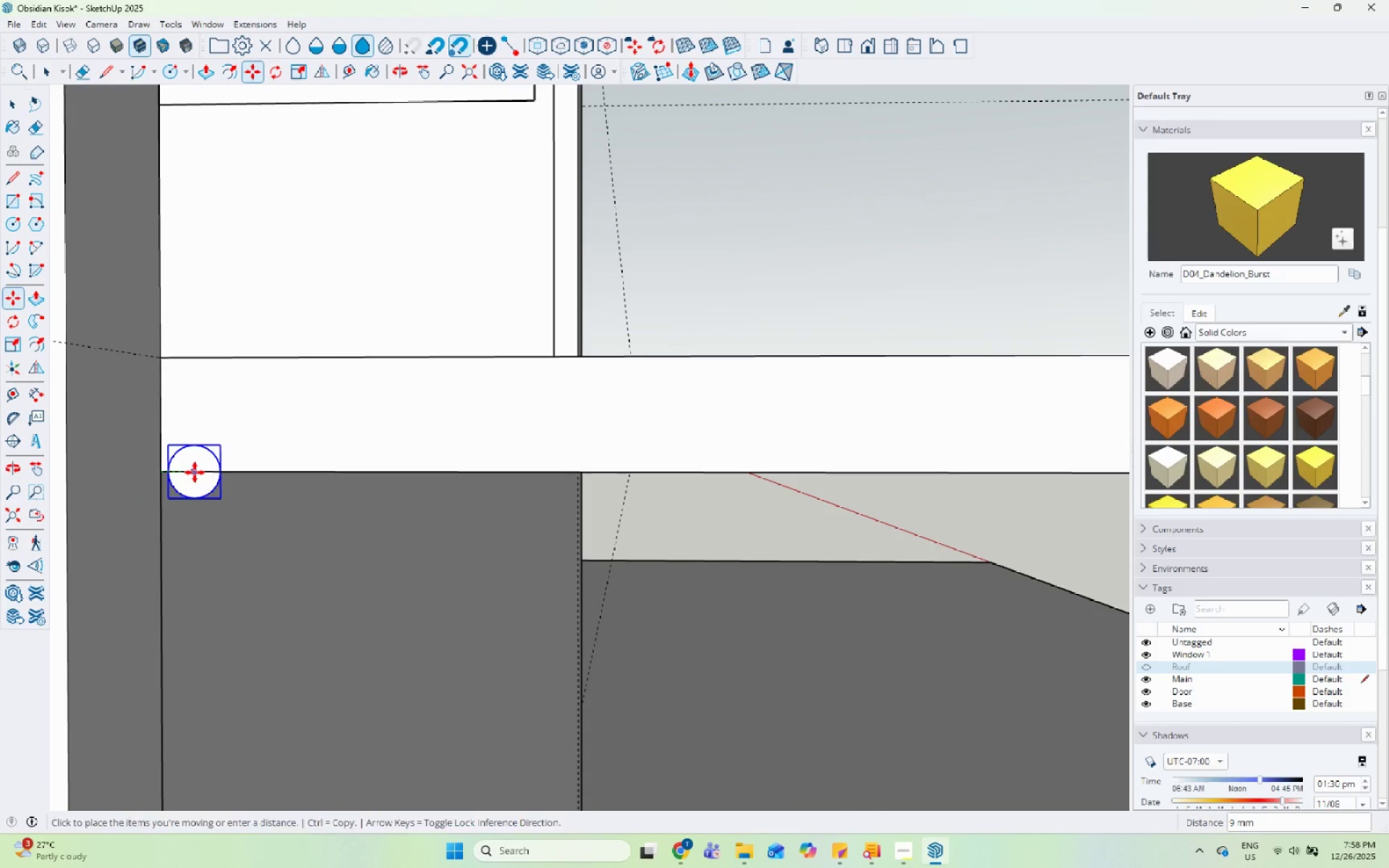 
double_click([168, 471])
 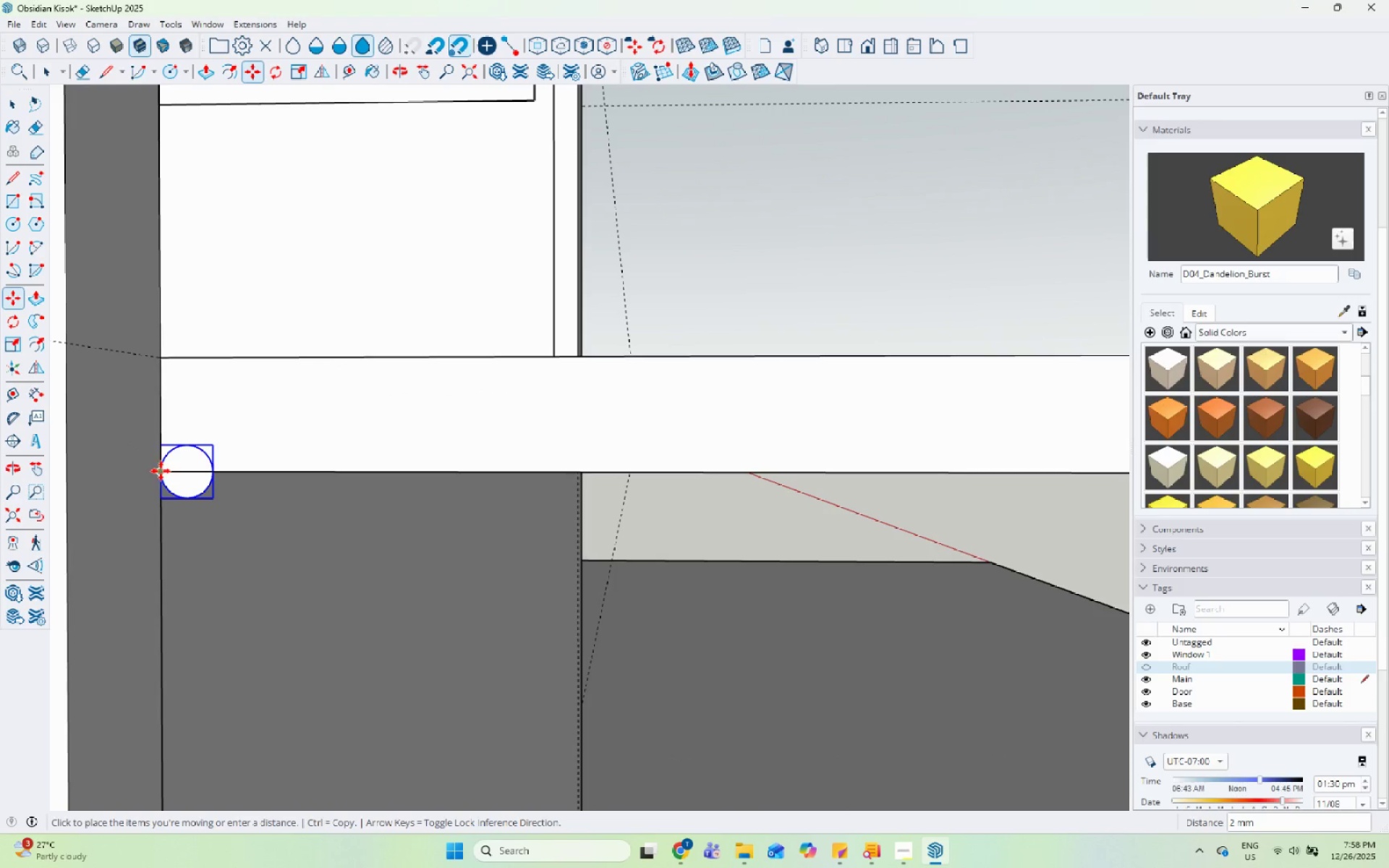 
triple_click([161, 471])
 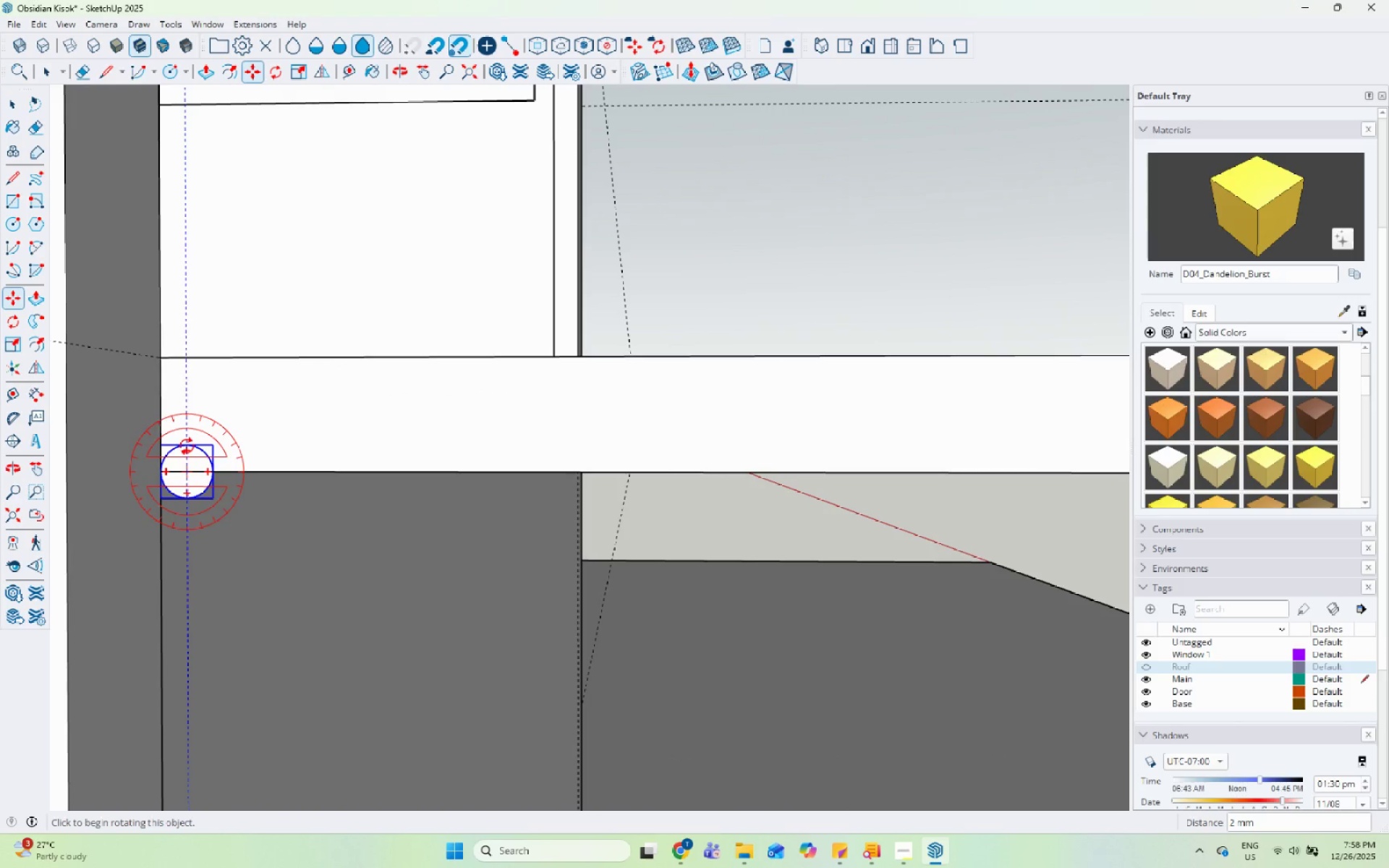 
scroll: coordinate [180, 445], scroll_direction: up, amount: 9.0
 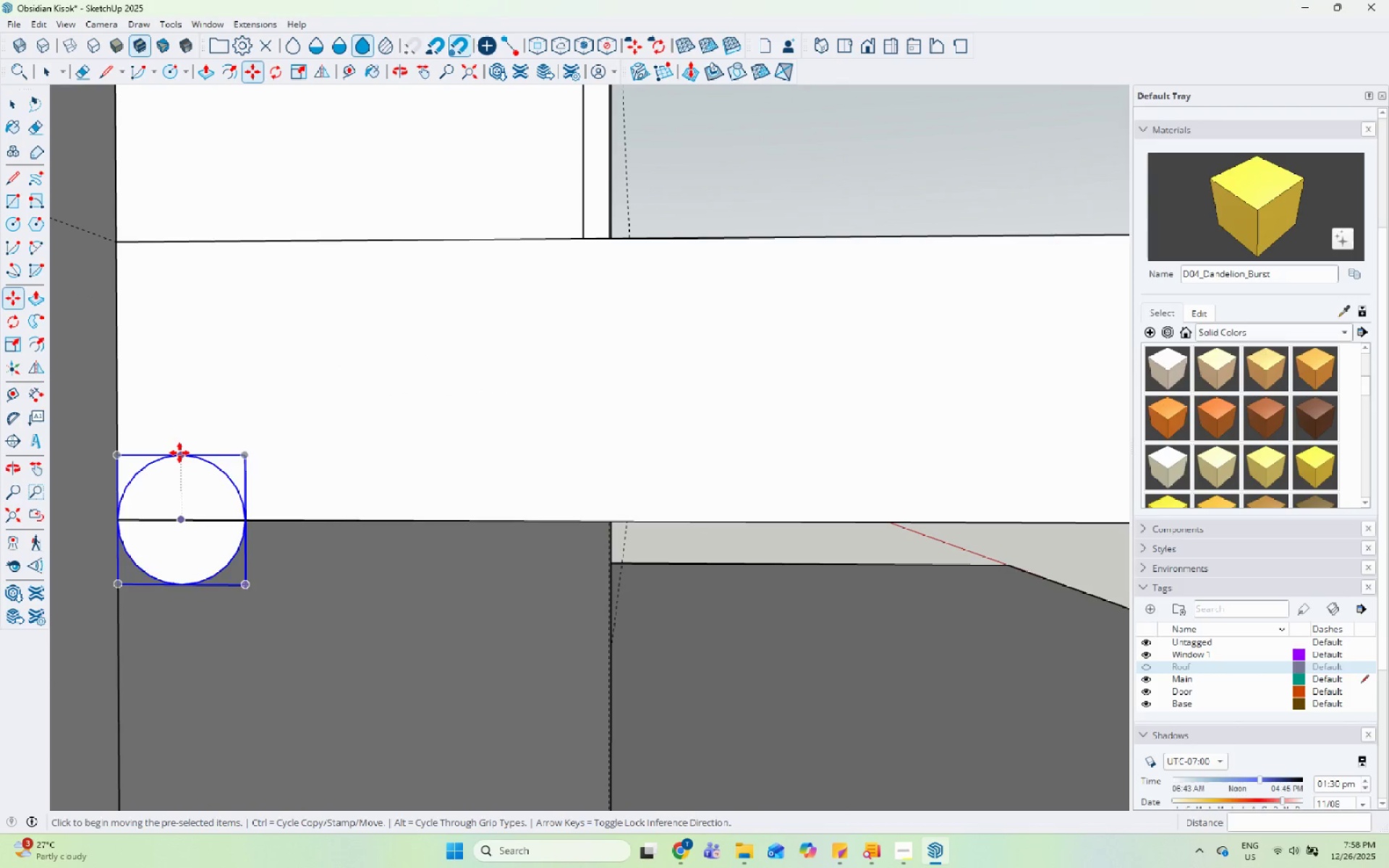 
left_click([179, 453])
 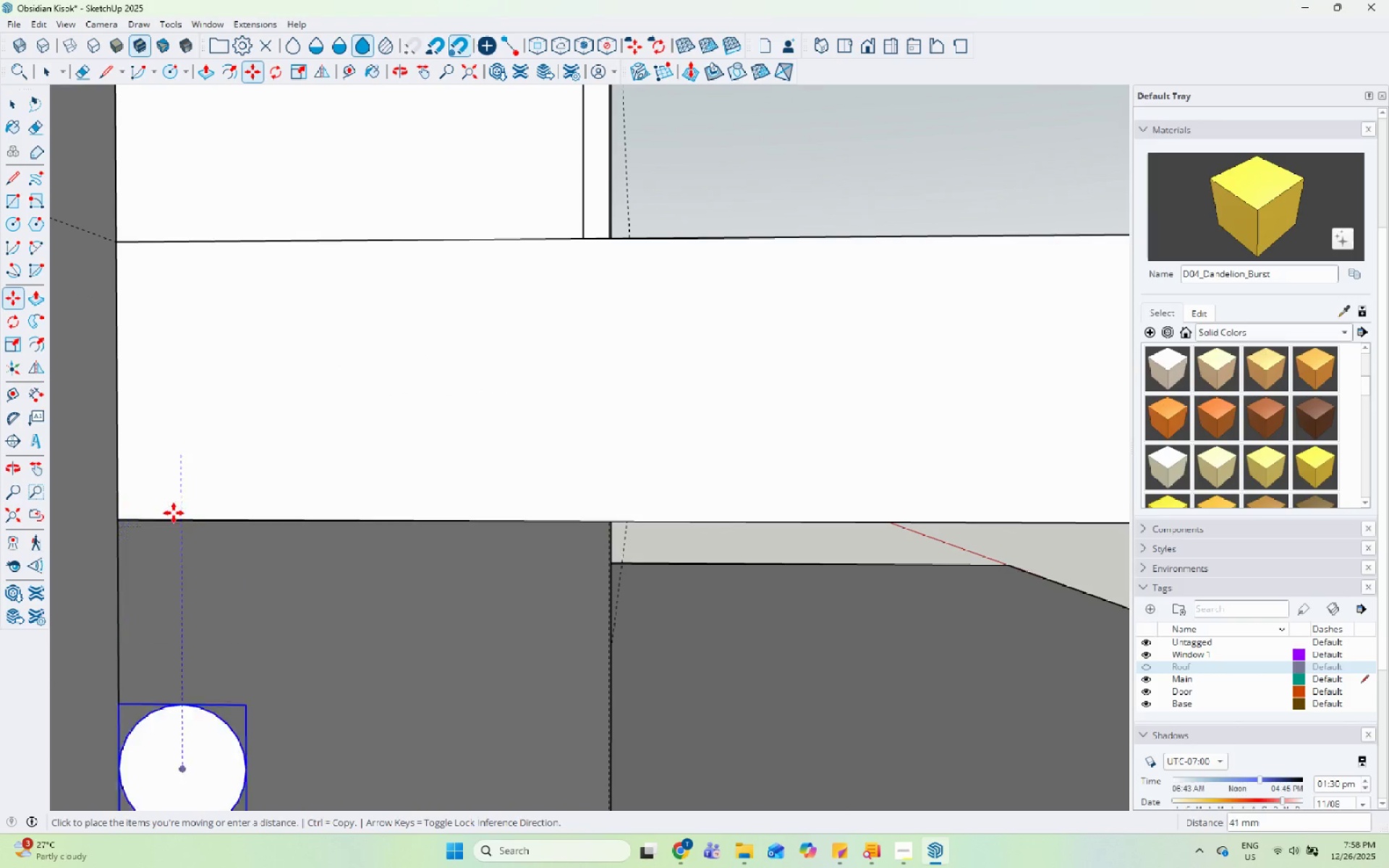 
key(Escape)
 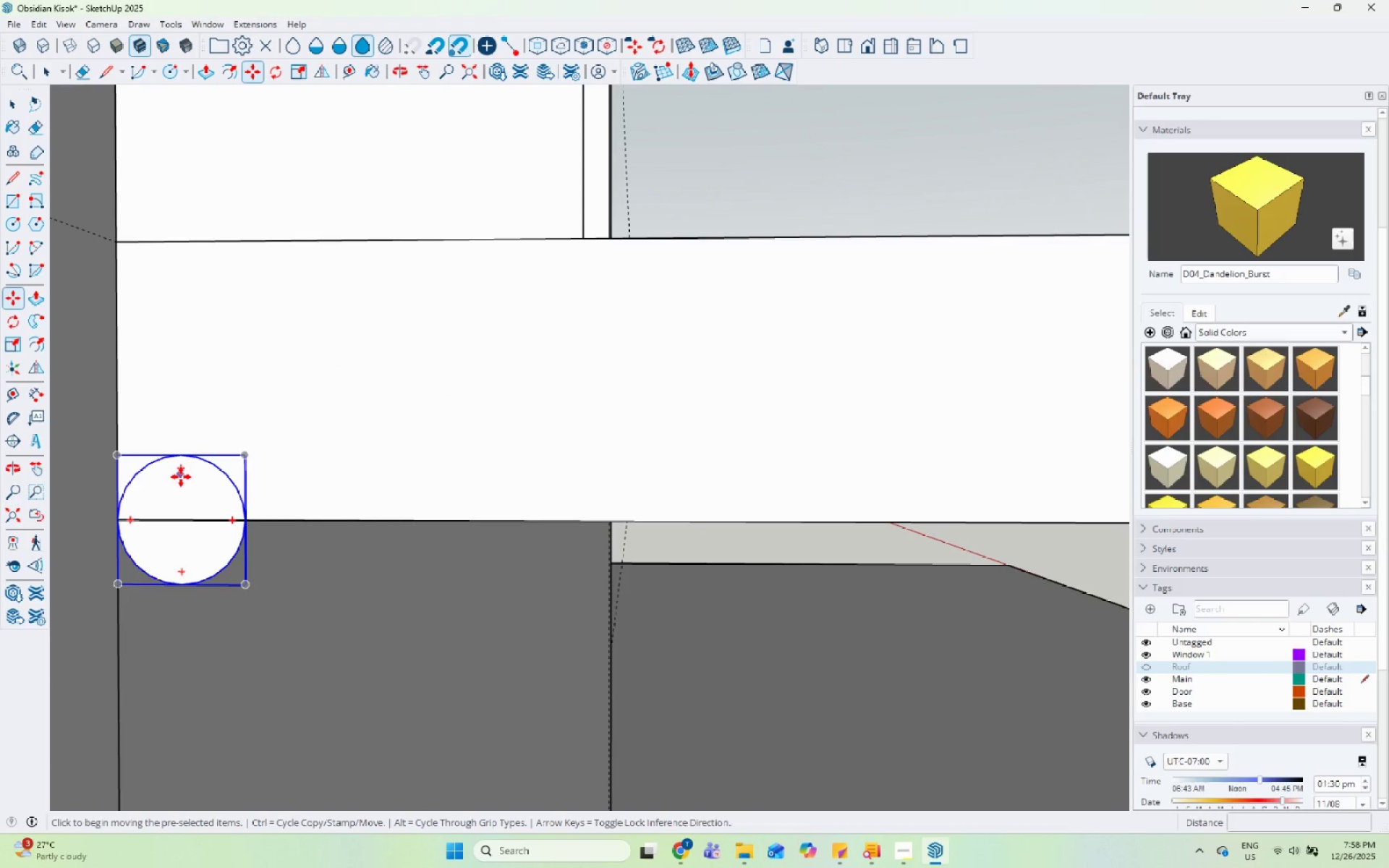 
left_click([182, 479])
 